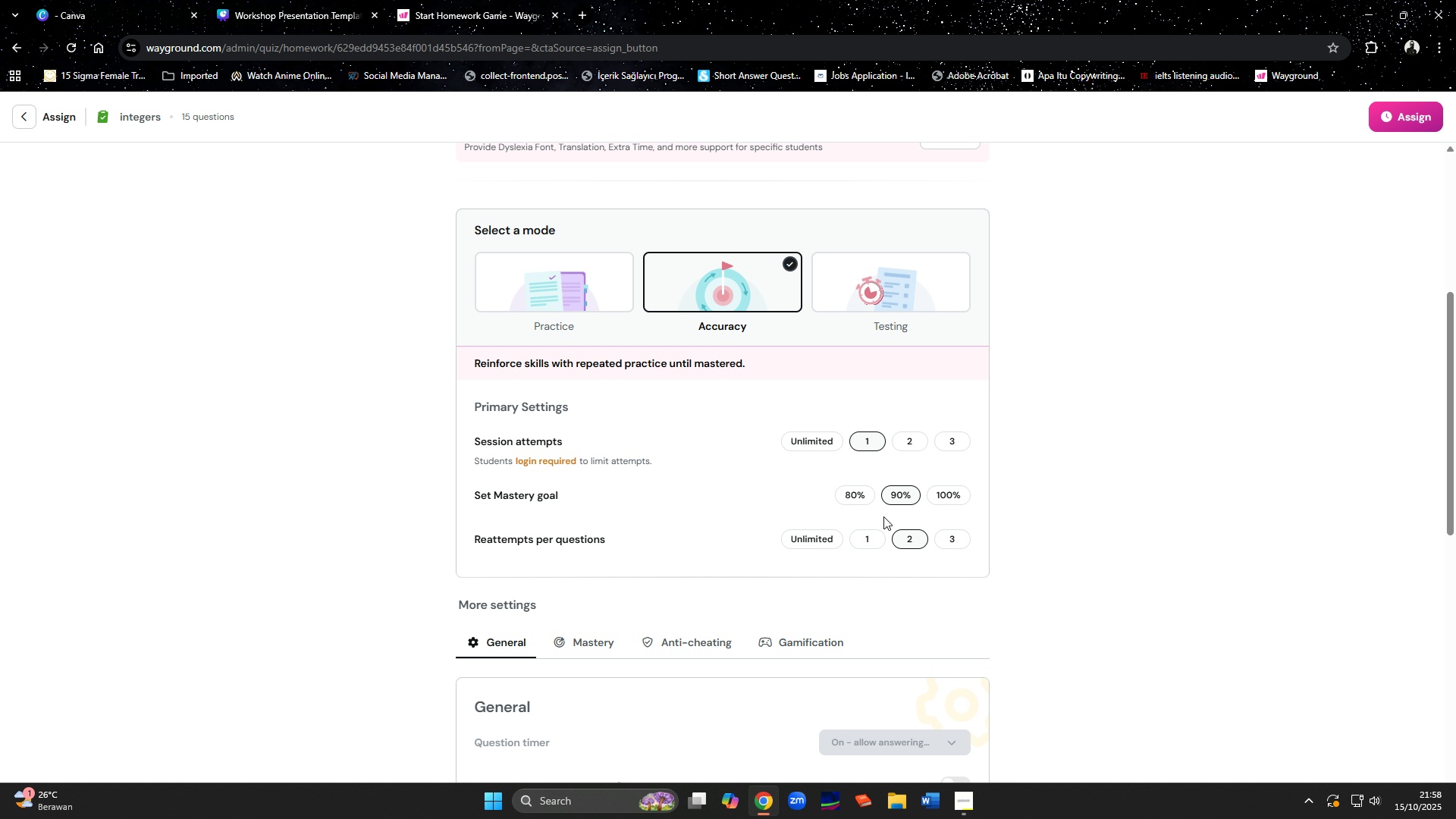 
scroll: coordinate [883, 516], scroll_direction: down, amount: 2.0
 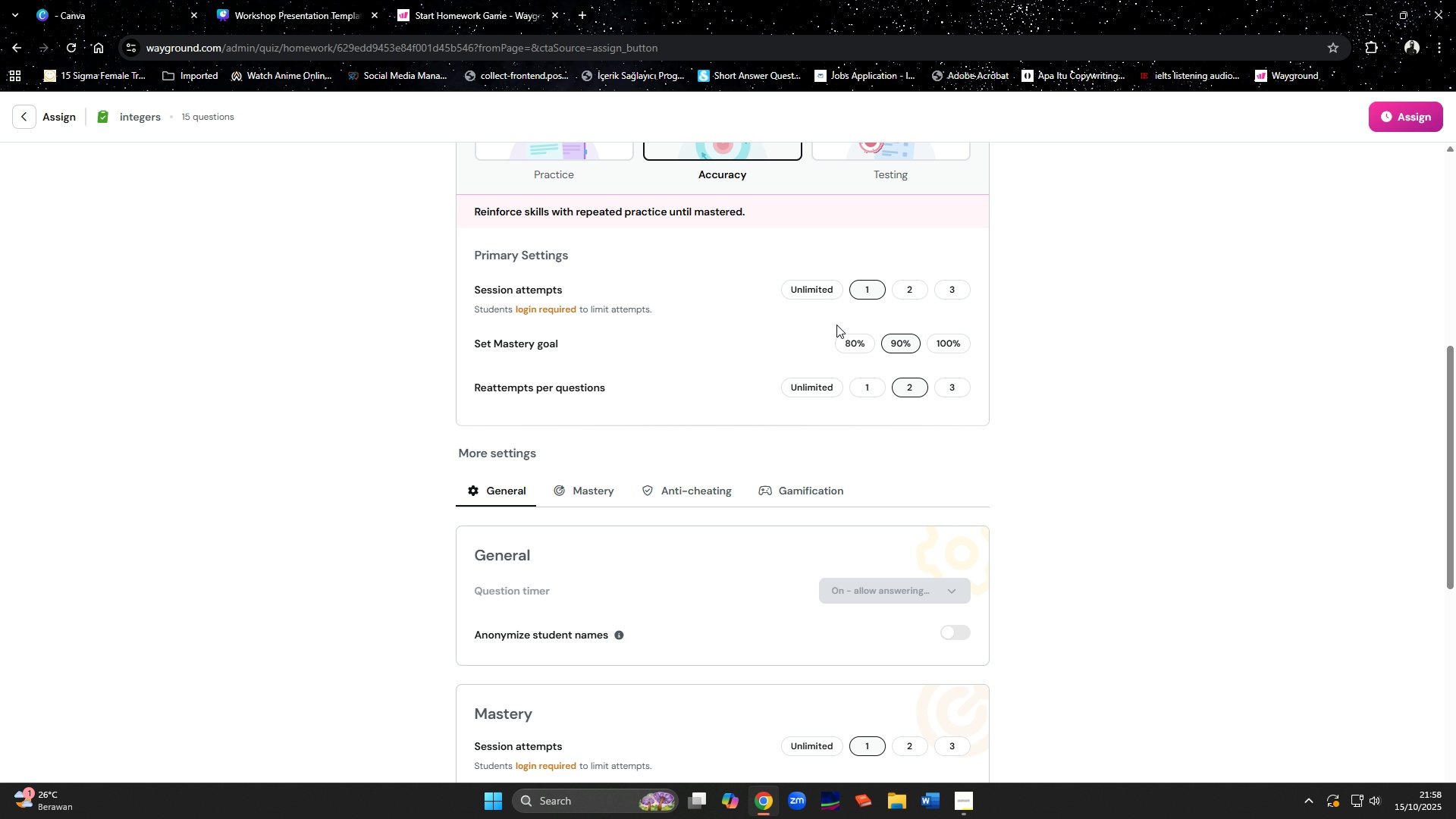 
left_click([827, 290])
 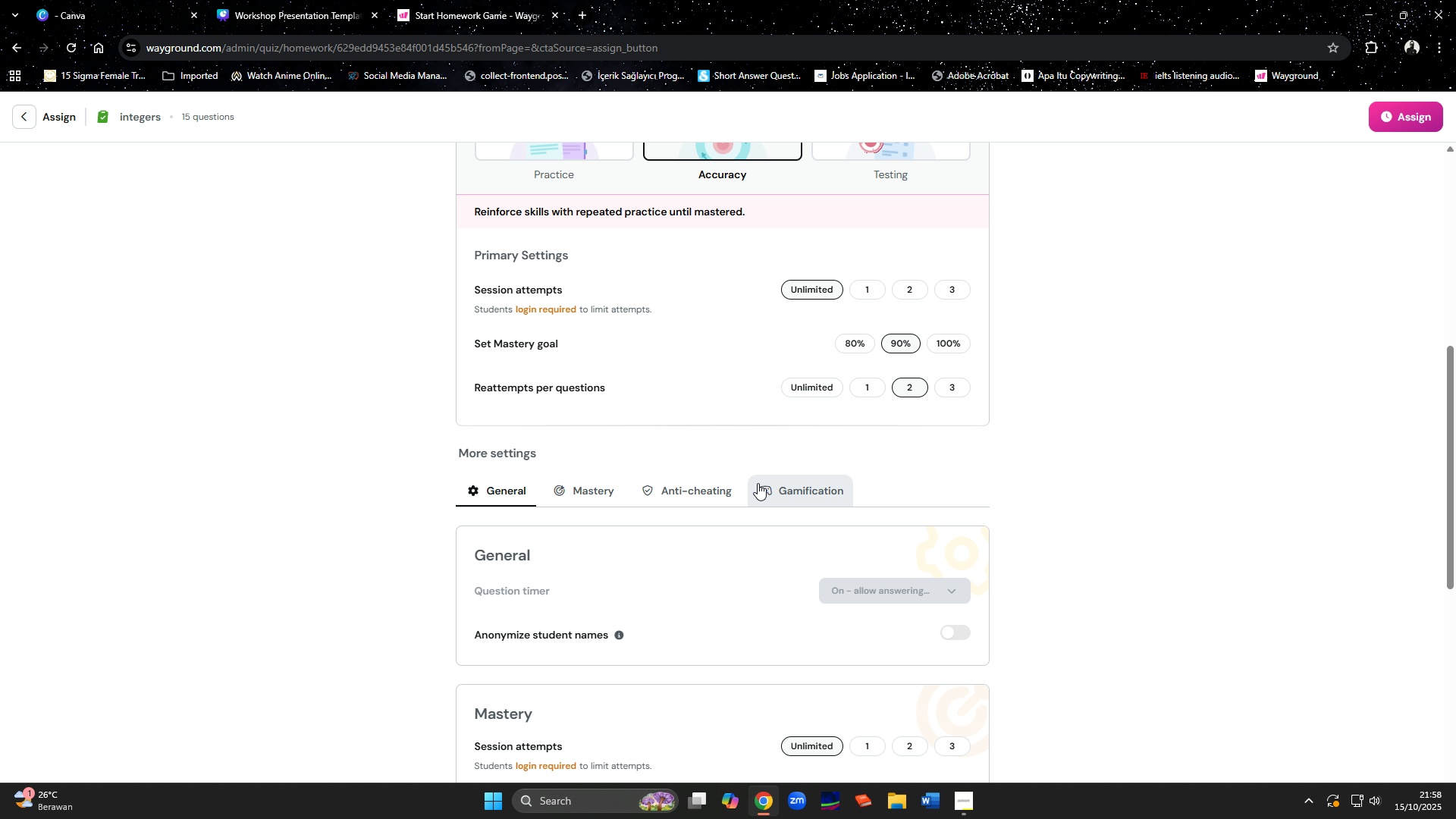 
scroll: coordinate [791, 519], scroll_direction: down, amount: 12.0
 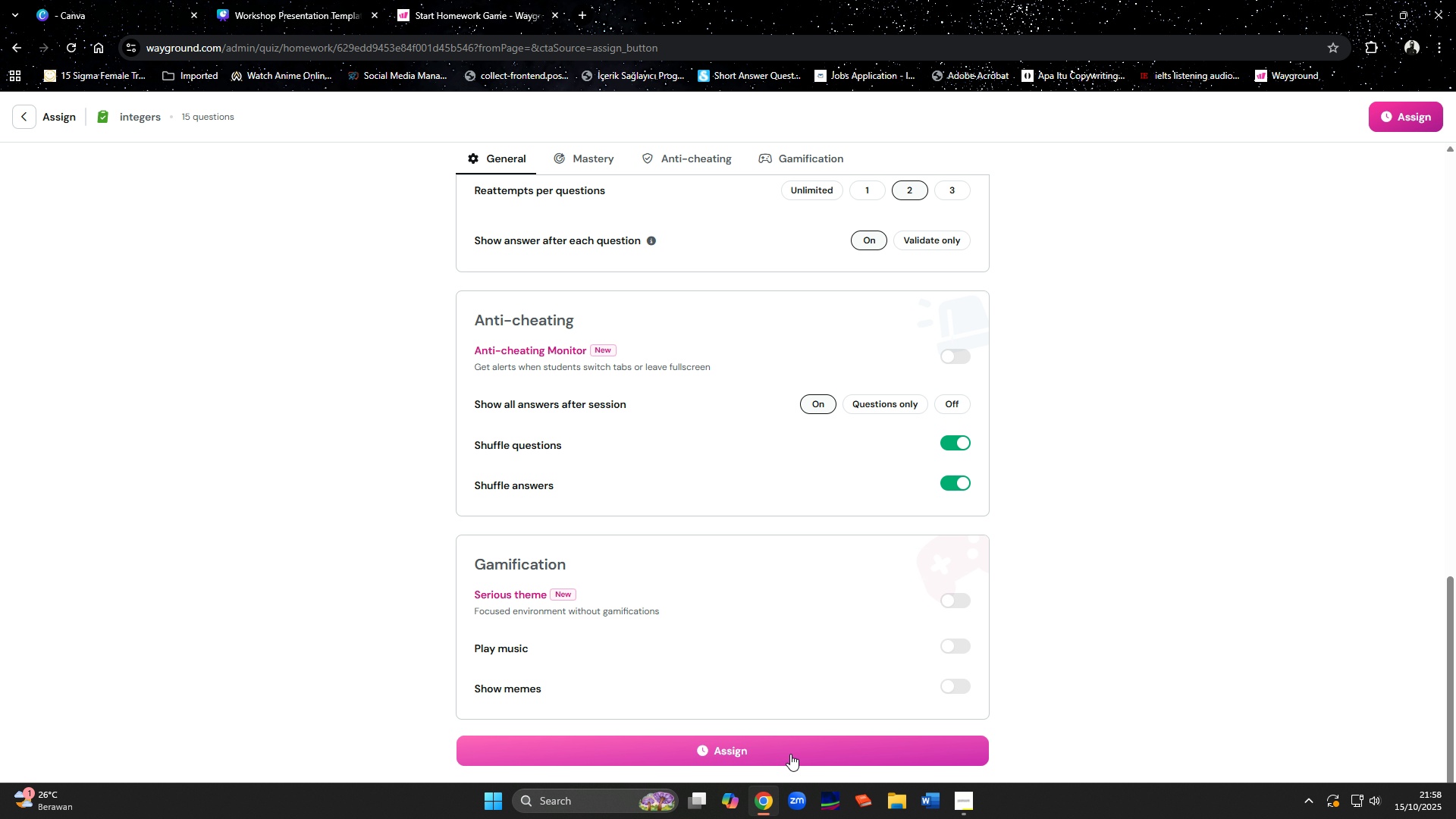 
left_click([791, 755])
 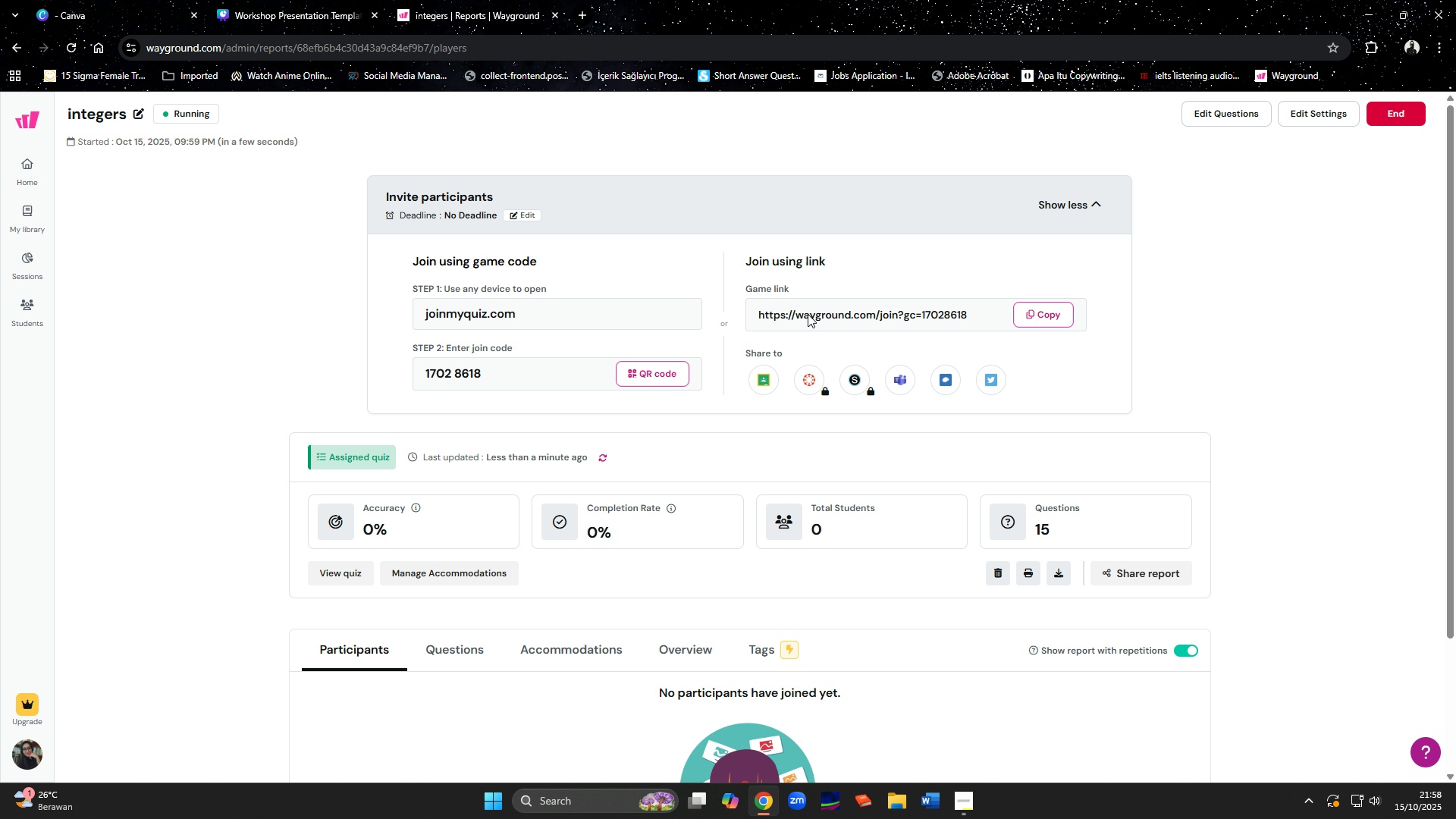 
wait(7.11)
 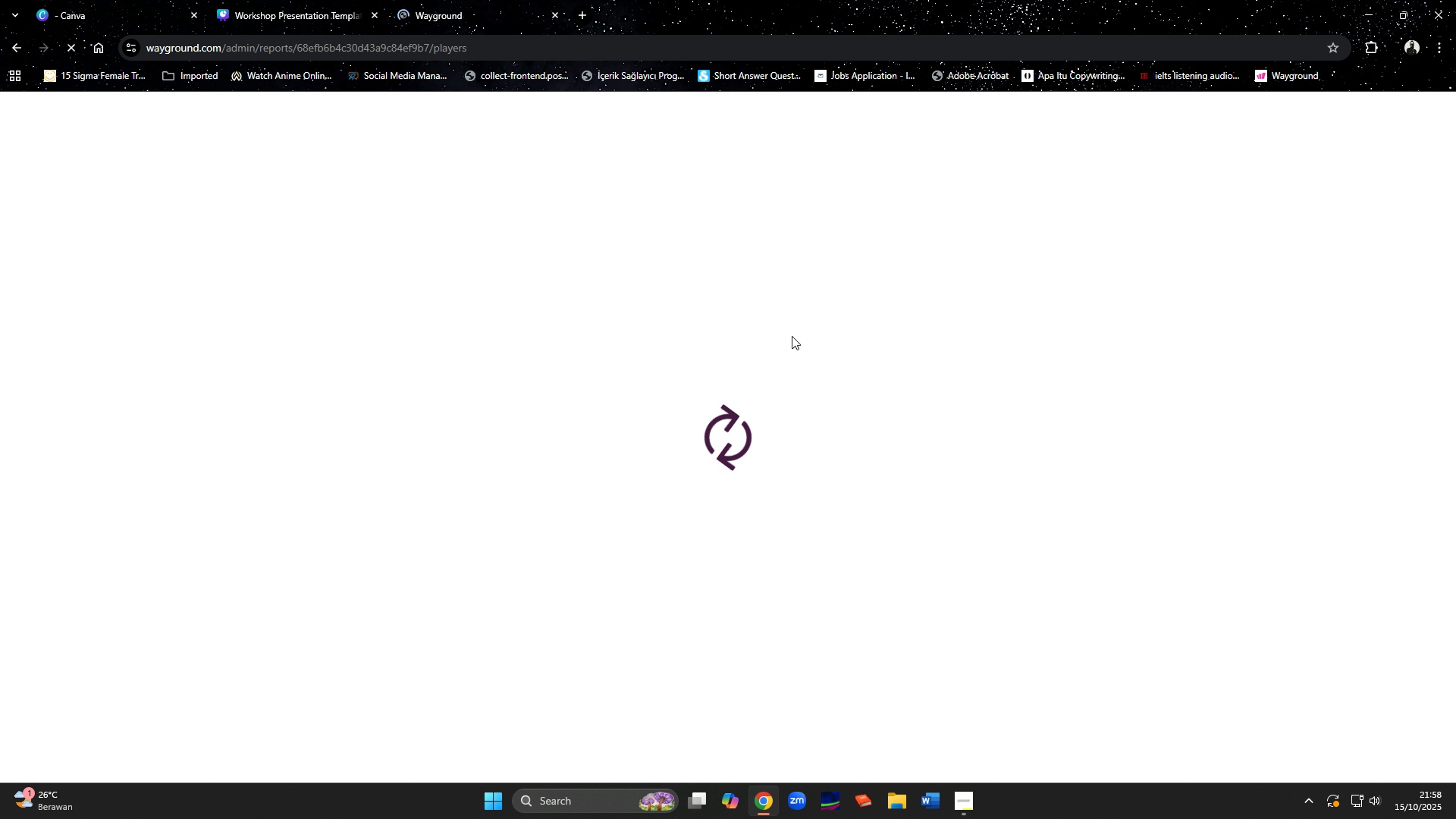 
left_click([1025, 306])
 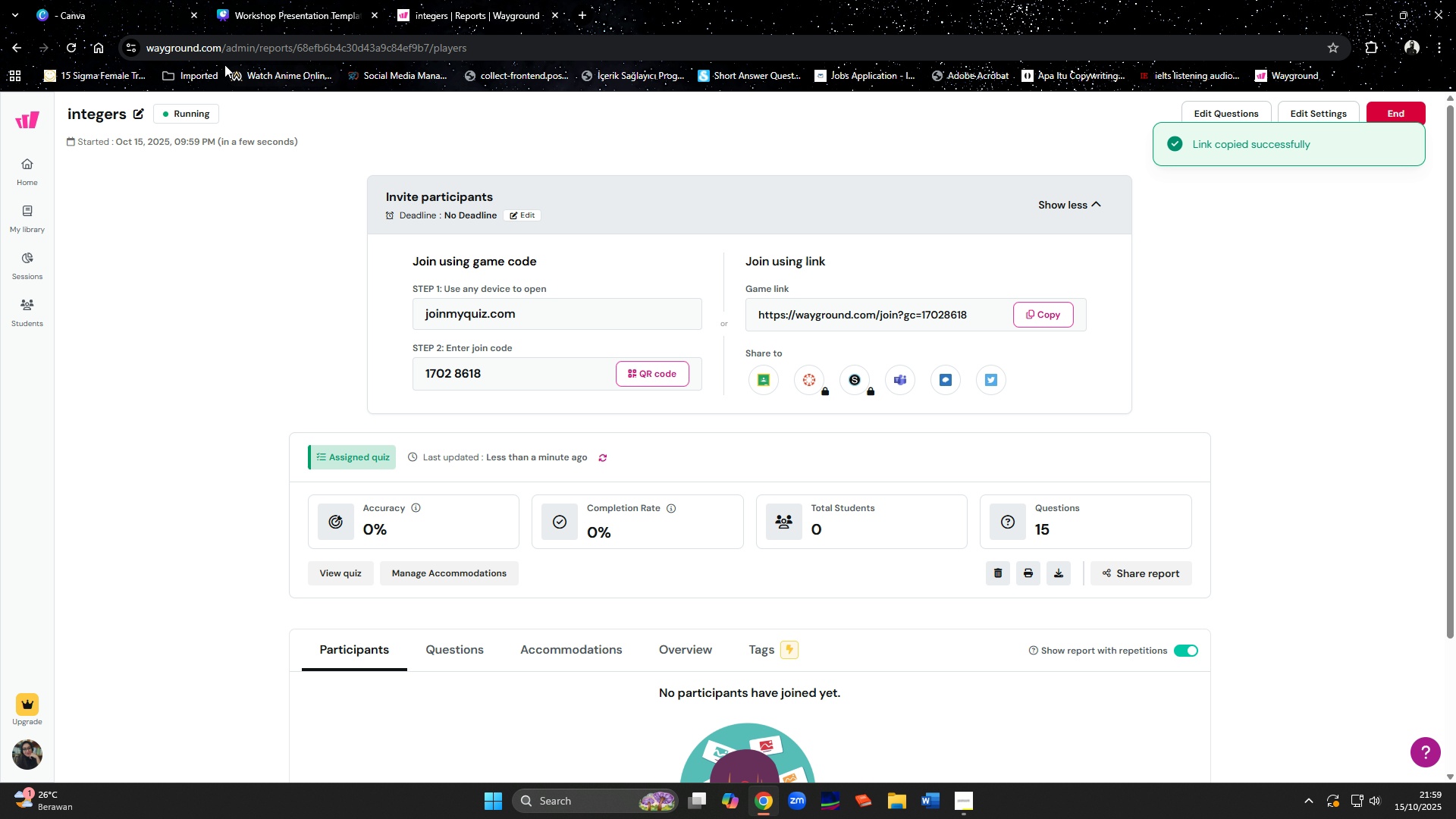 
left_click([241, 5])
 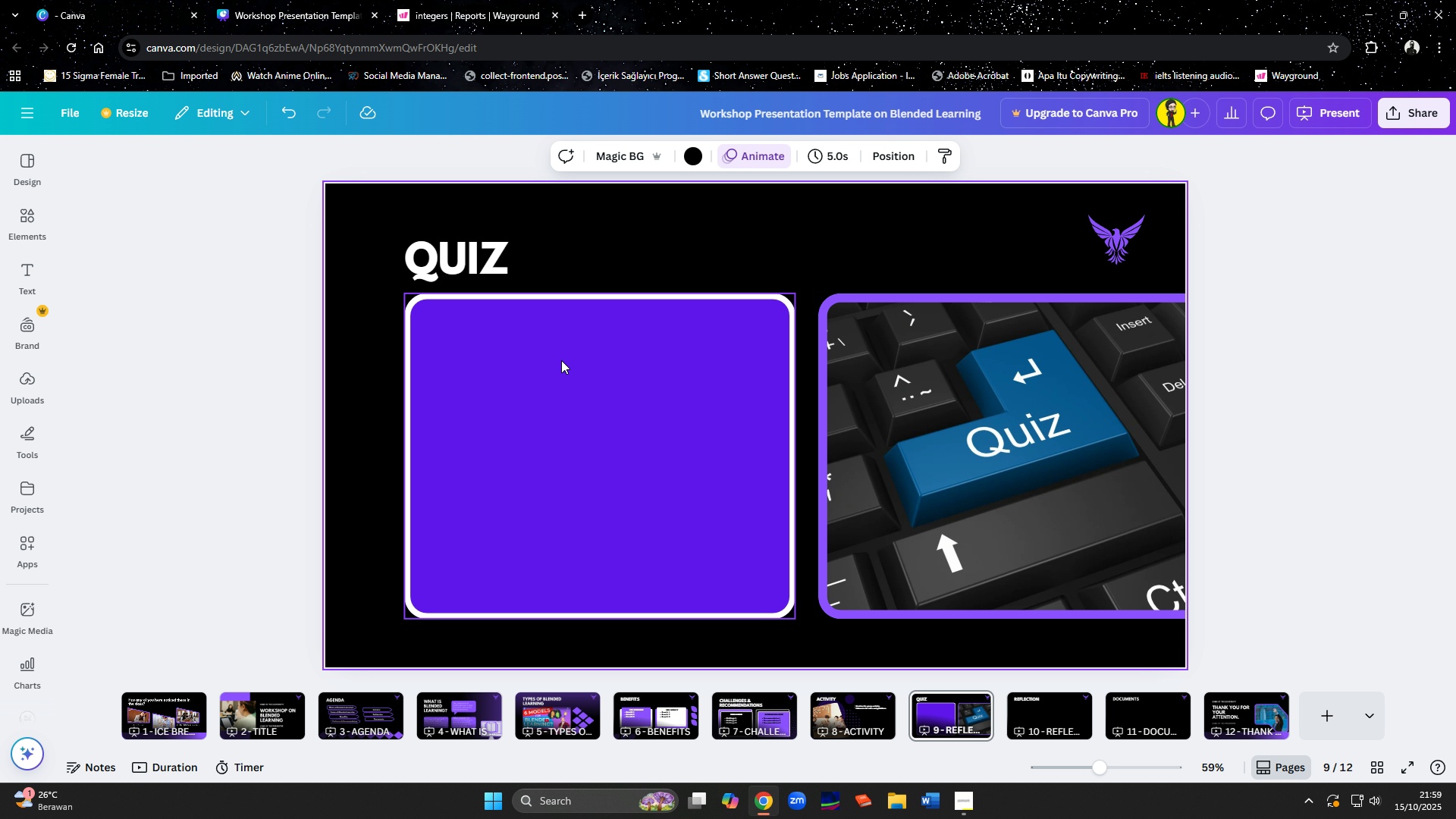 
left_click([457, 0])
 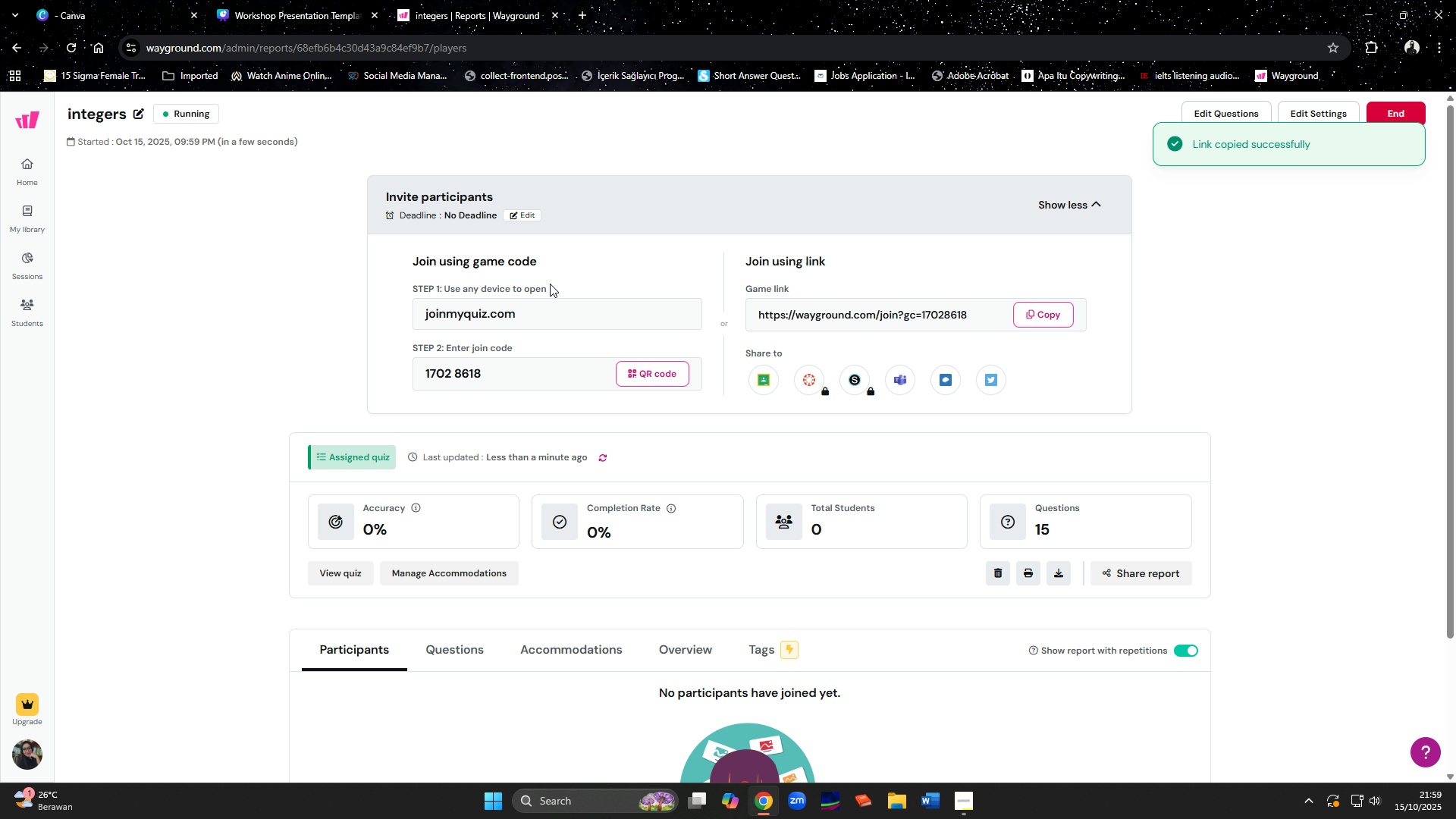 
left_click([283, 0])
 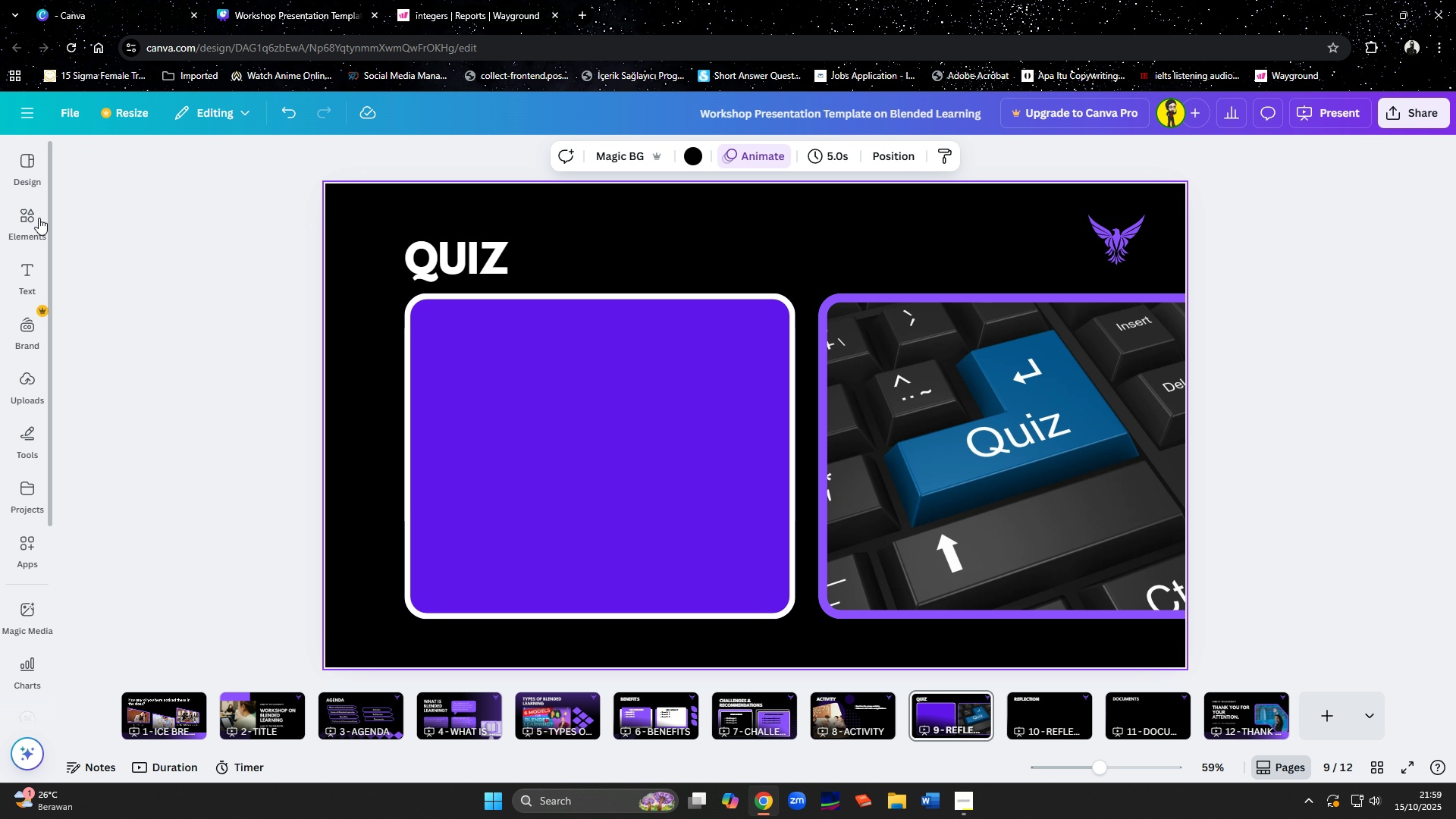 
left_click([22, 227])
 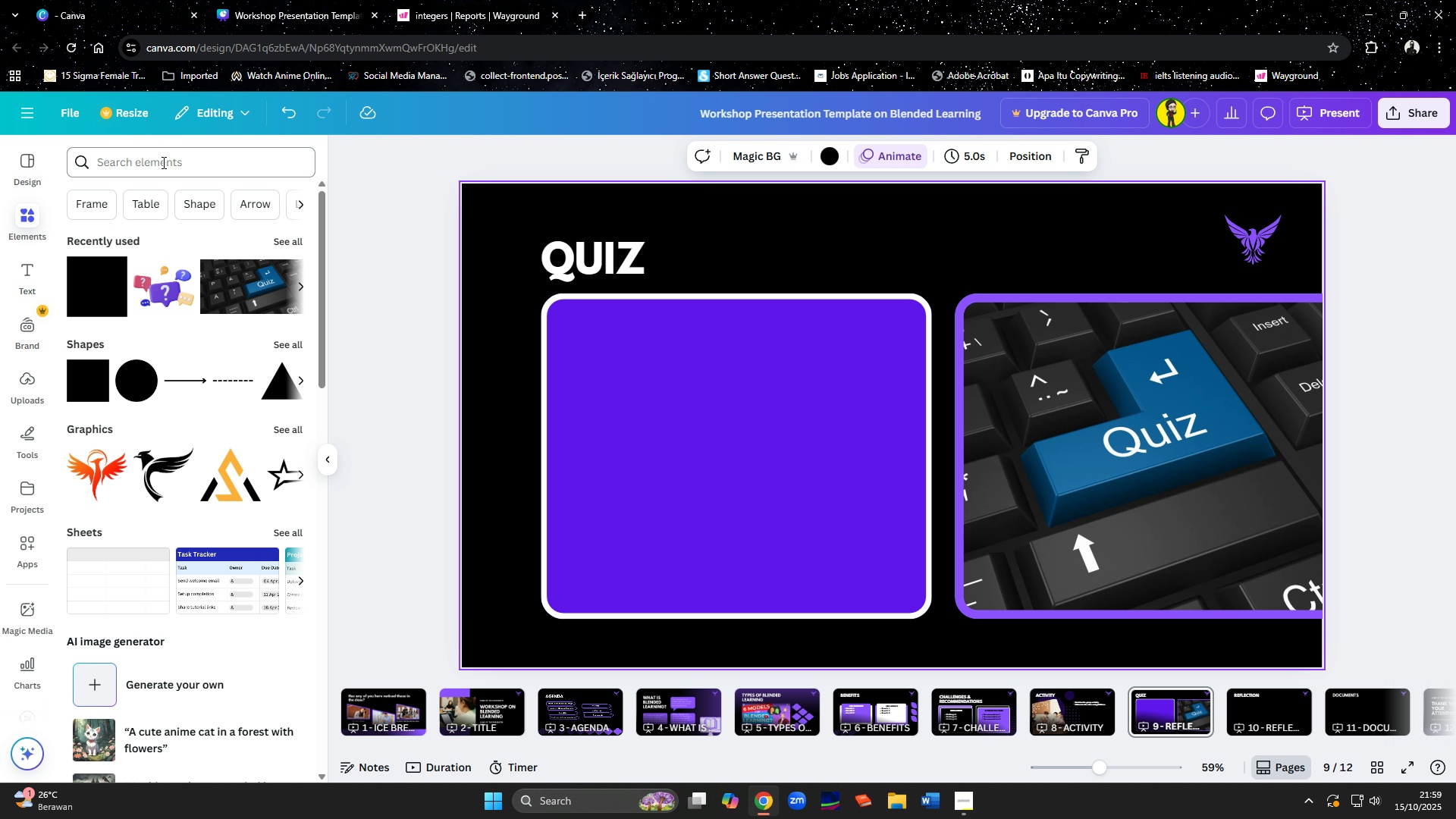 
left_click([162, 162])
 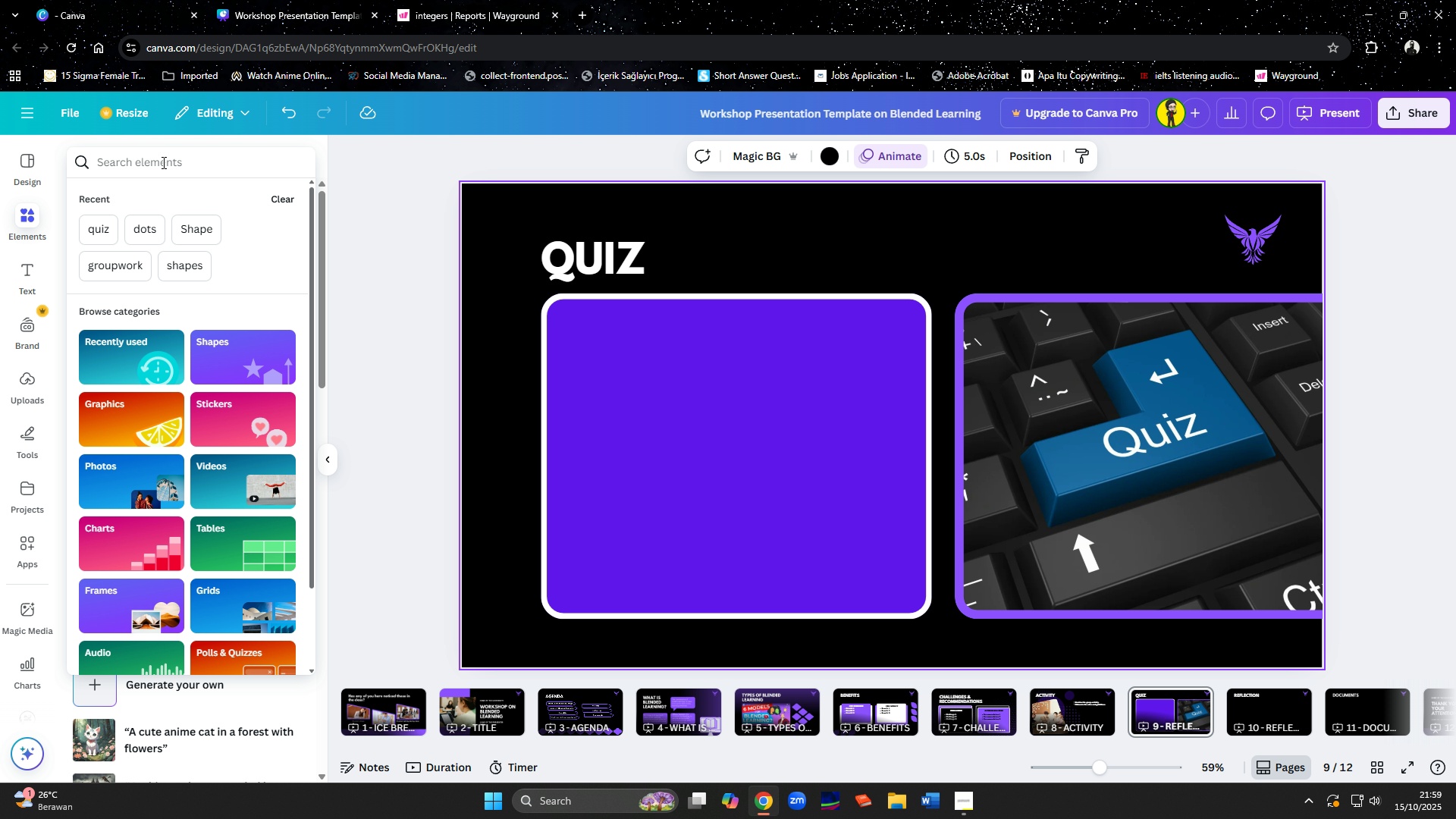 
type(blended learning)
 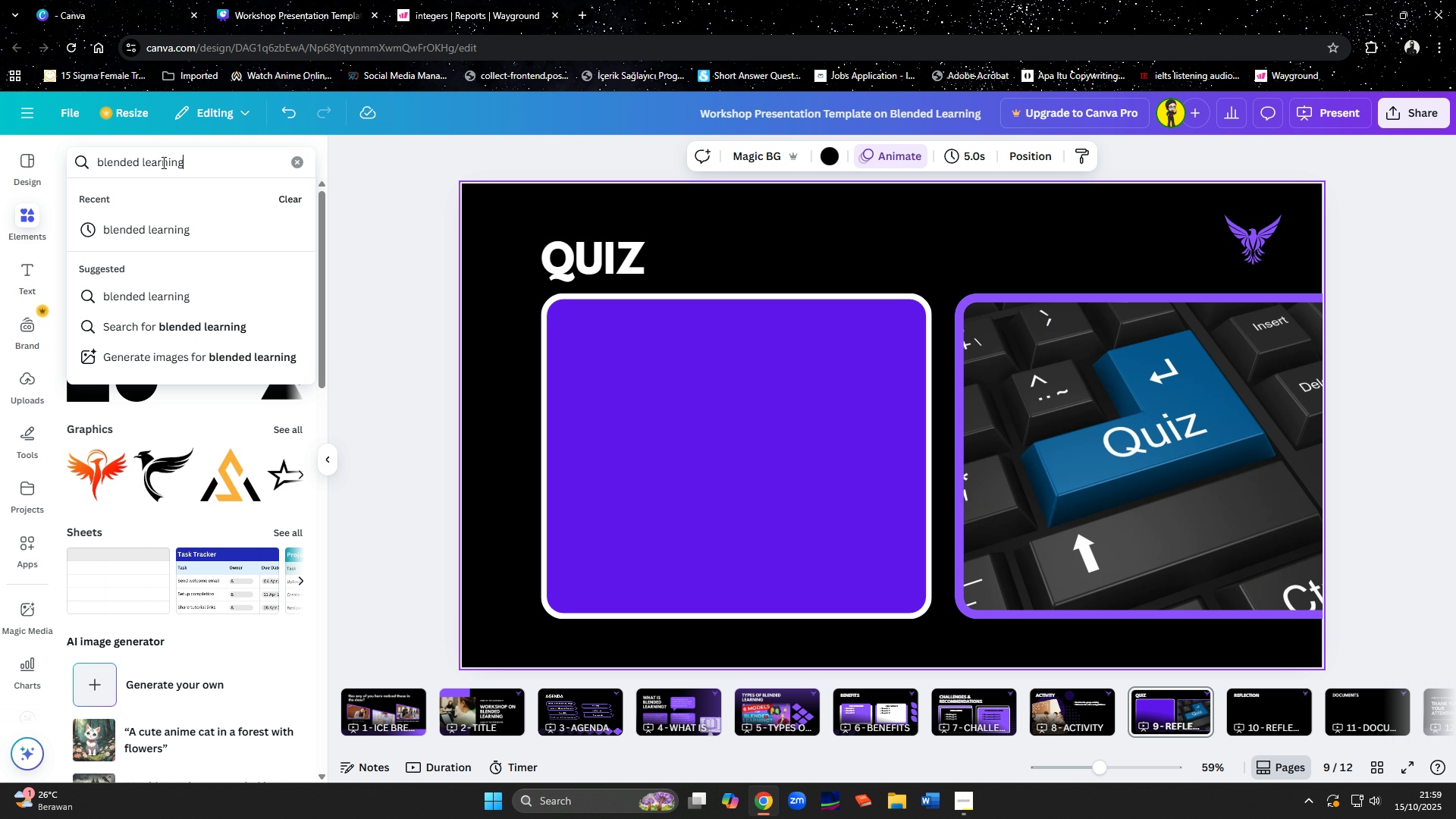 
key(Enter)
 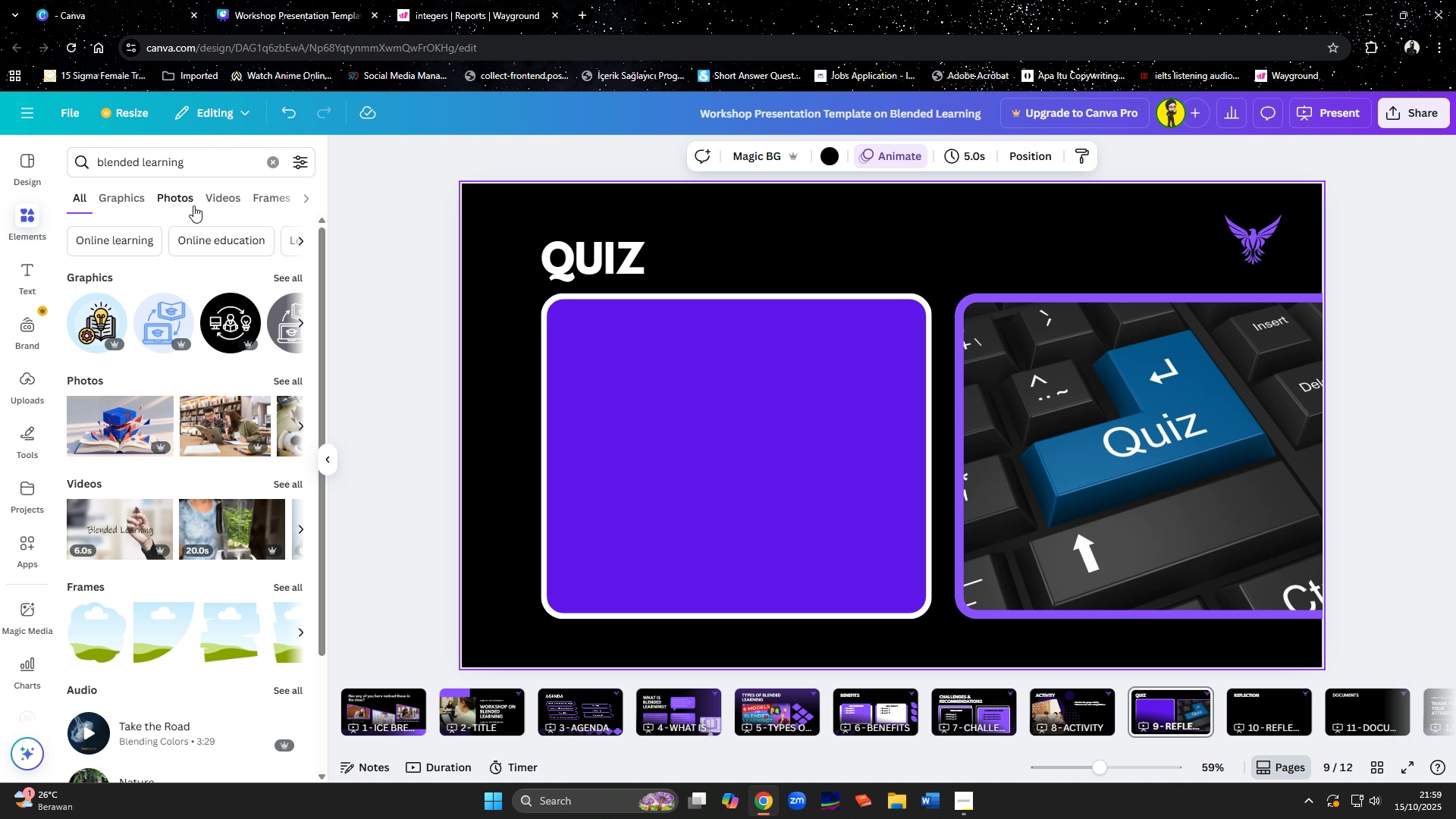 
left_click([196, 203])
 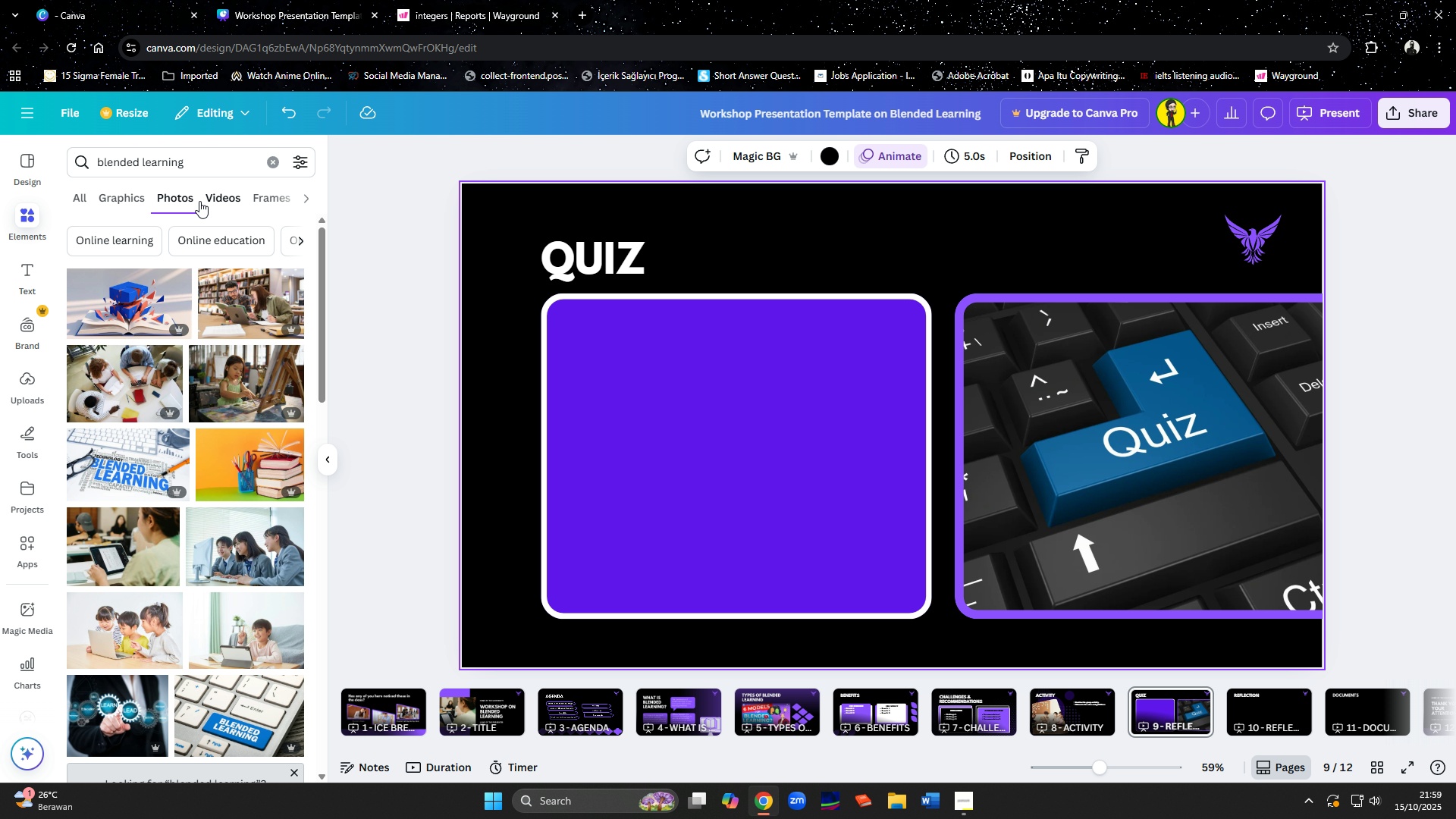 
wait(6.52)
 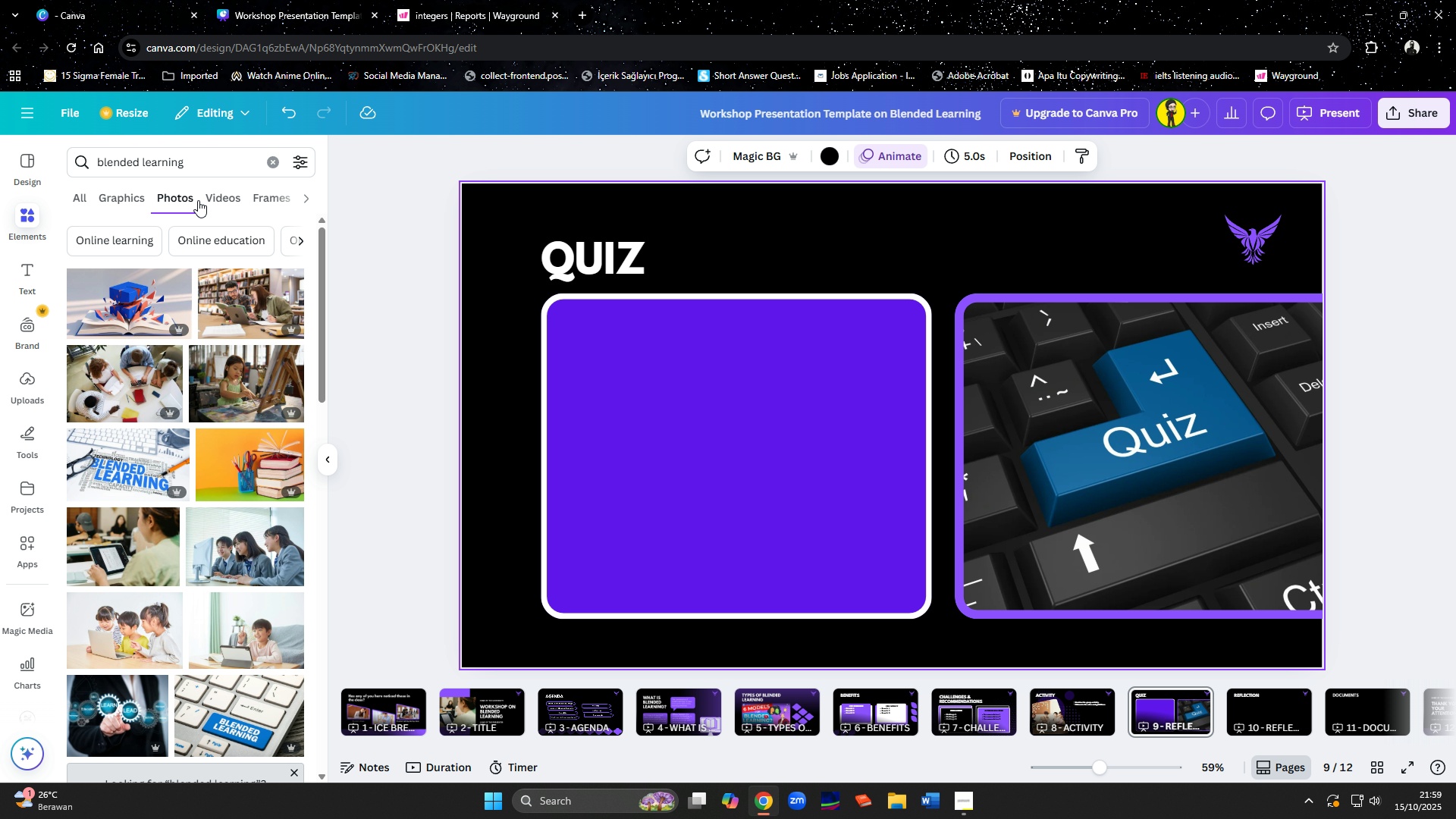 
scroll: coordinate [158, 532], scroll_direction: down, amount: 5.0
 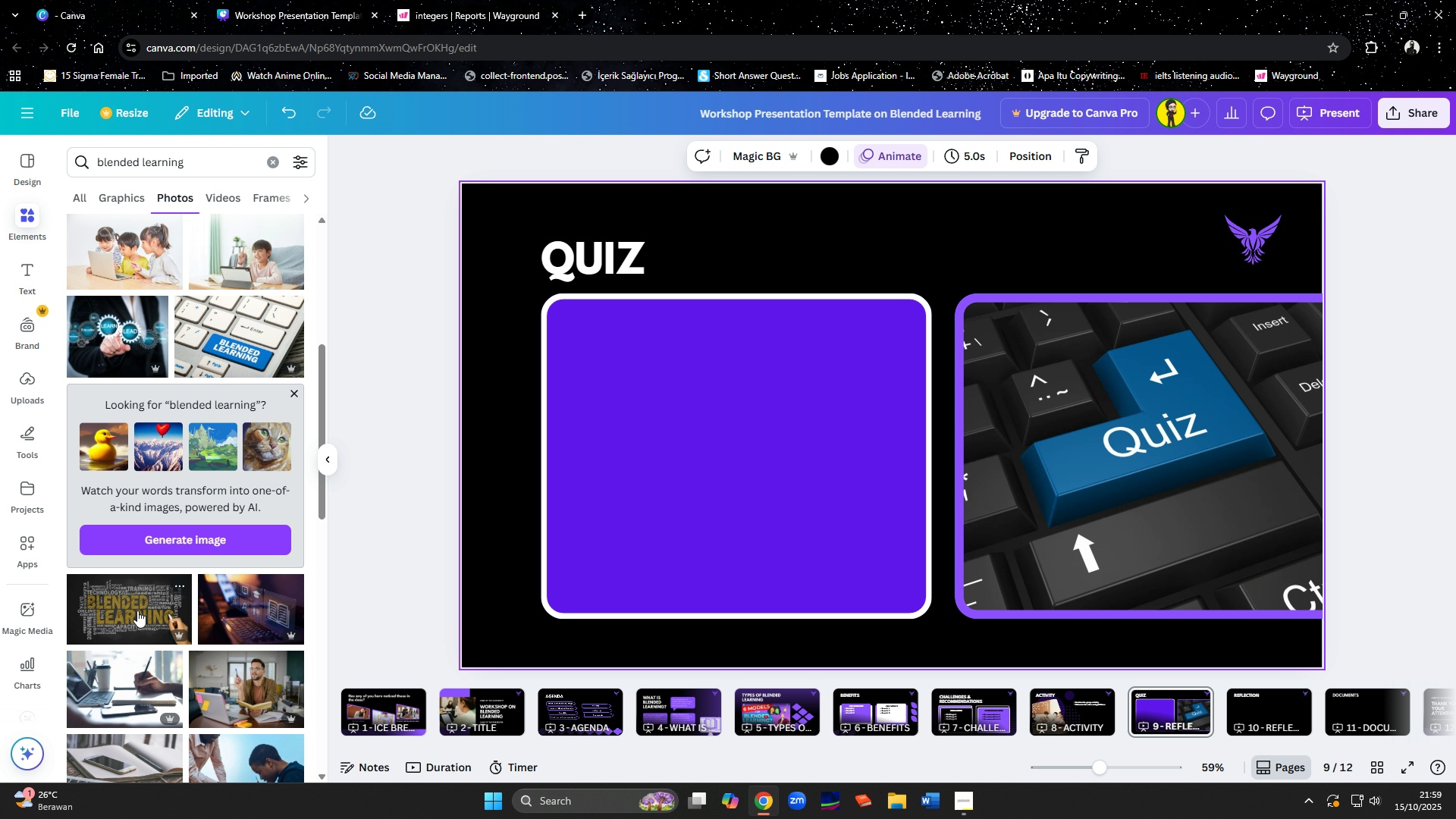 
left_click([137, 610])
 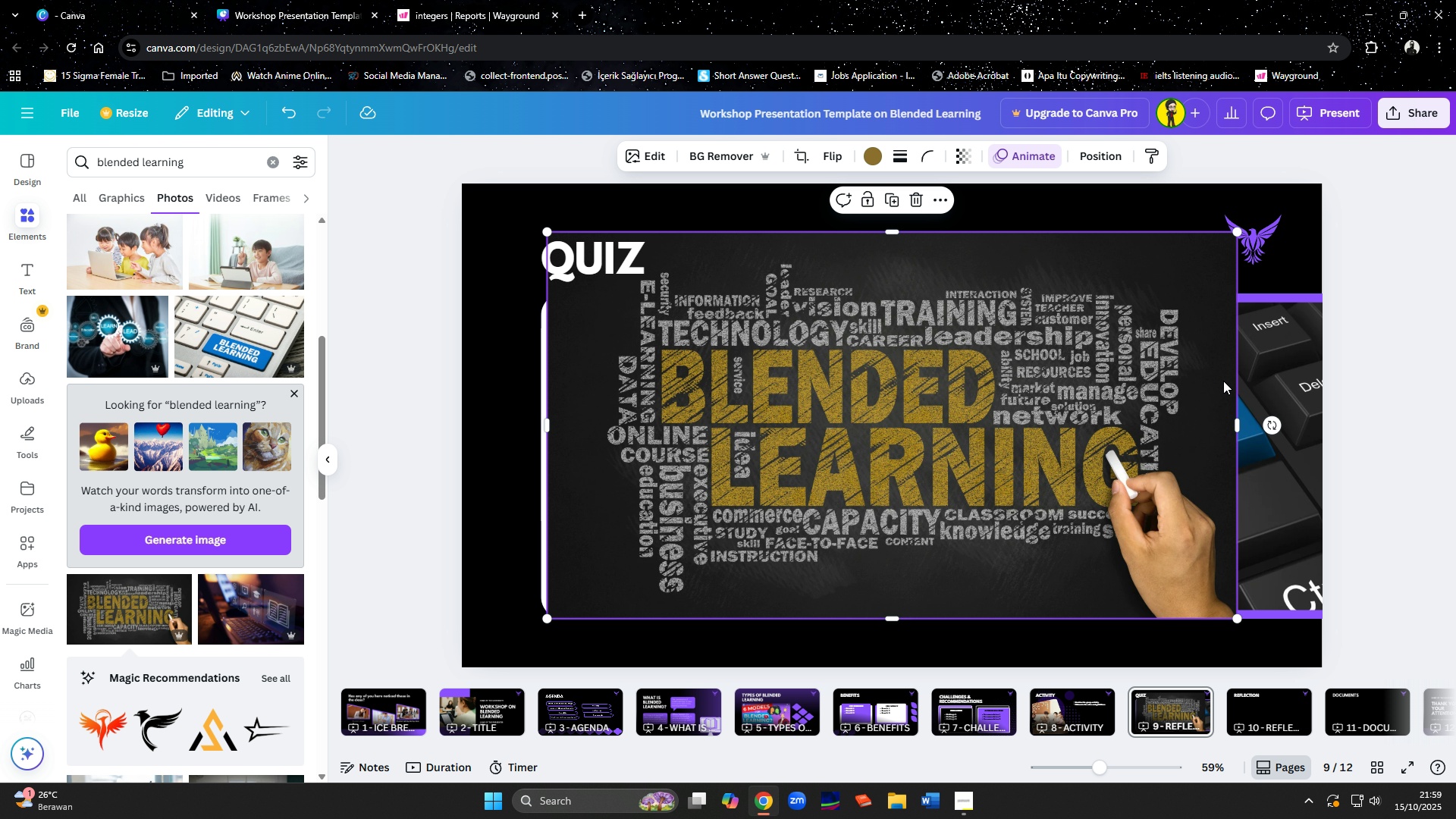 
mouse_move([1233, 234])
 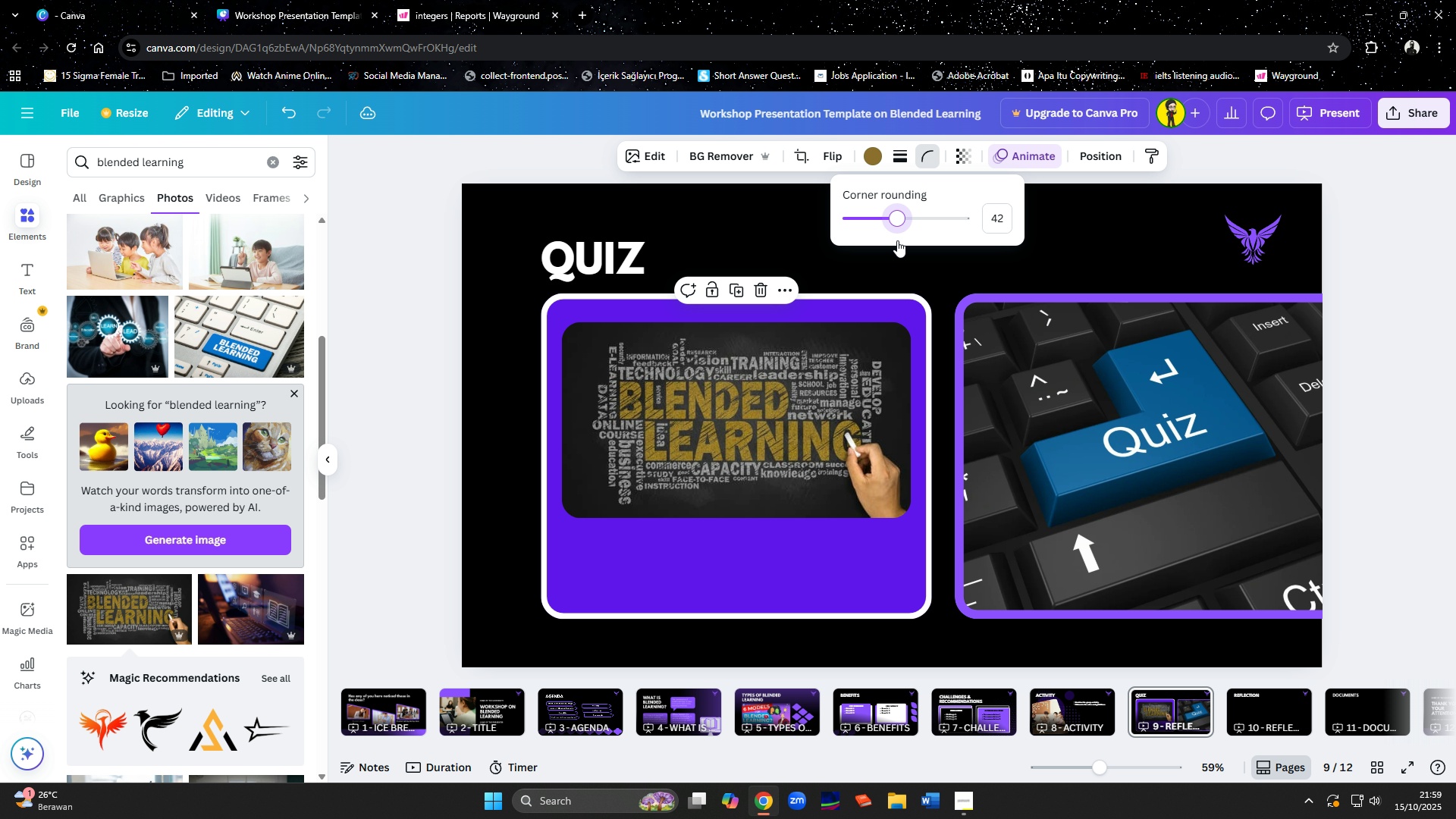 
wait(16.26)
 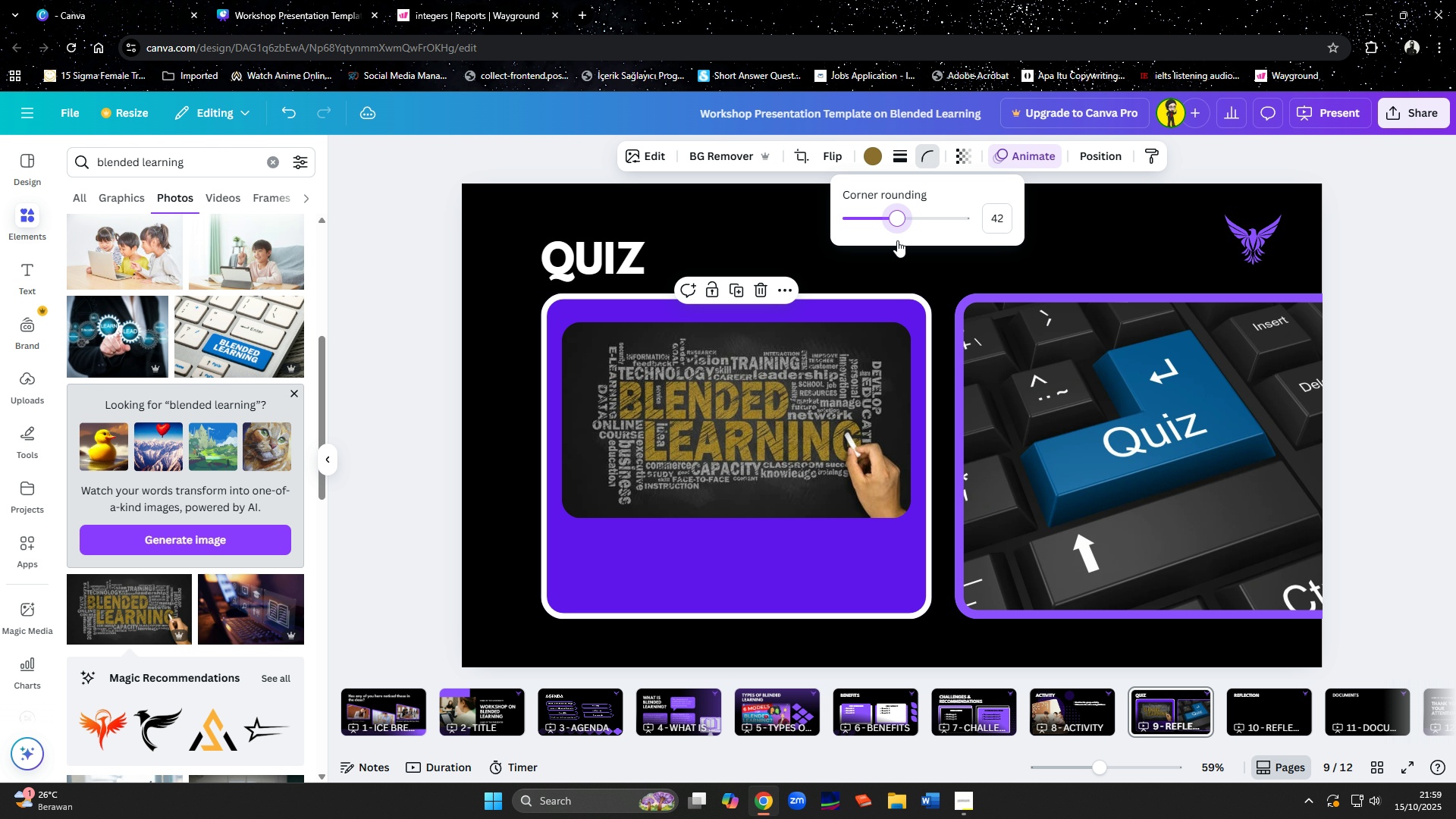 
left_click([772, 560])
 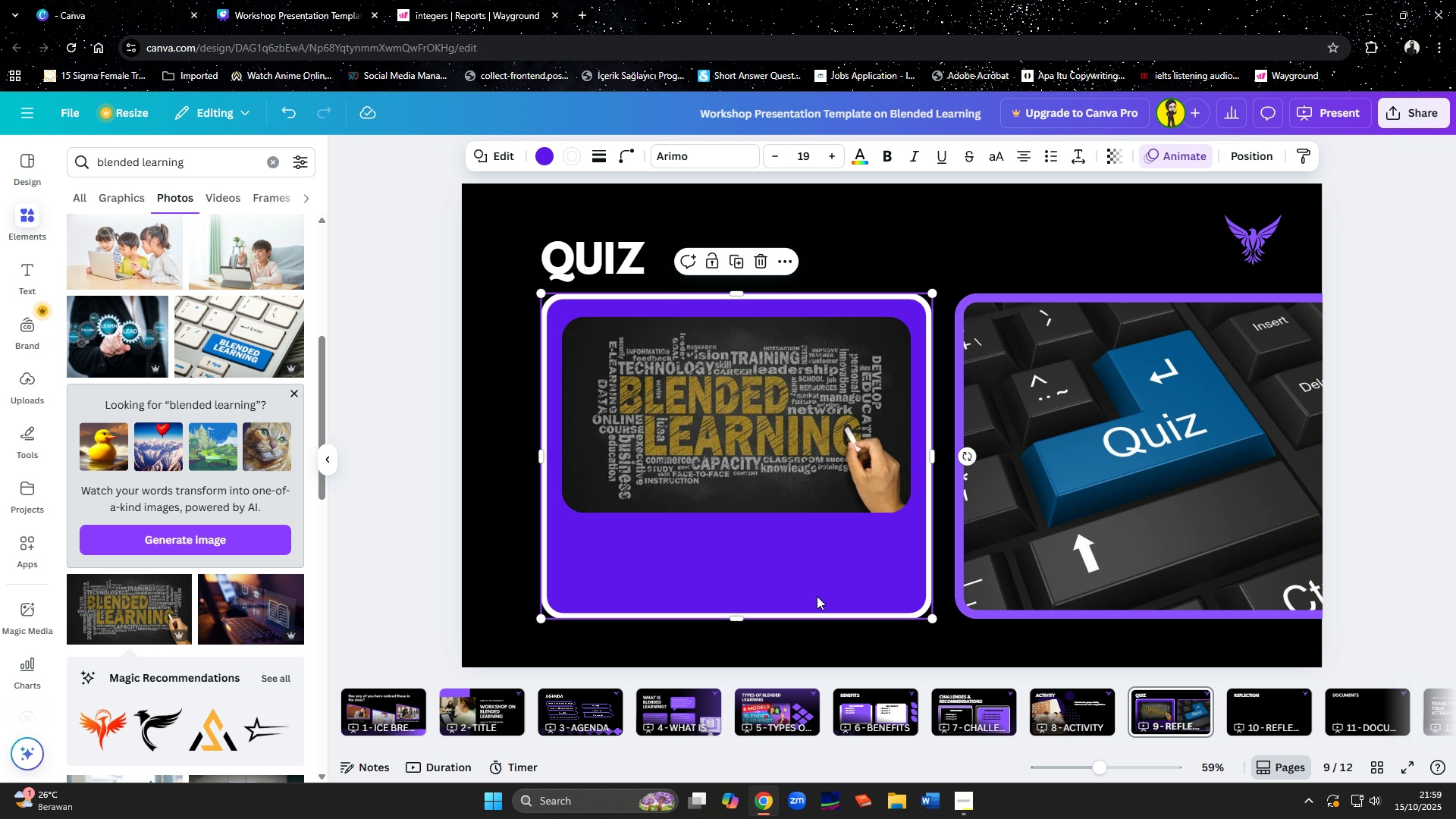 
hold_key(key=ShiftLeft, duration=1.36)
left_click([774, 483])
 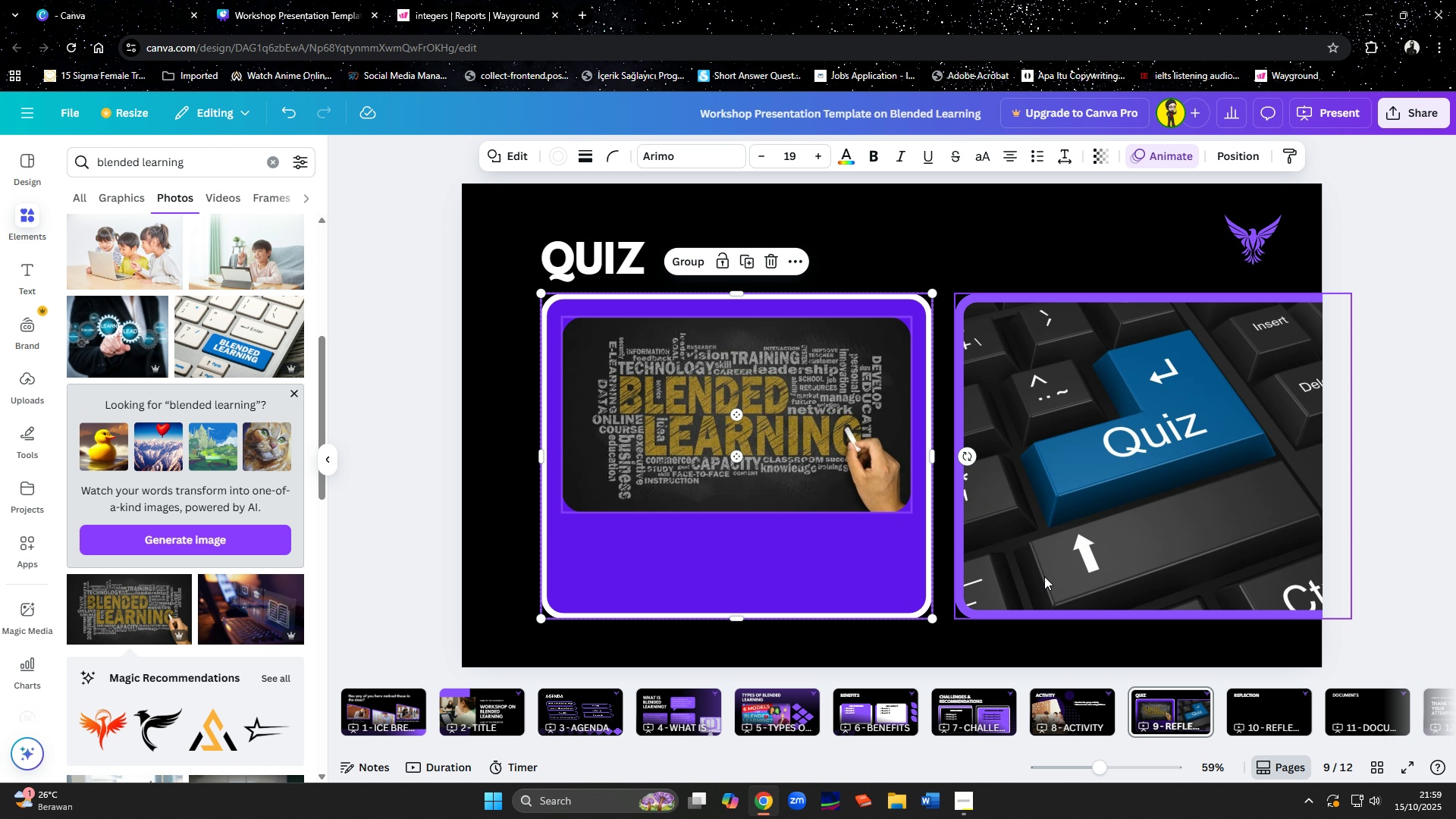 
double_click([1044, 576])
 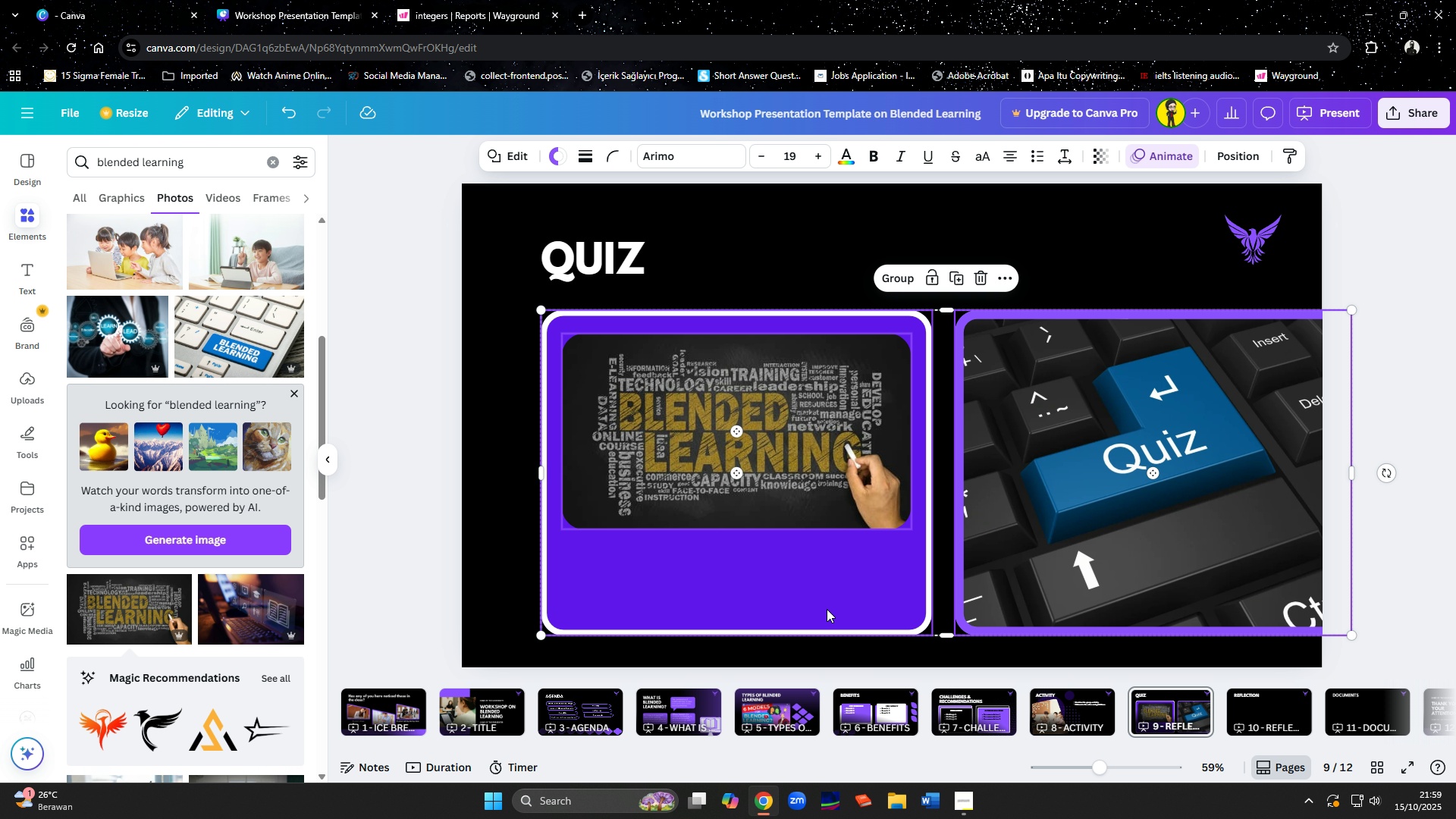 
left_click([827, 609])
 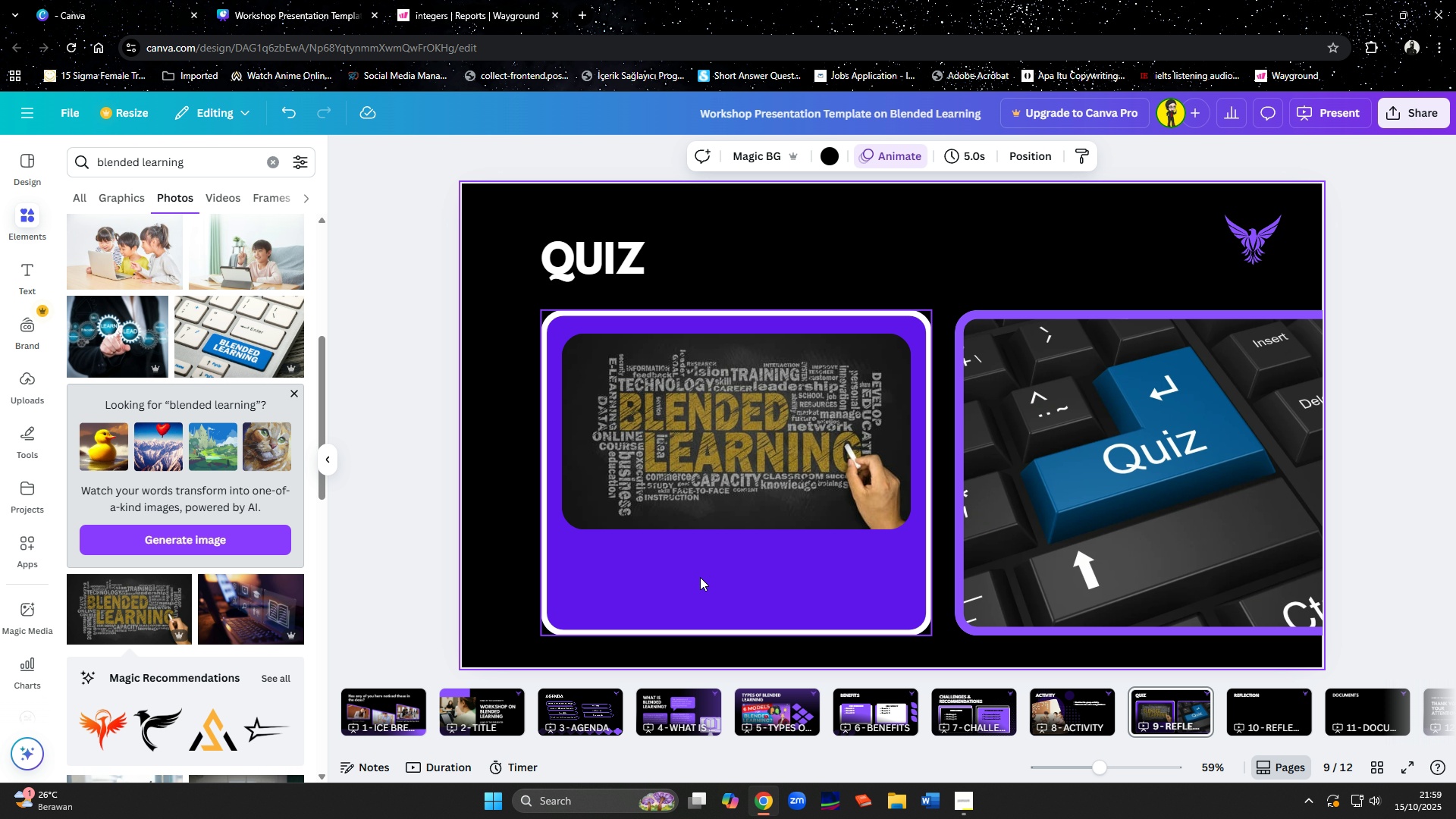 
wait(5.58)
 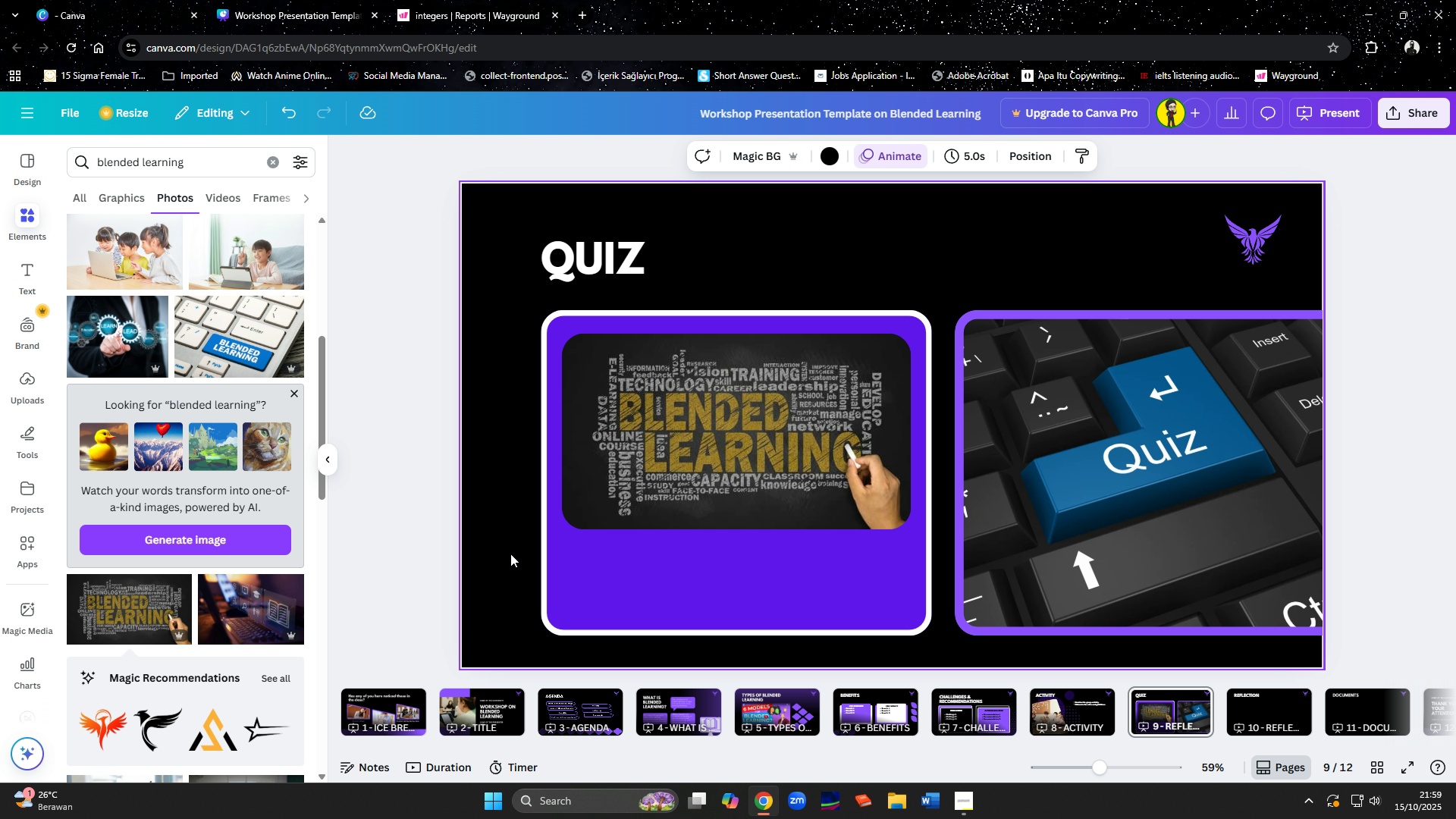 
left_click([959, 706])
 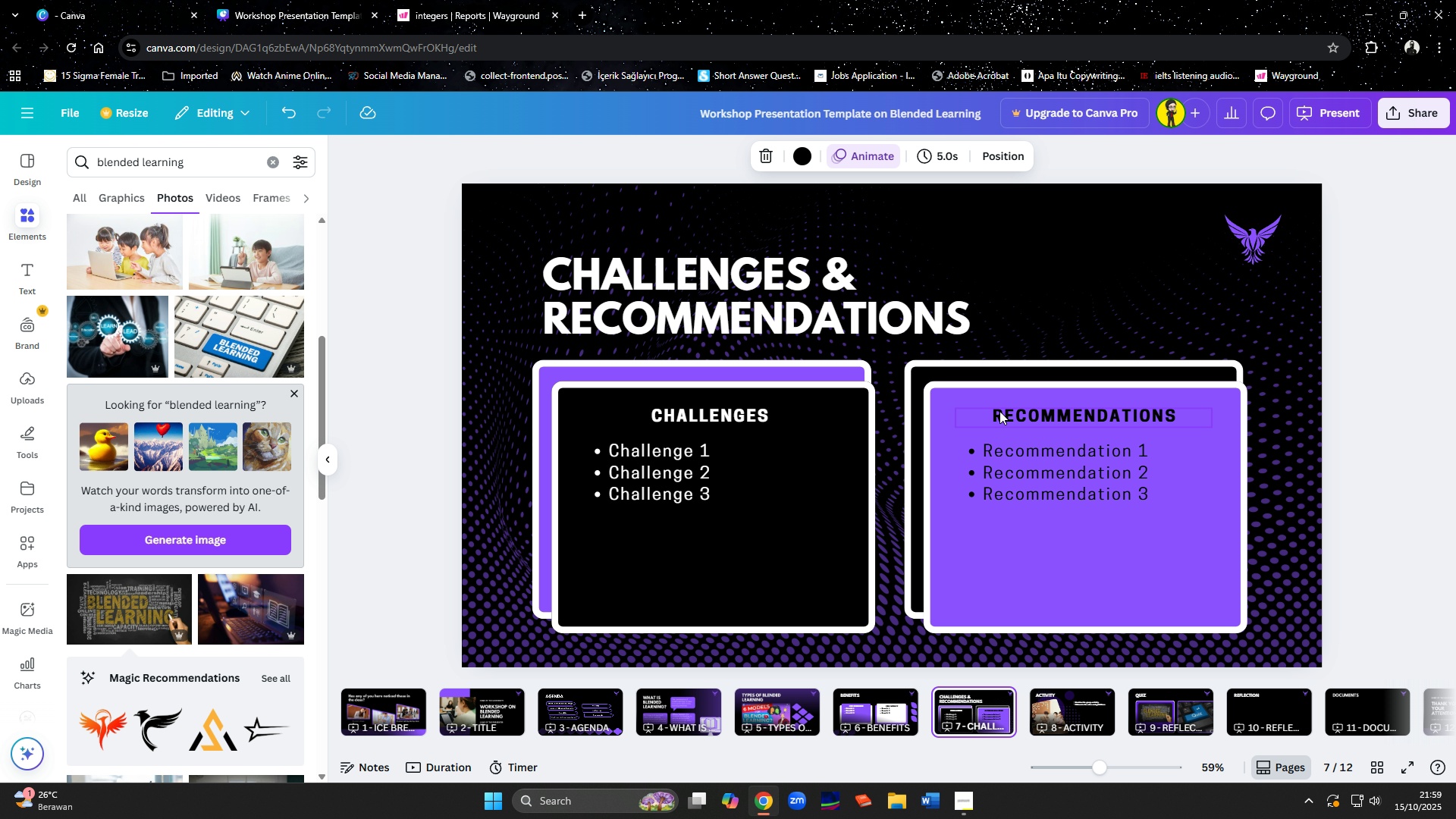 
left_click([1007, 412])
 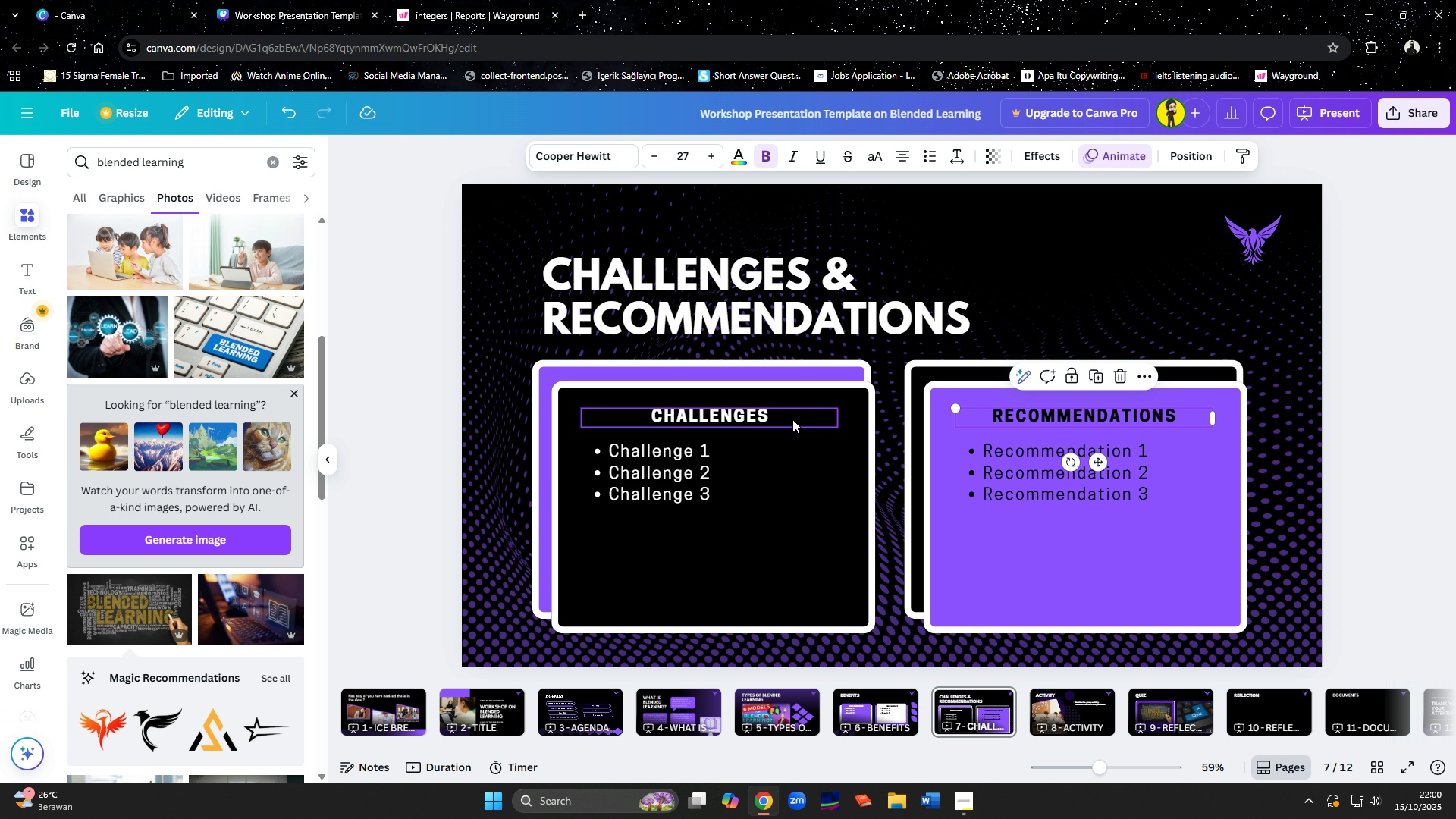 
left_click([792, 419])
 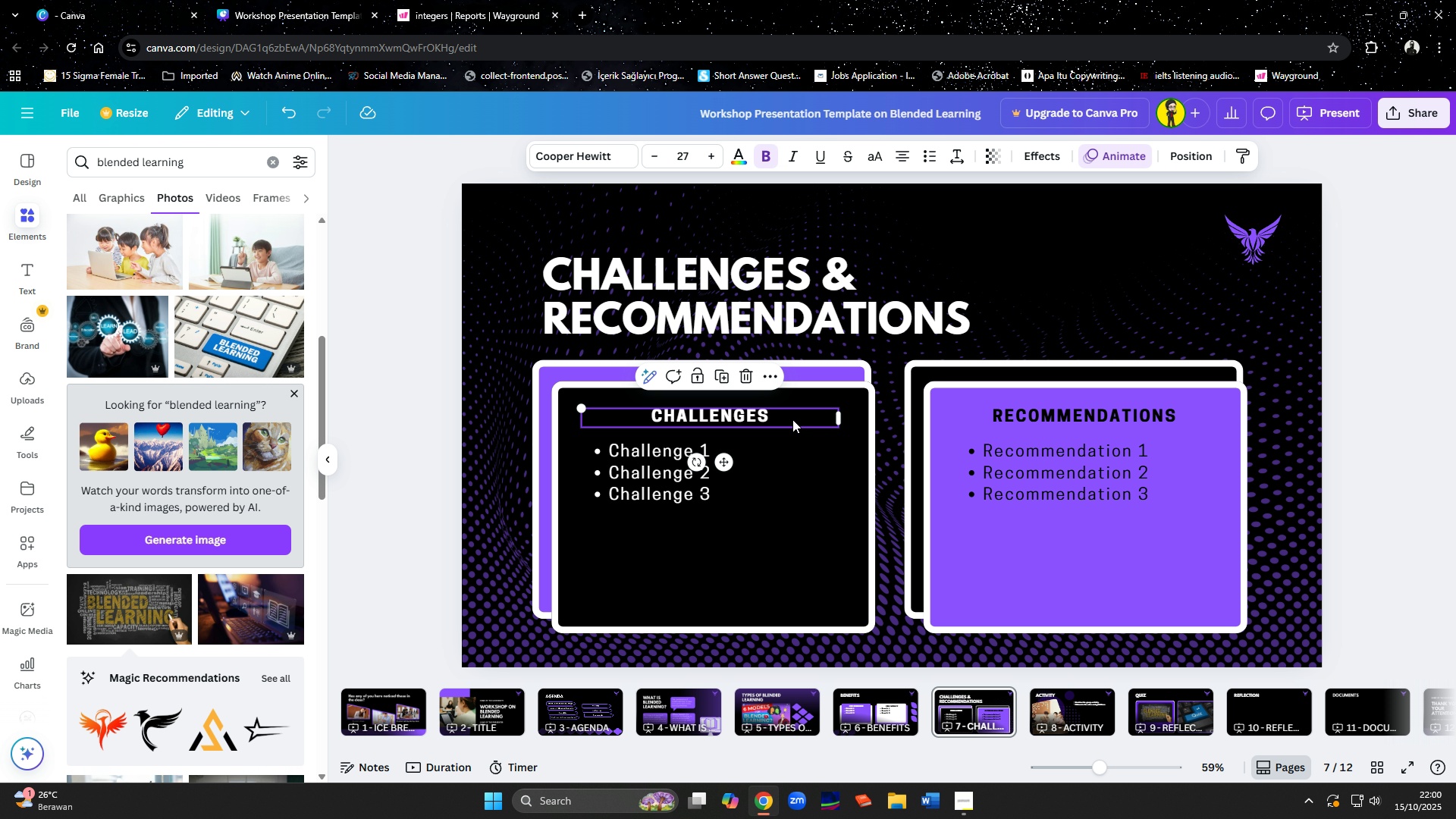 
key(Control+C)
 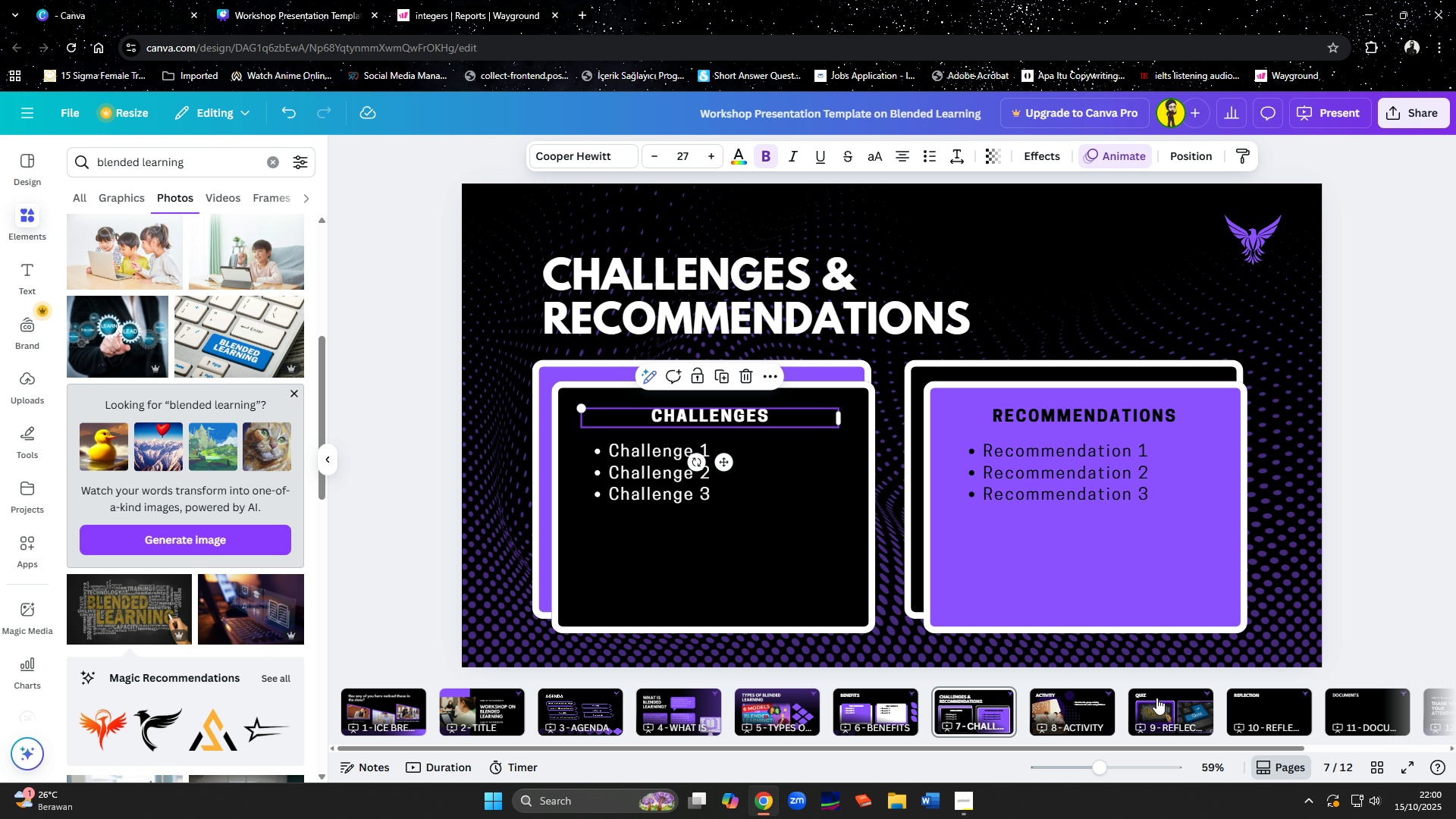 
left_click([1156, 698])
 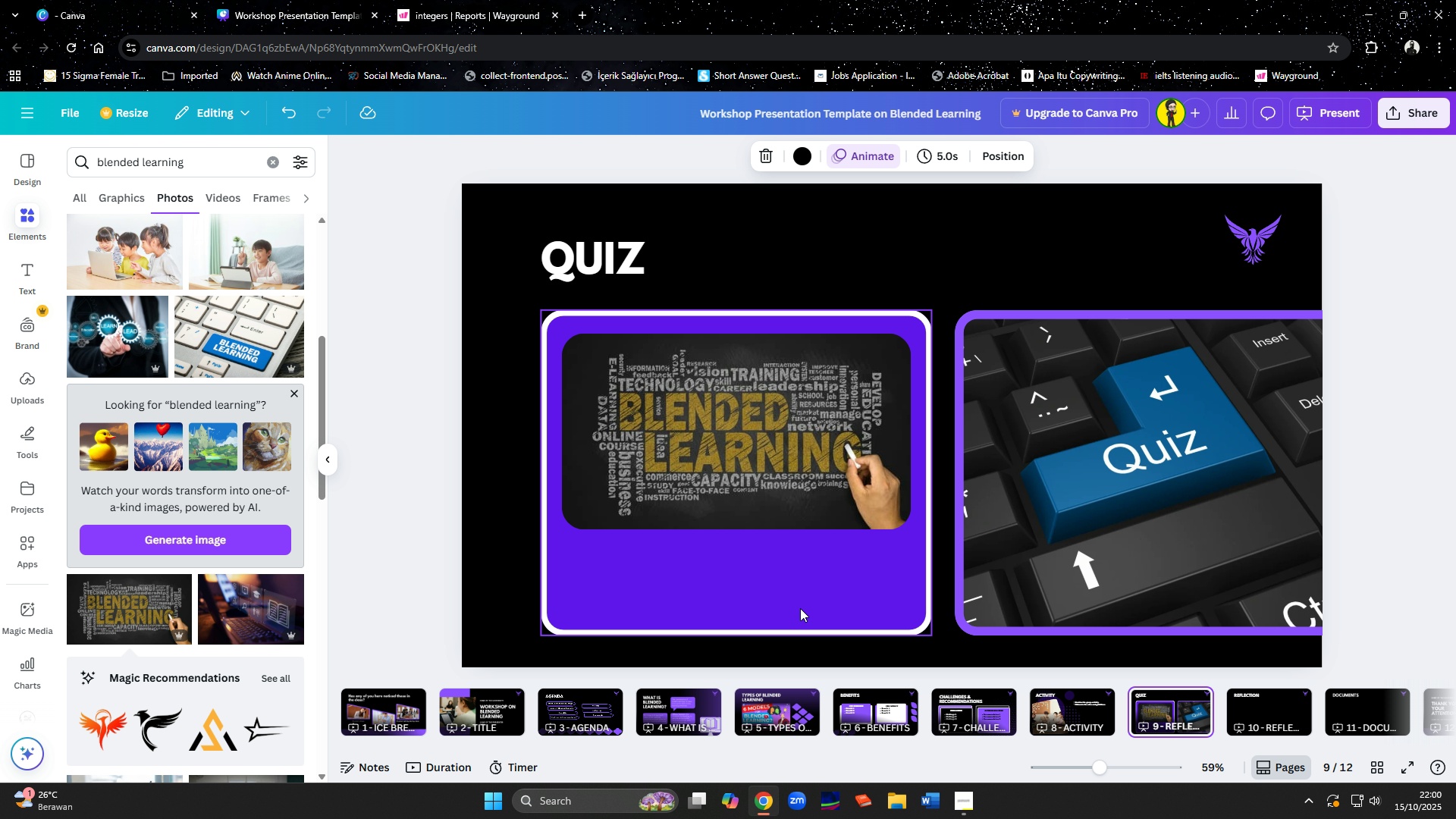 
key(Control+ControlLeft)
 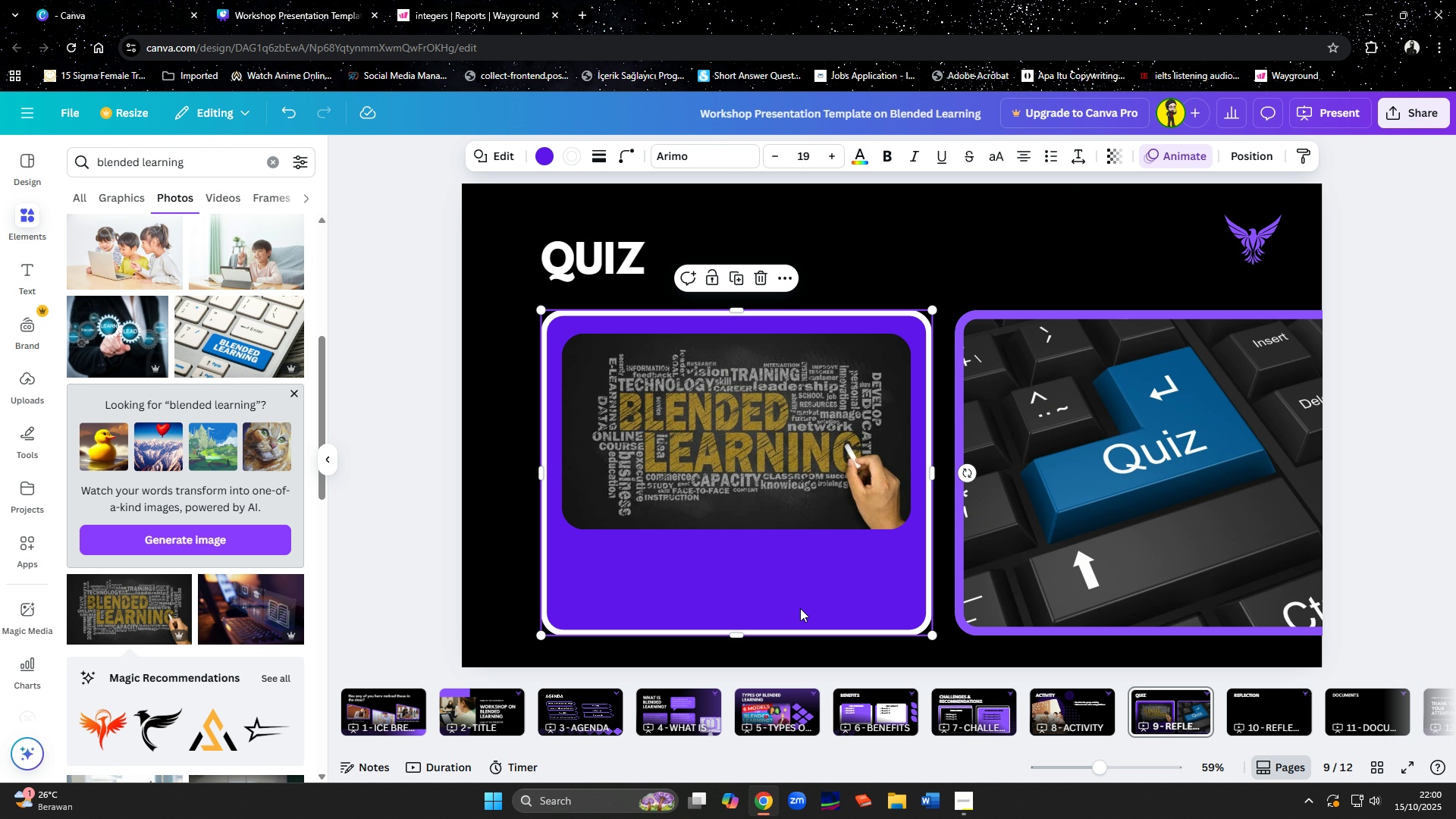 
left_click([800, 608])
 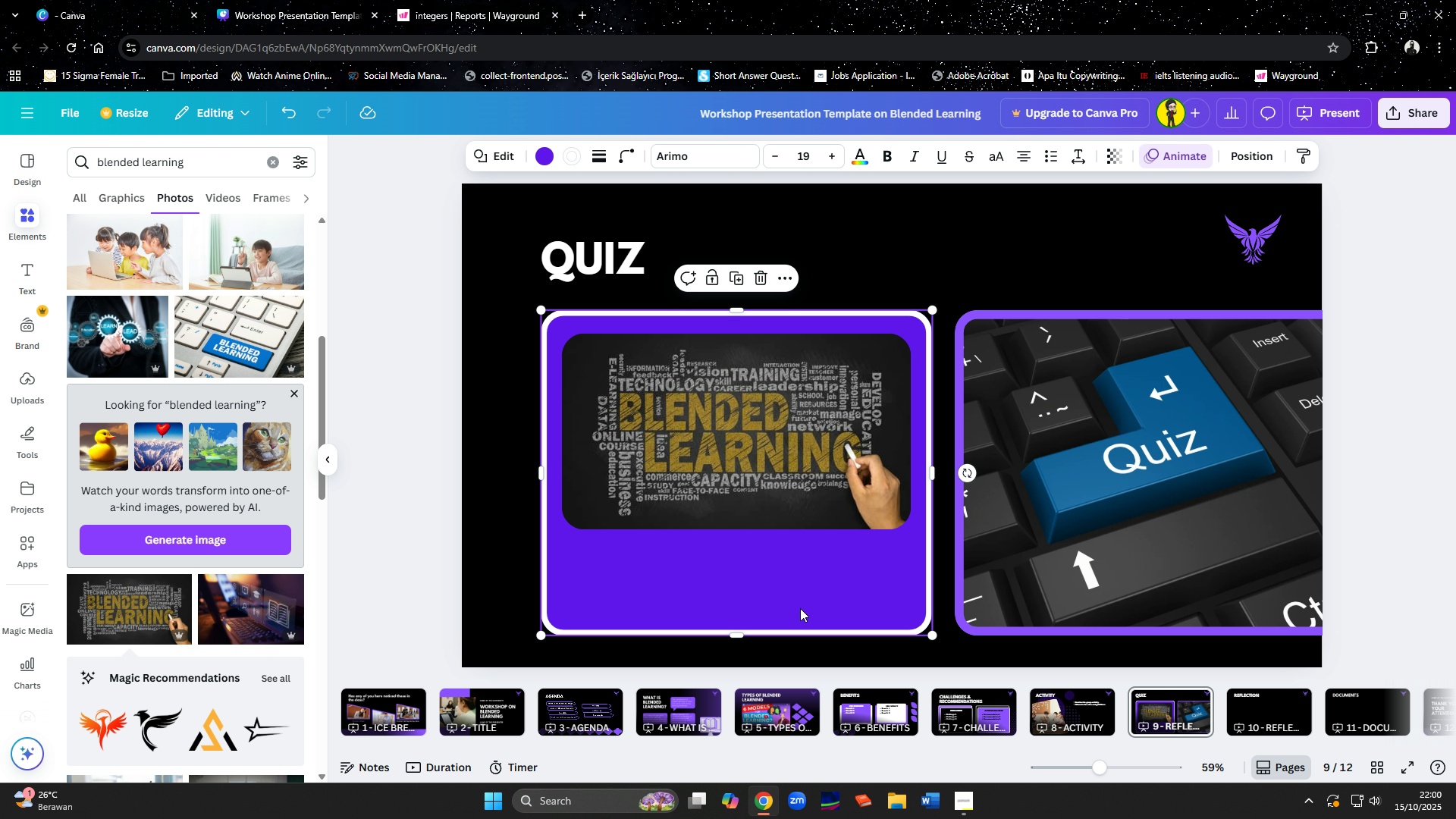 
key(Control+ControlLeft)
 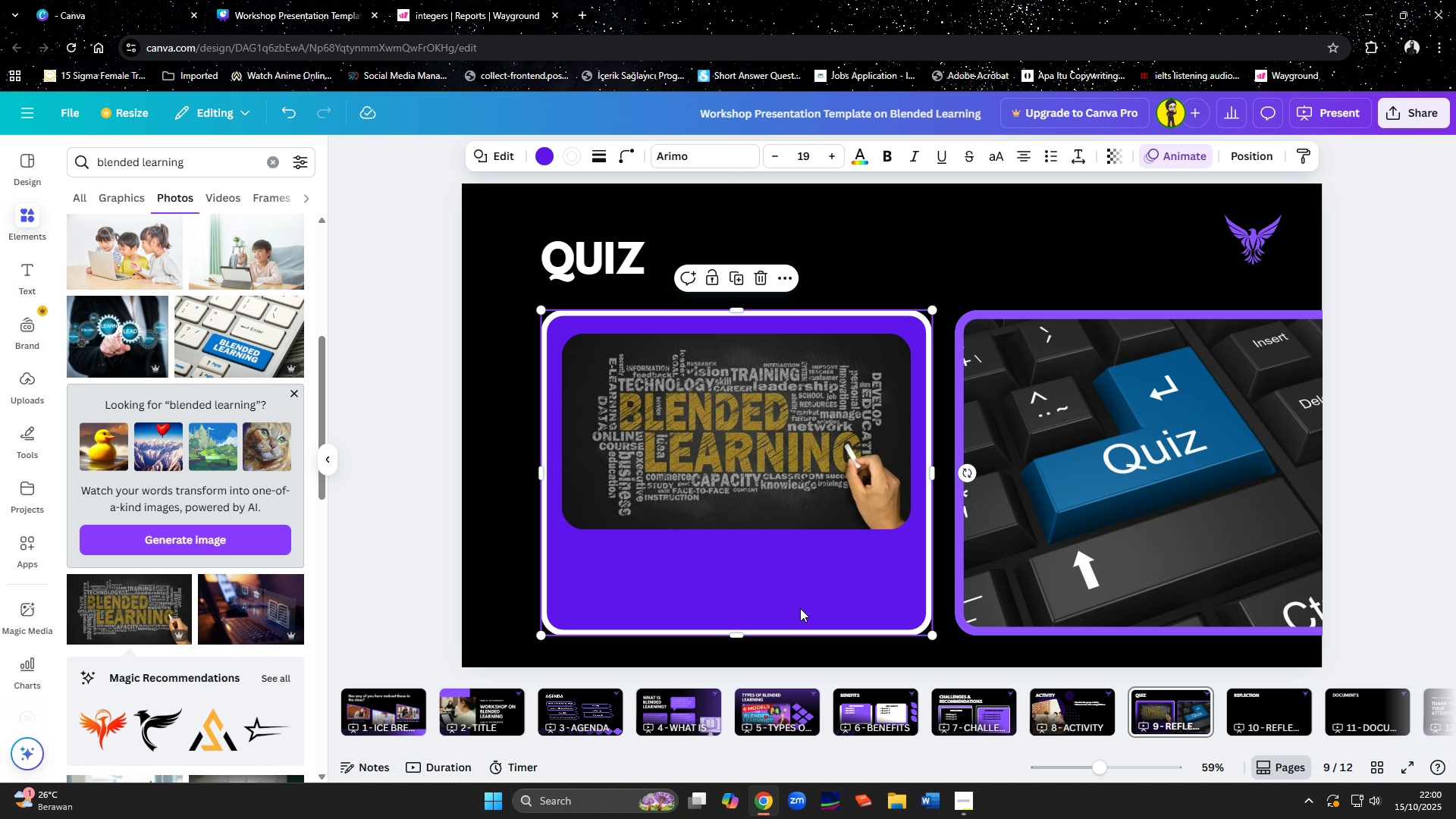 
key(Control+V)
 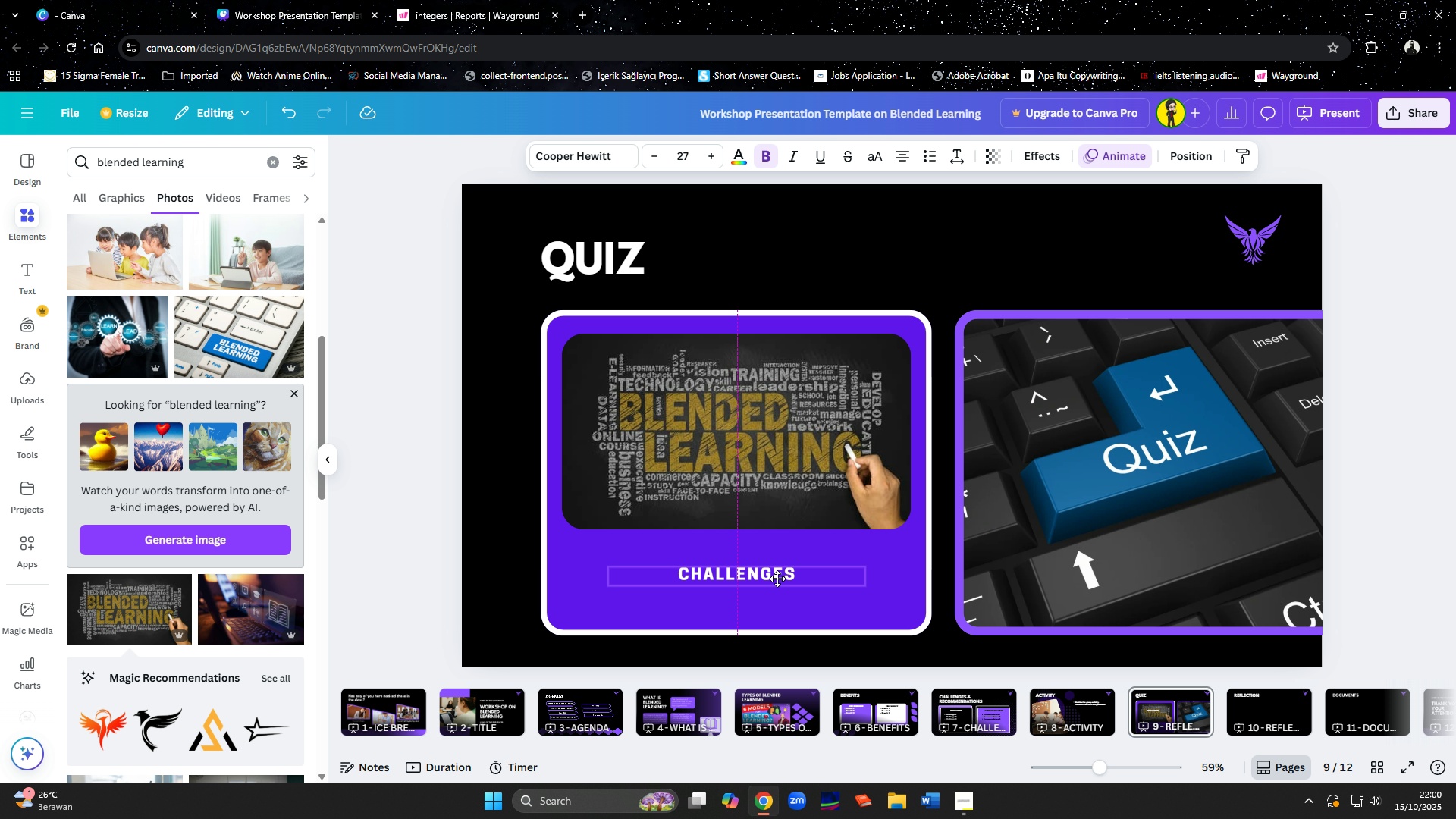 
wait(5.03)
 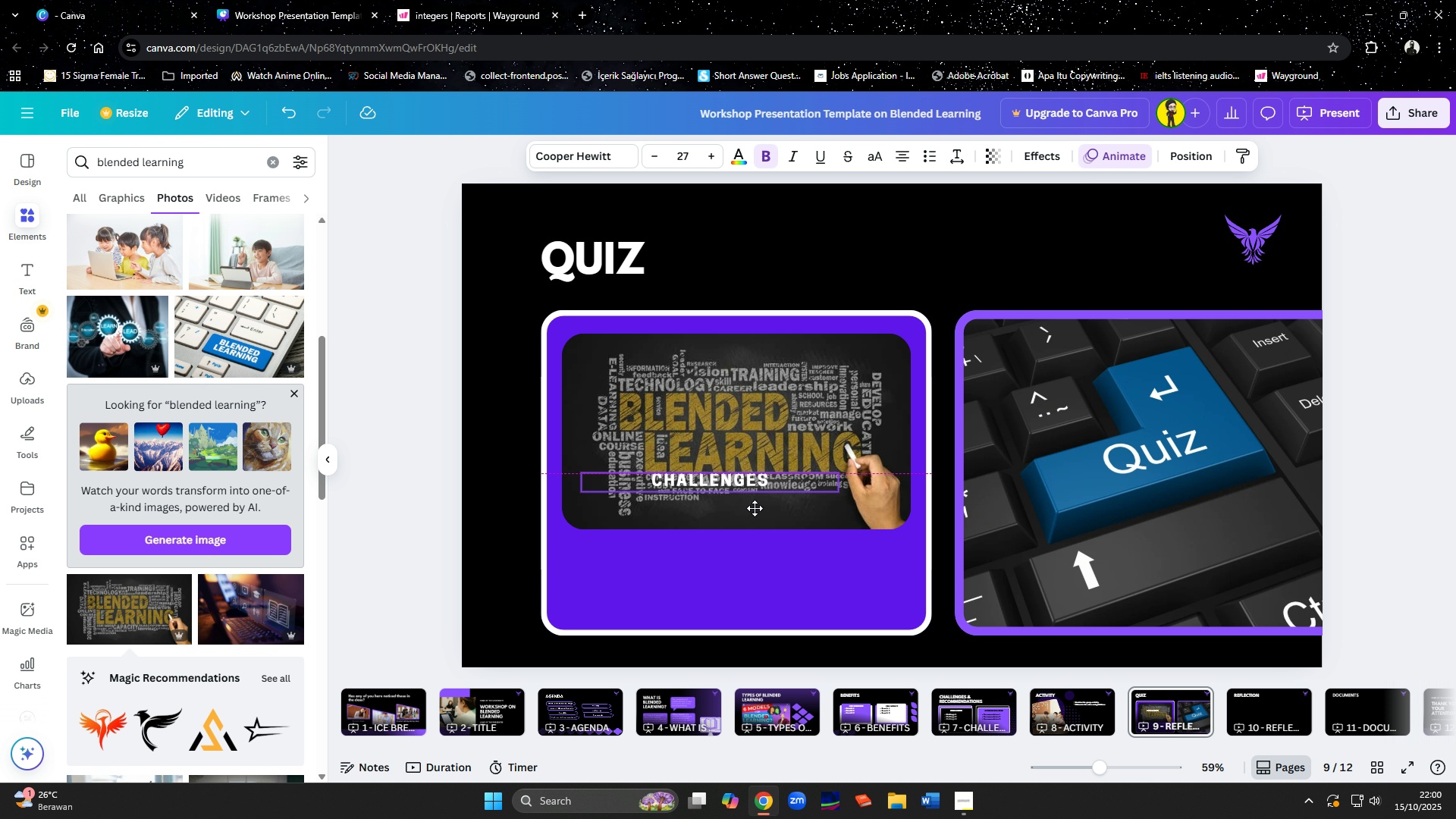 
left_click([472, 21])
 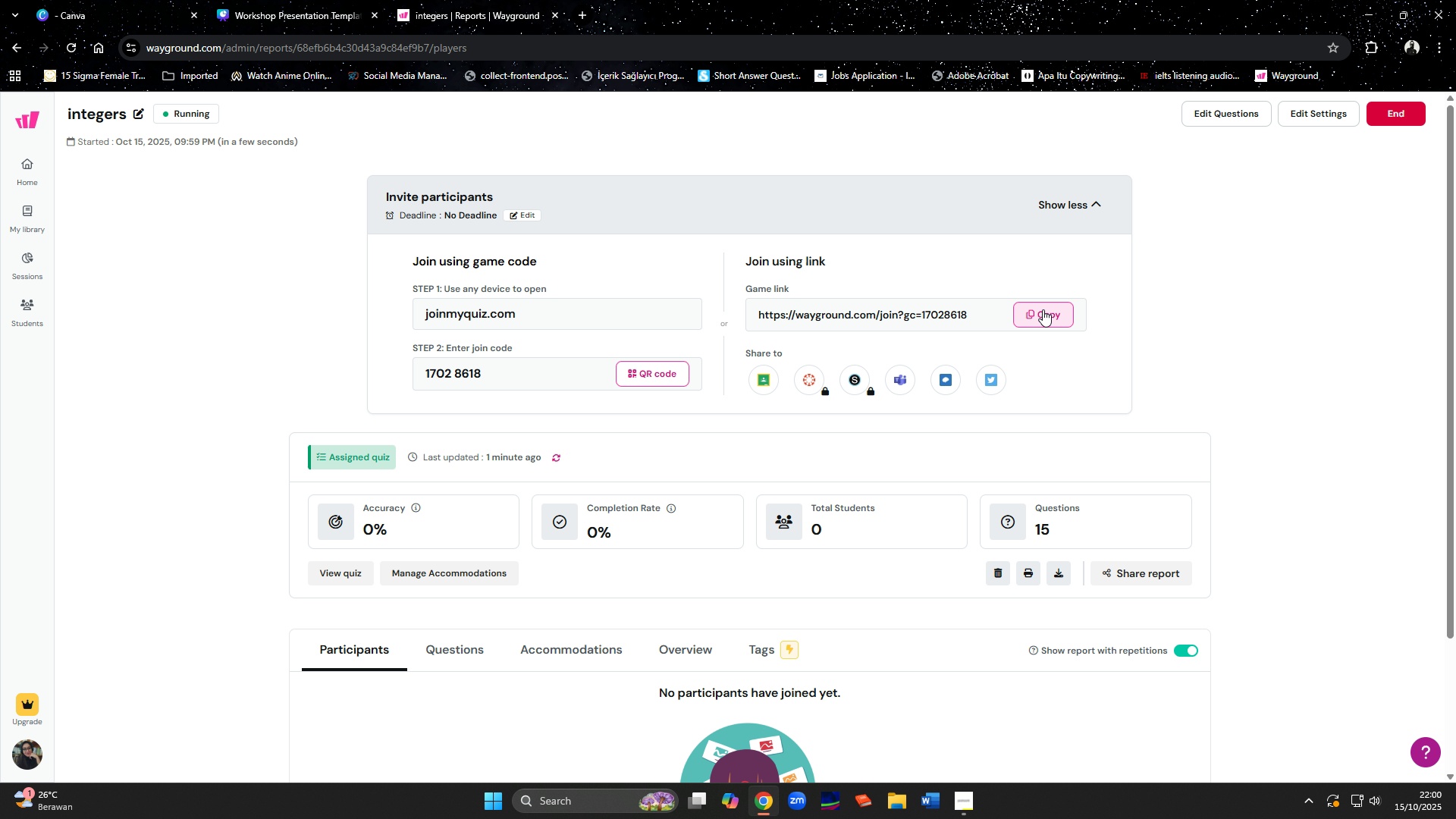 
left_click([1043, 310])
 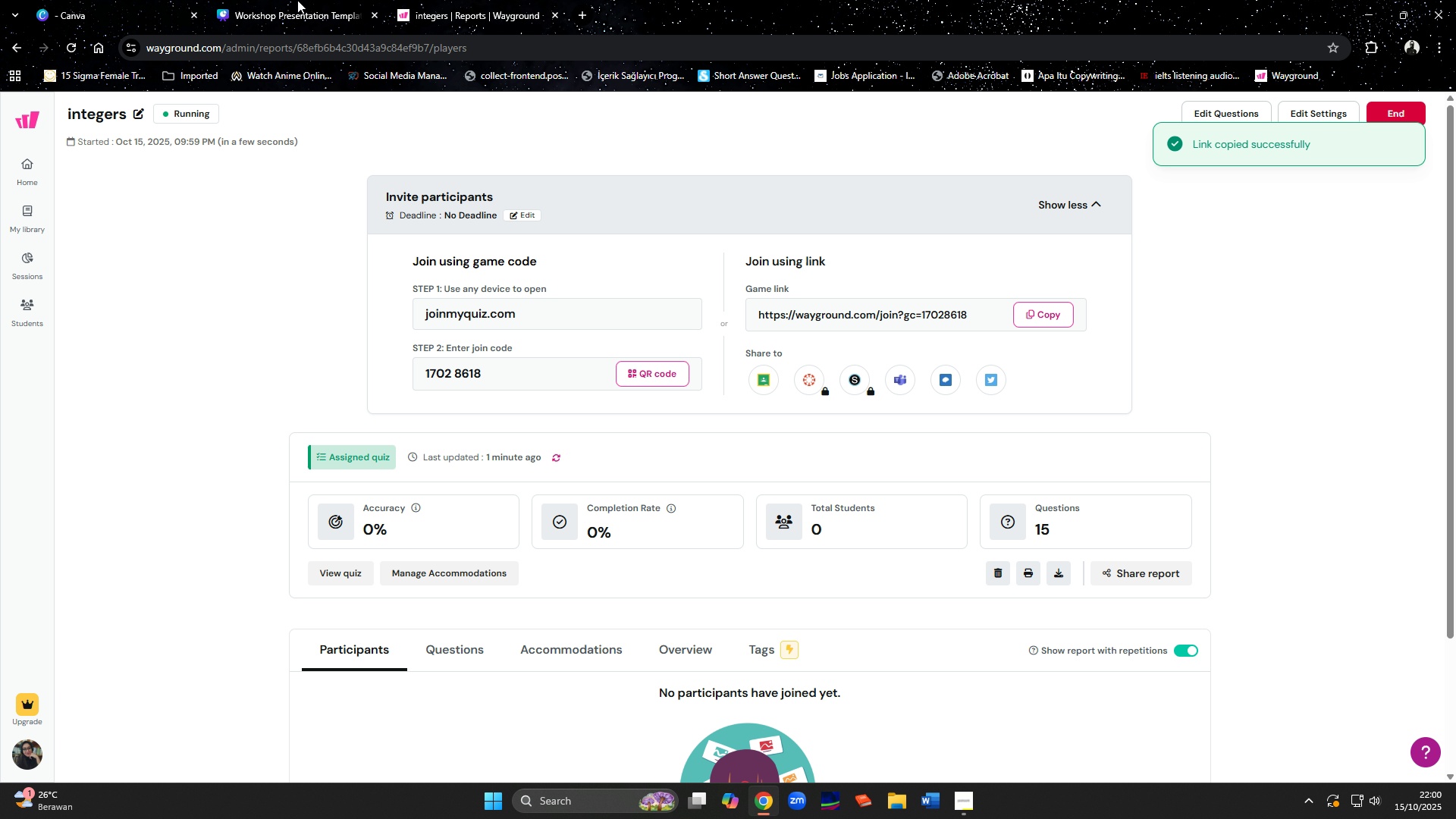 
left_click([297, 0])
 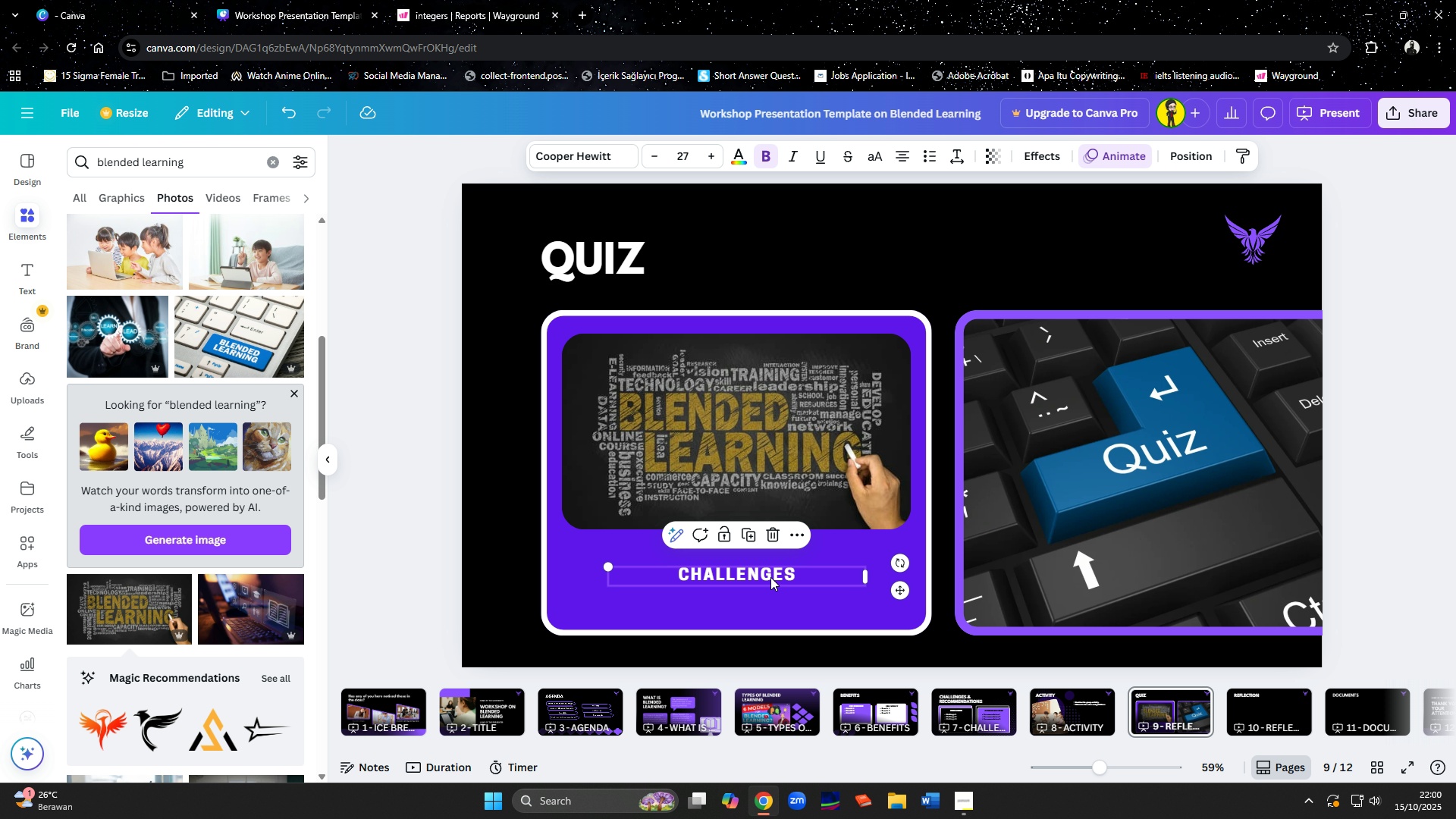 
left_click([770, 577])
 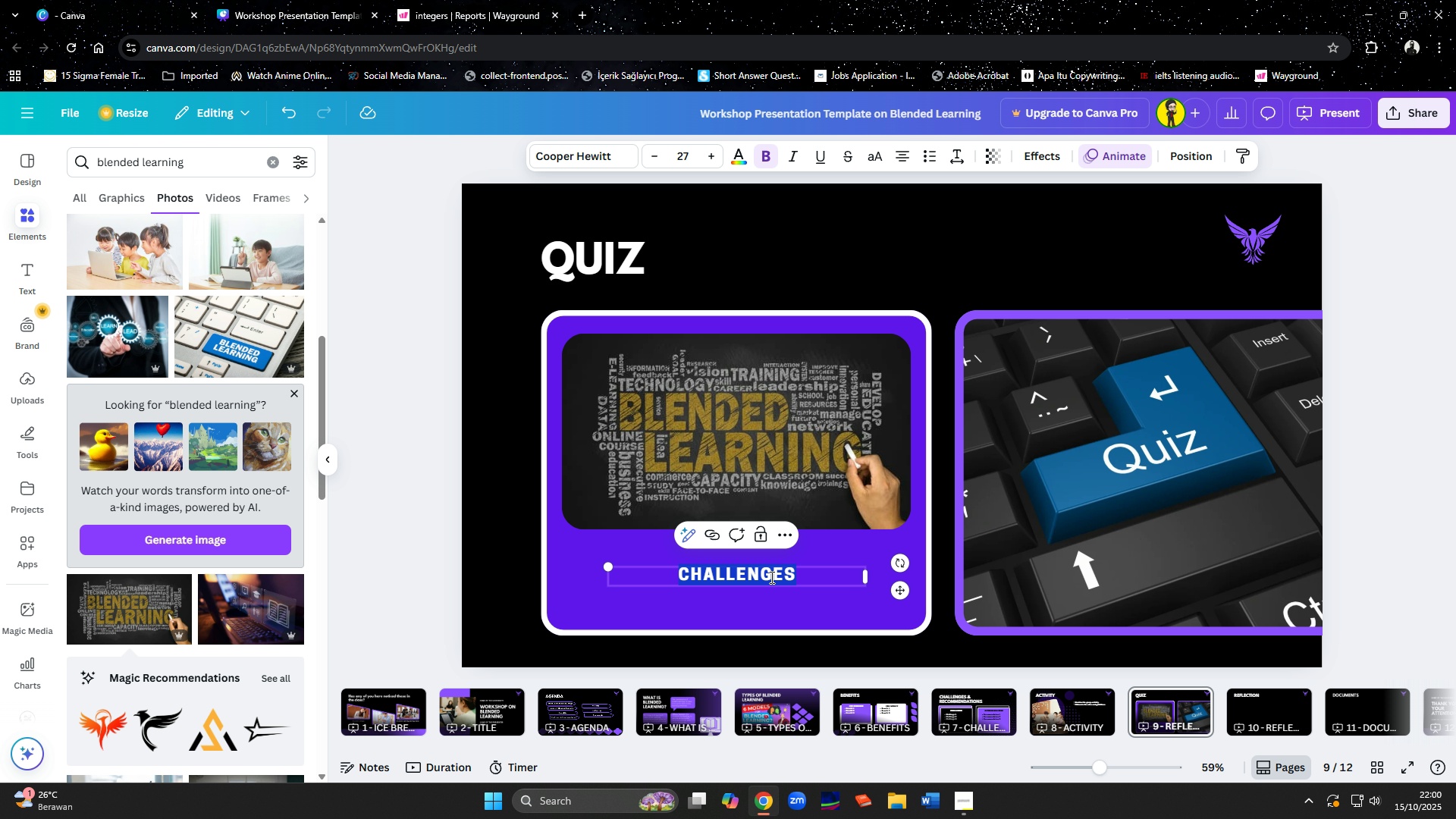 
type(Go to this link)
key(Backspace)
key(Backspace)
key(Backspace)
key(Backspace)
key(Backspace)
type(Quiz here)
key(Backspace)
key(Backspace)
key(Backspace)
key(Backspace)
key(Backspace)
key(Backspace)
key(Backspace)
key(Backspace)
key(Backspace)
type(Answer the quiz here)
 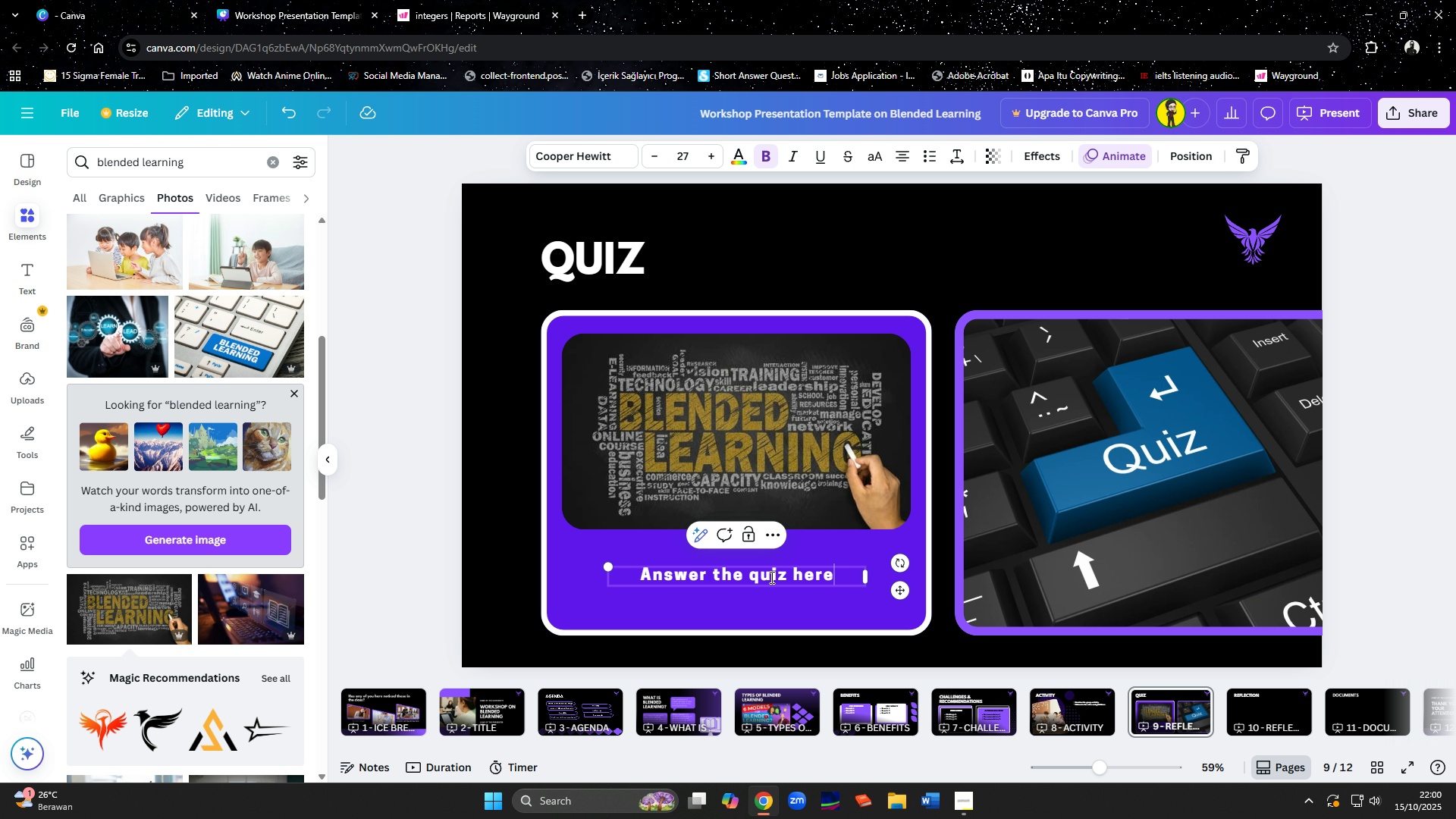 
left_click([789, 536])
 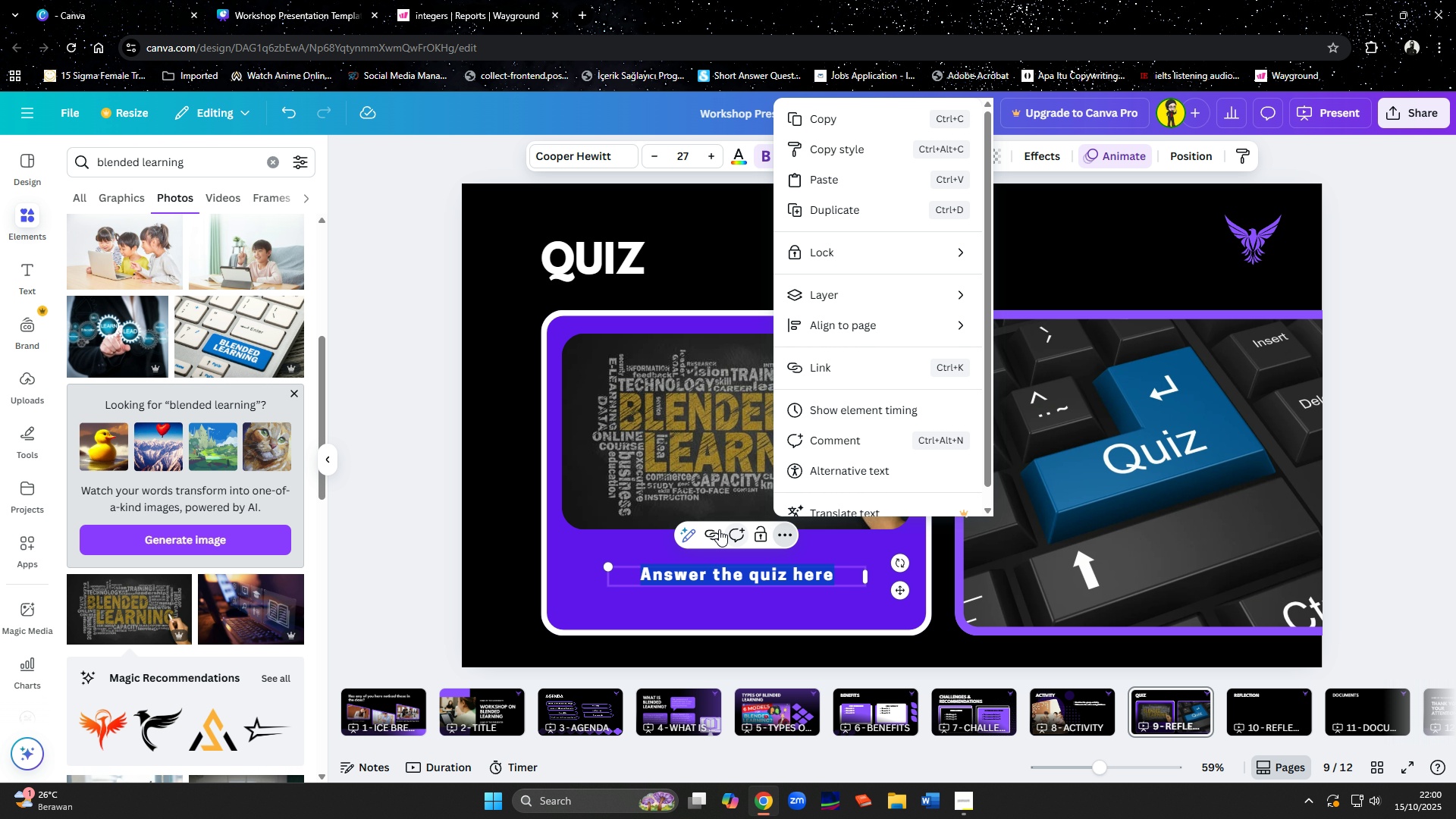 
left_click([713, 528])
 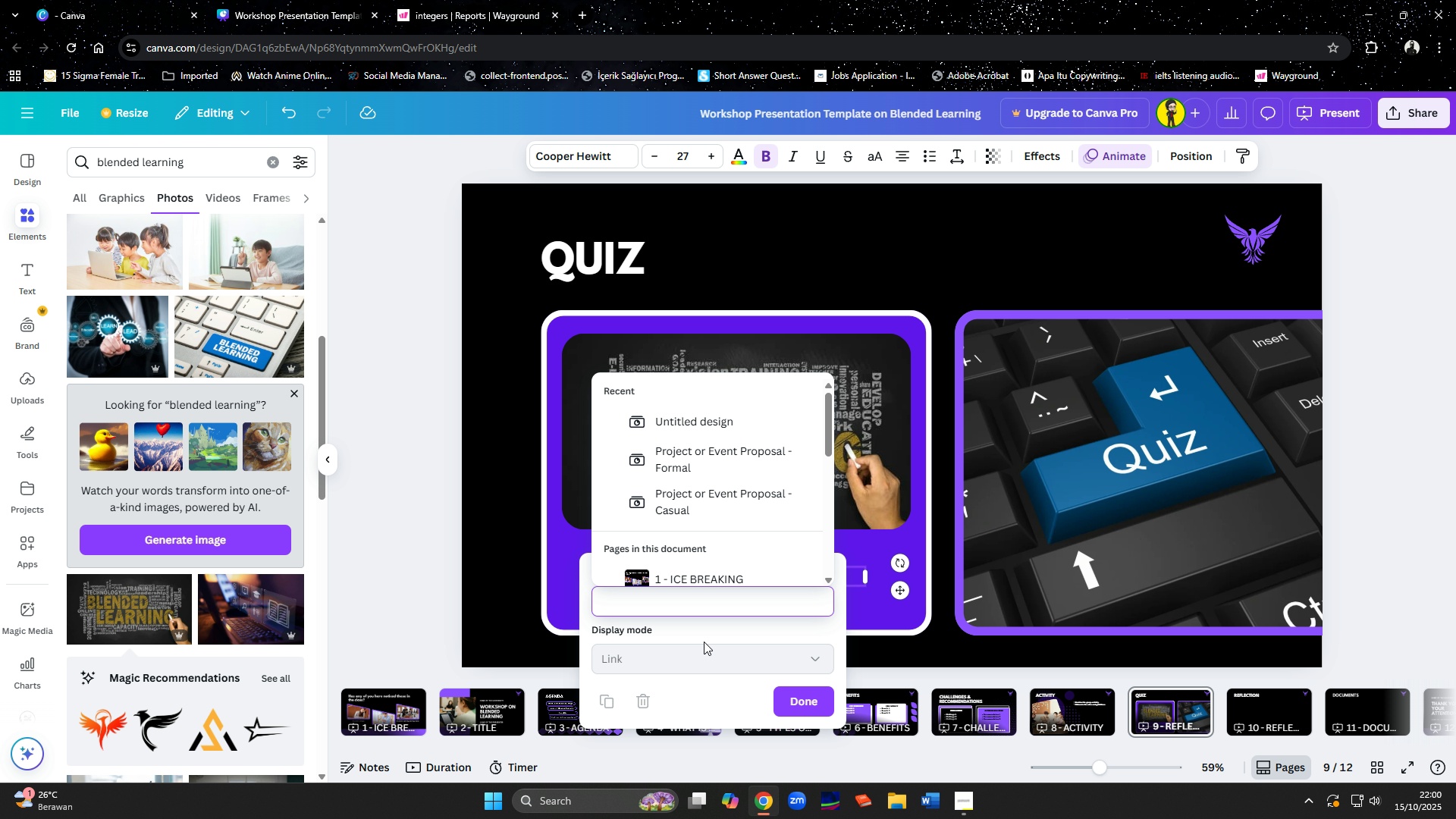 
left_click([690, 607])
 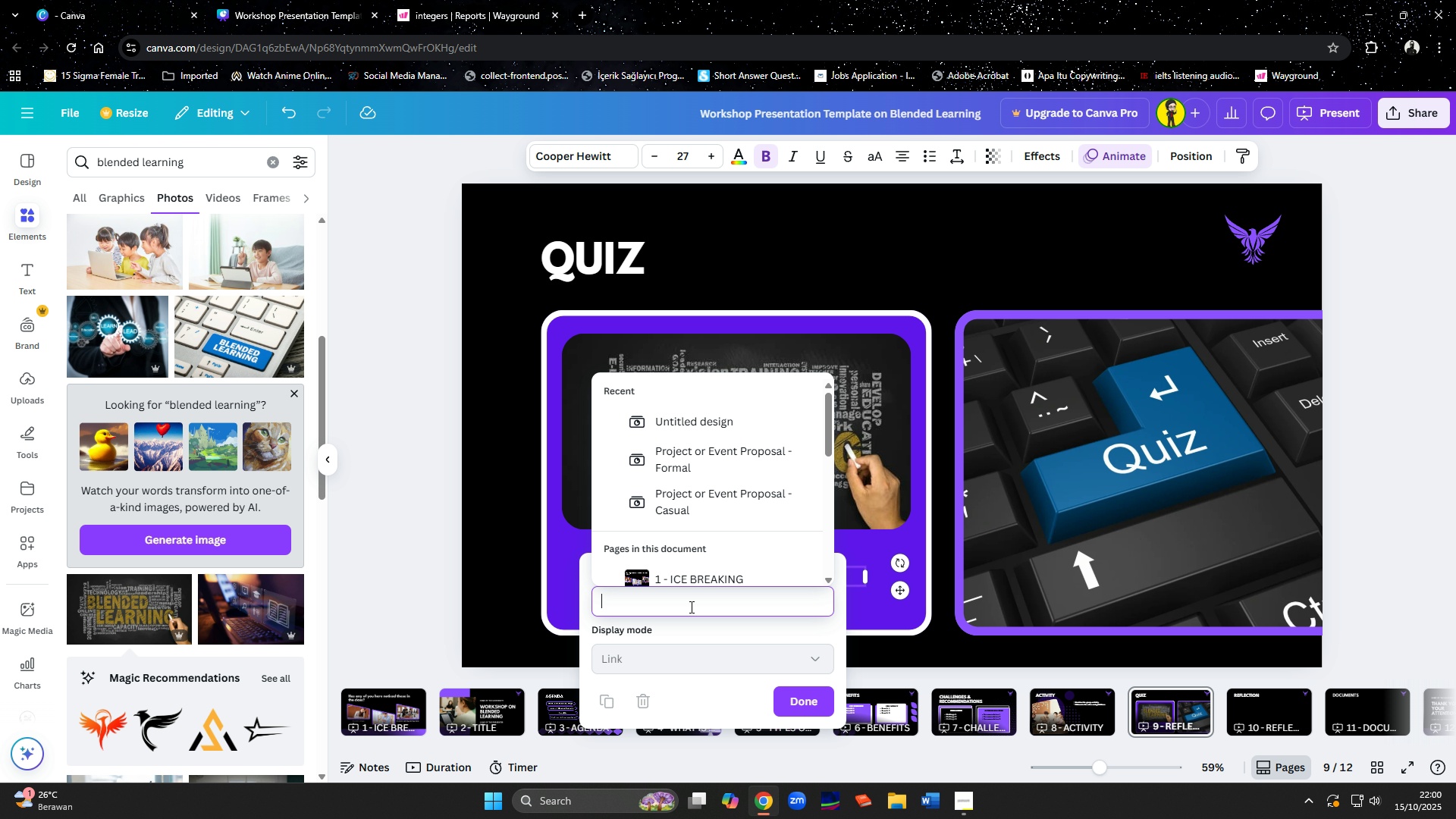 
scroll: coordinate [701, 666], scroll_direction: down, amount: 6.0
 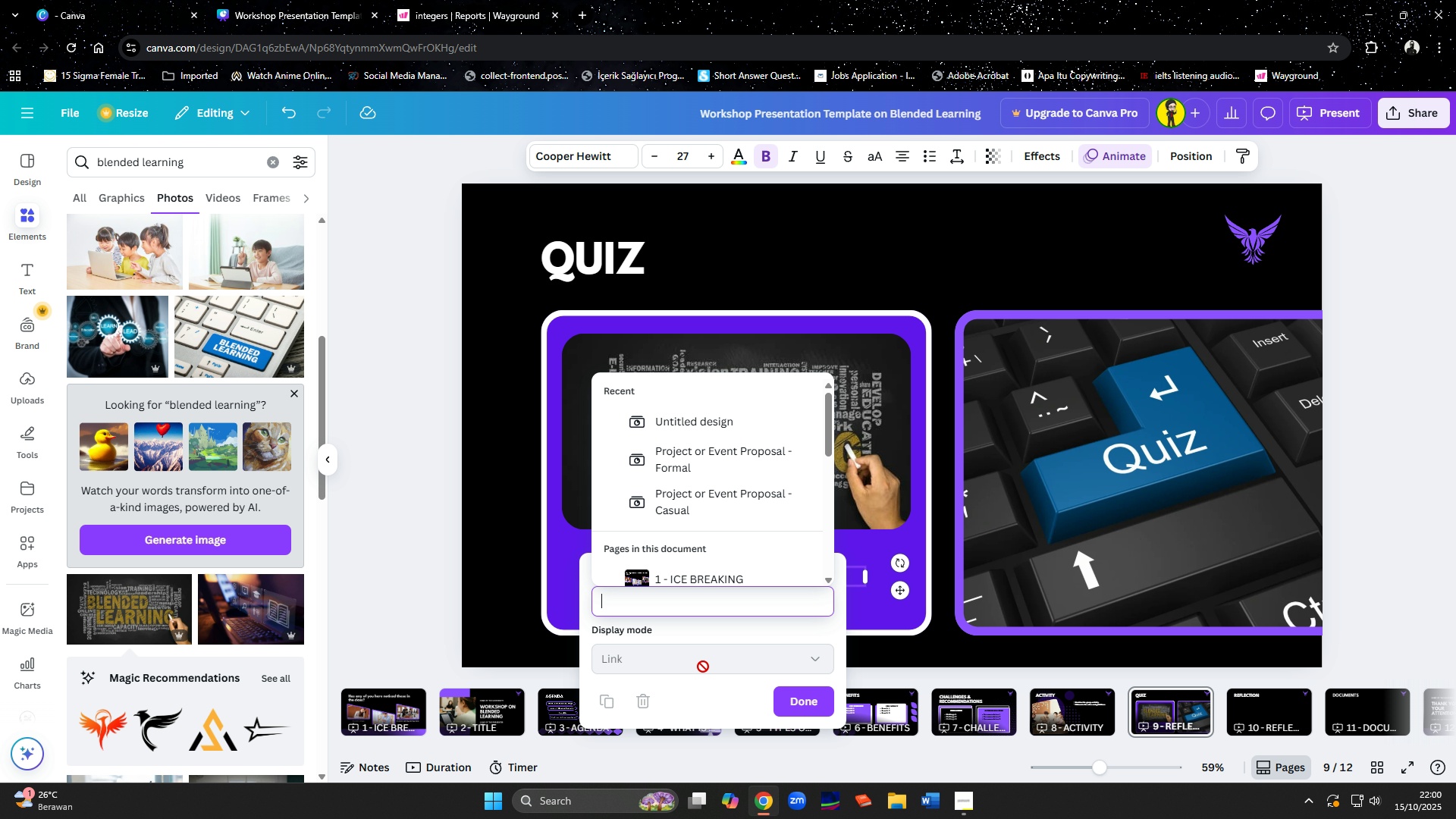 
left_click([703, 667])
 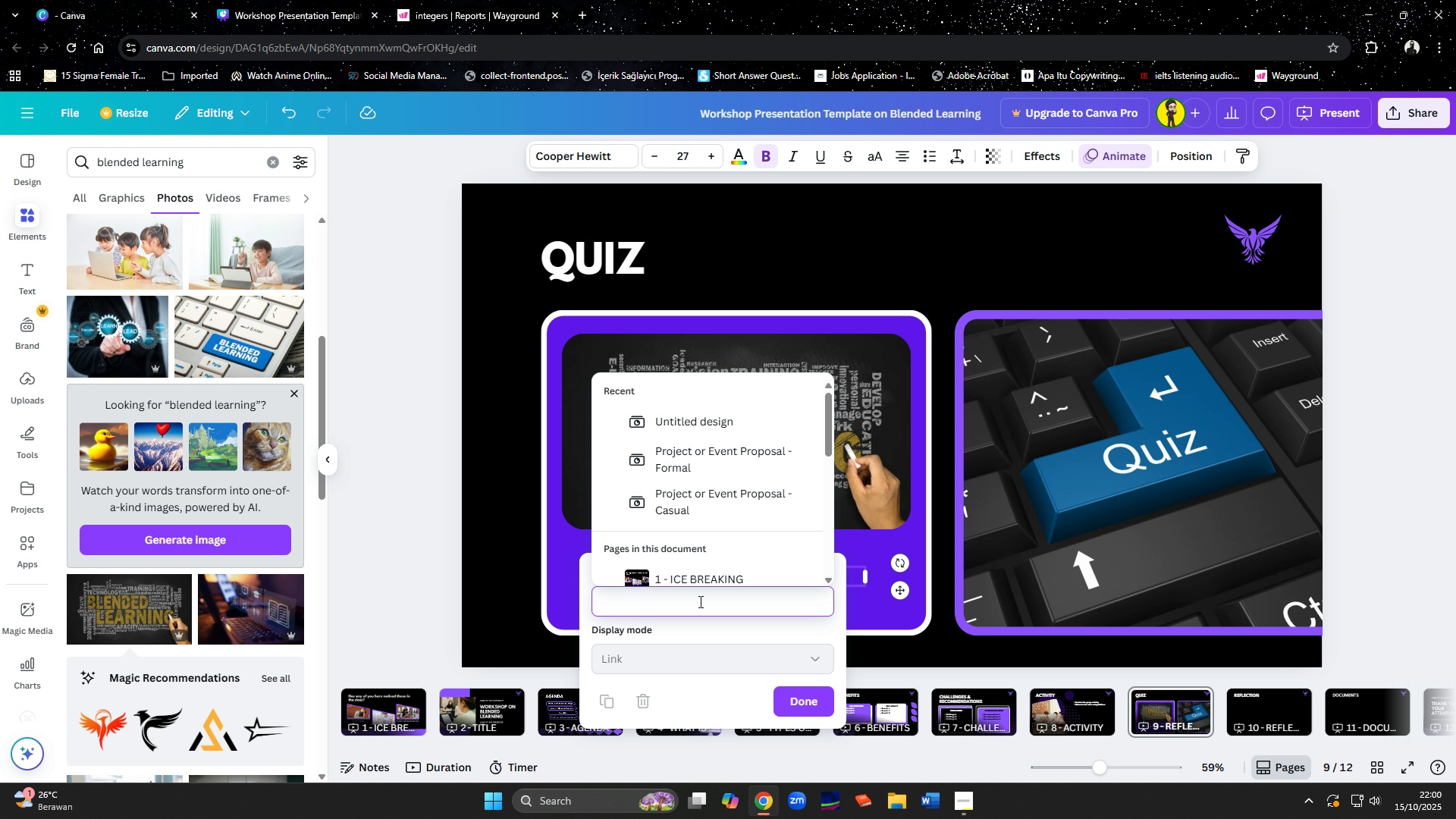 
left_click([699, 601])
 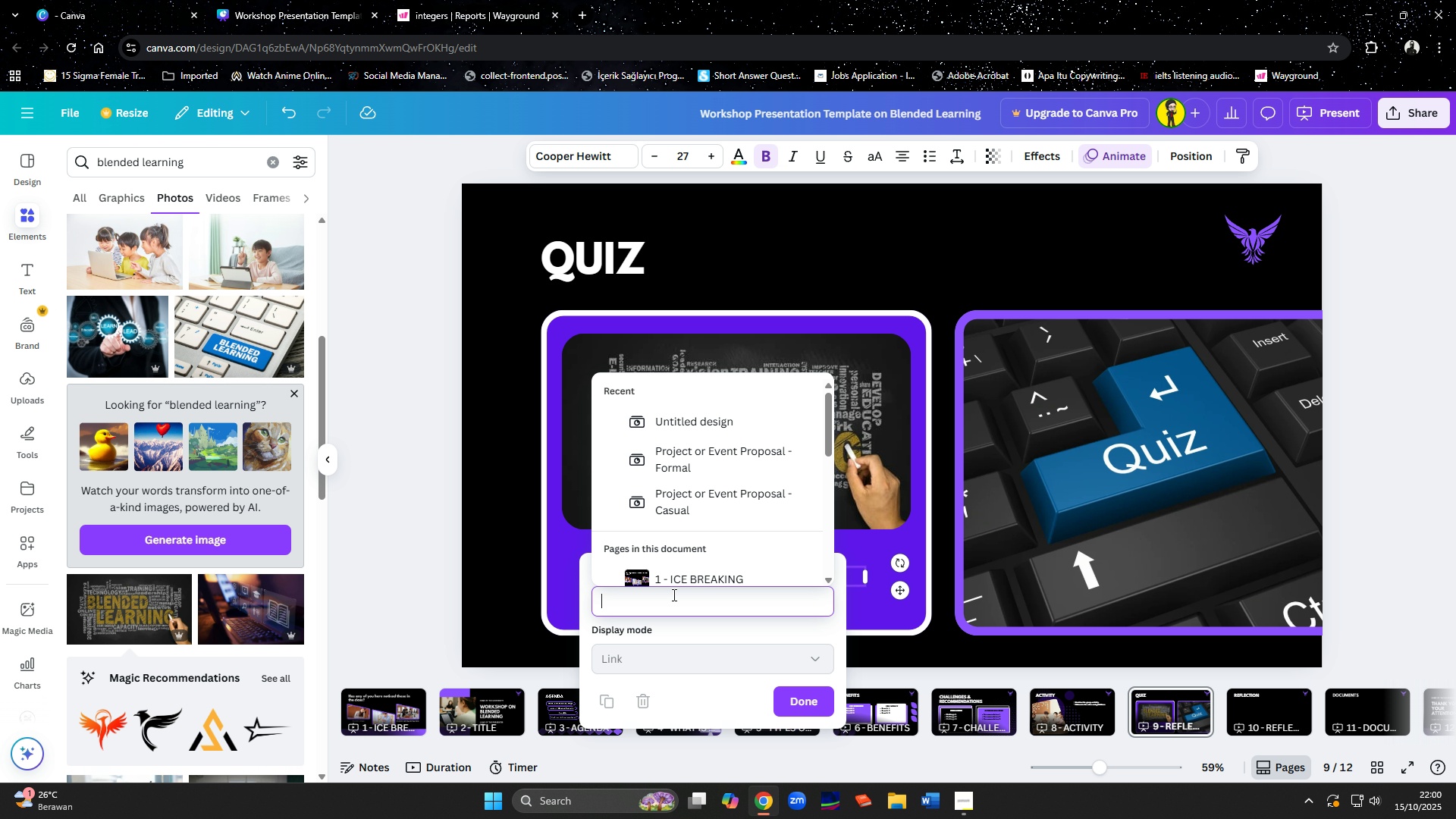 
left_click([690, 651])
 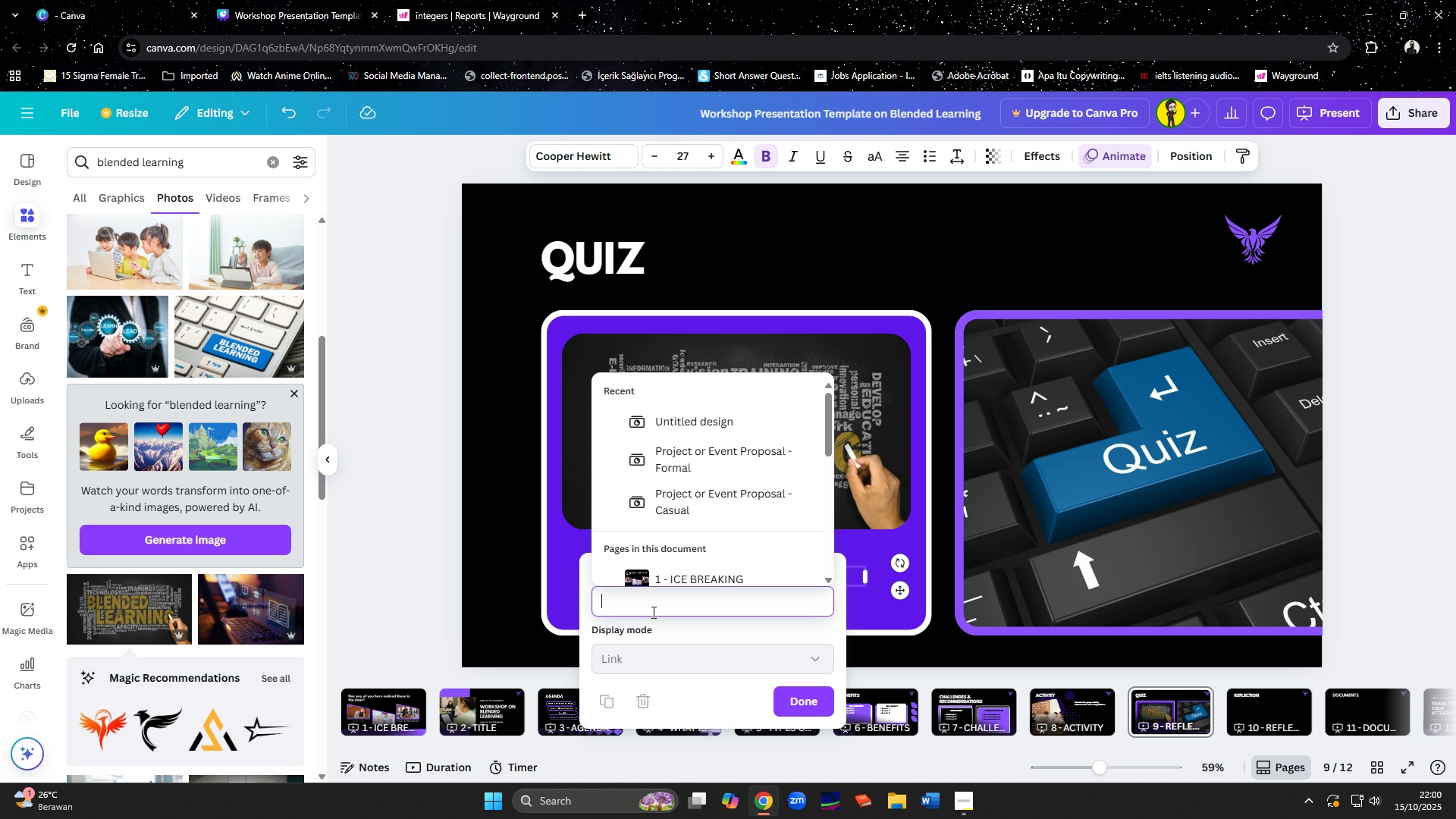 
left_click([653, 605])
 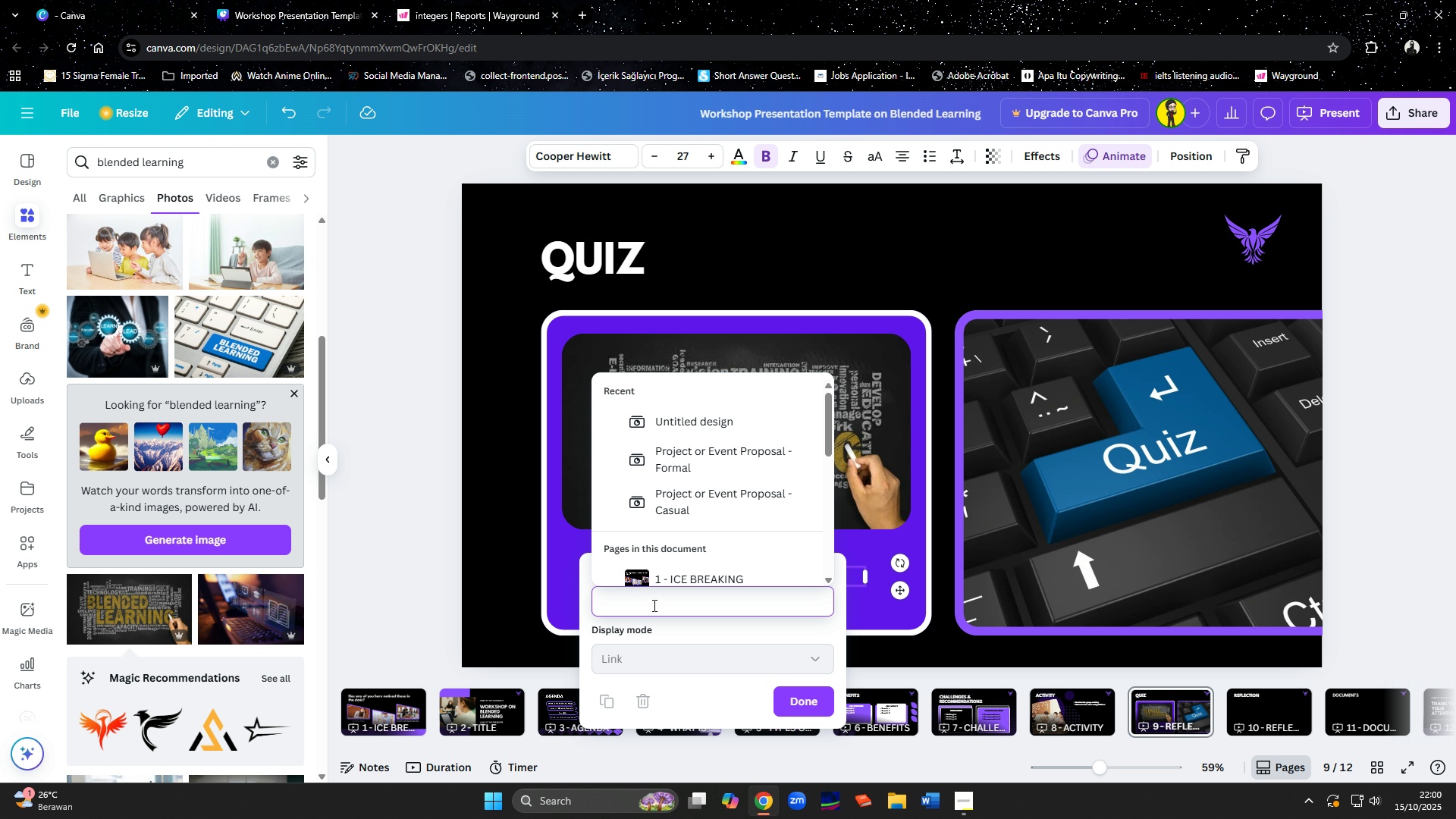 
key(V)
 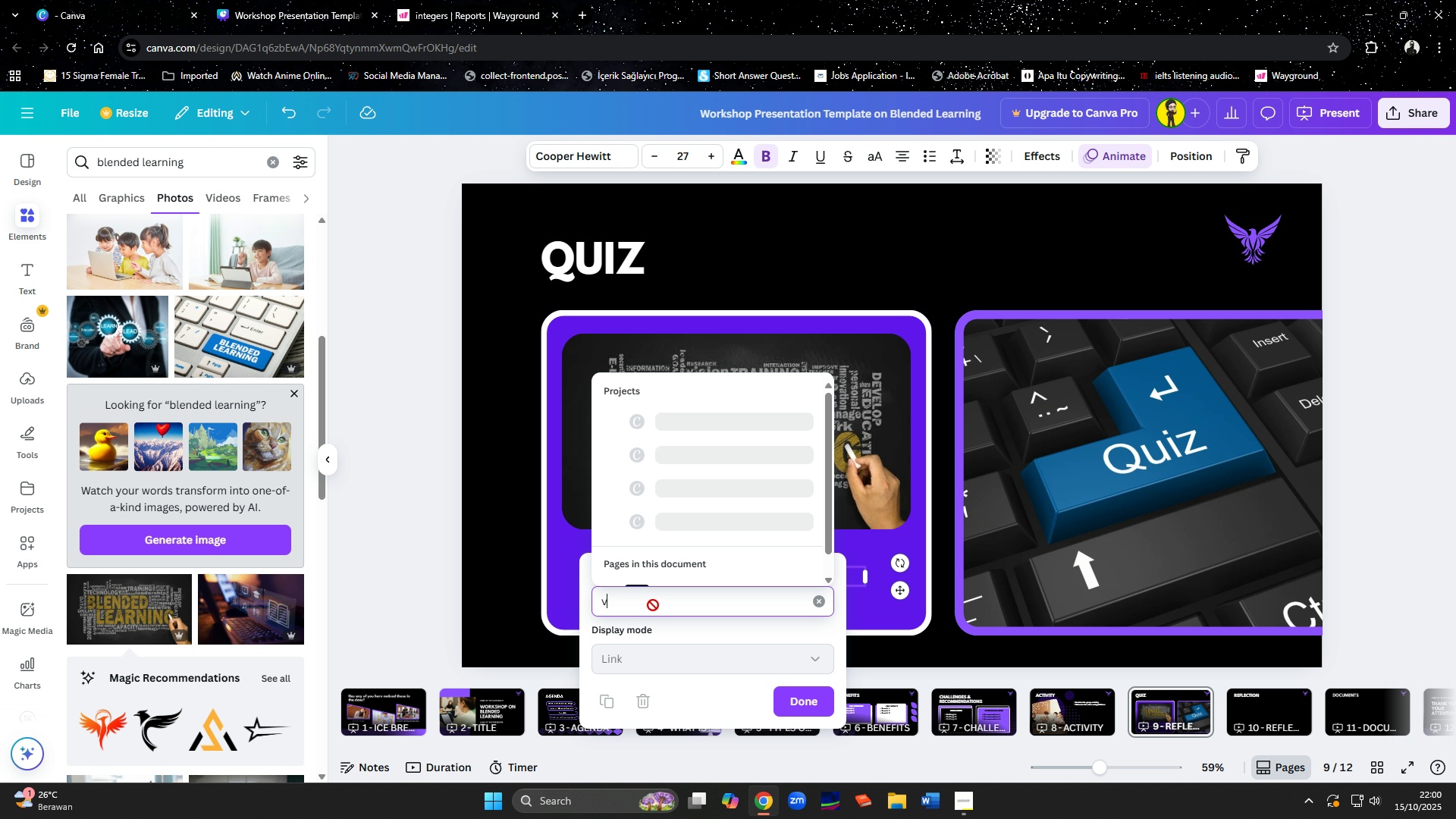 
key(Backspace)
 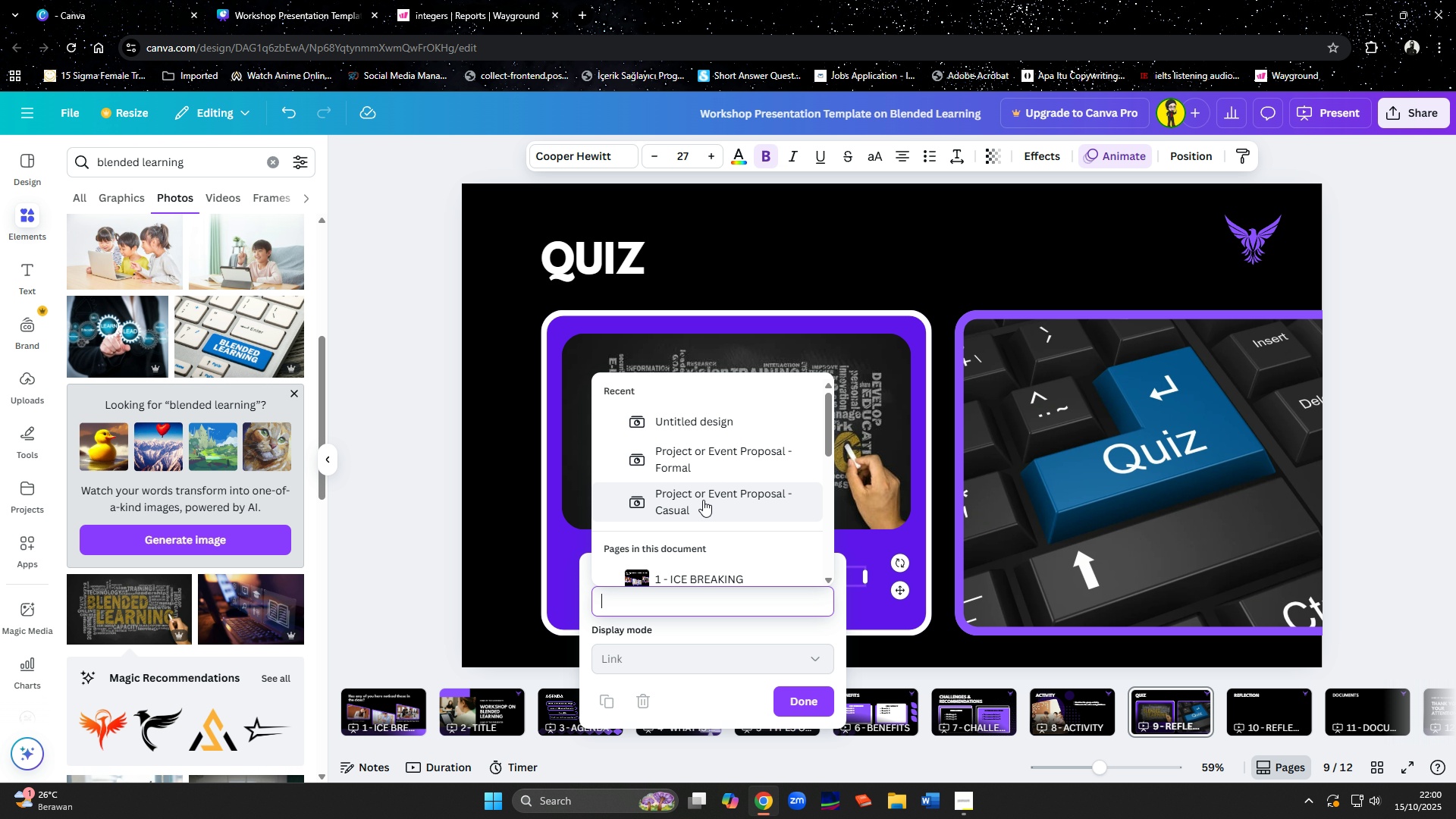 
scroll: coordinate [703, 500], scroll_direction: down, amount: 20.0
 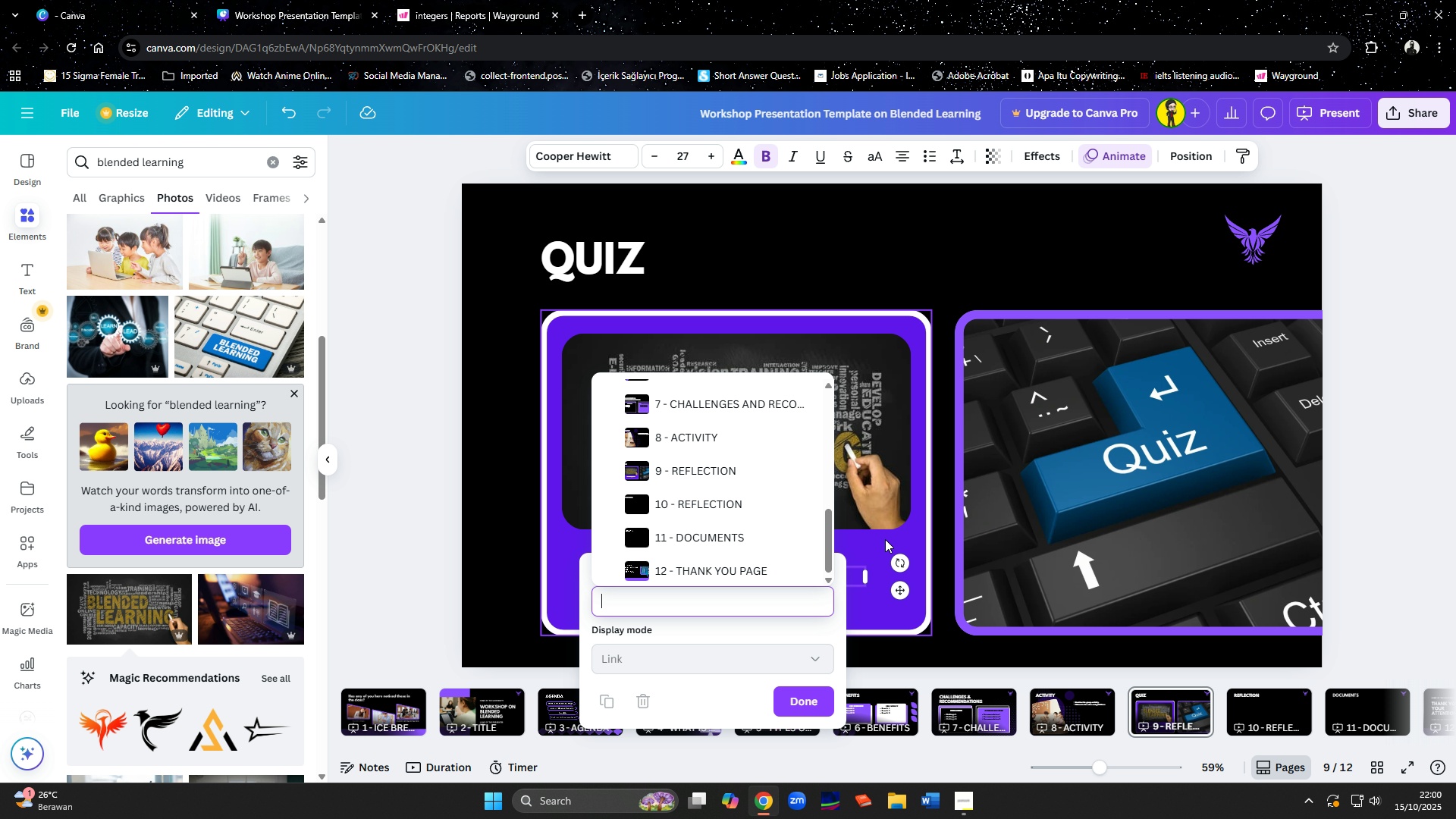 
left_click([872, 536])
 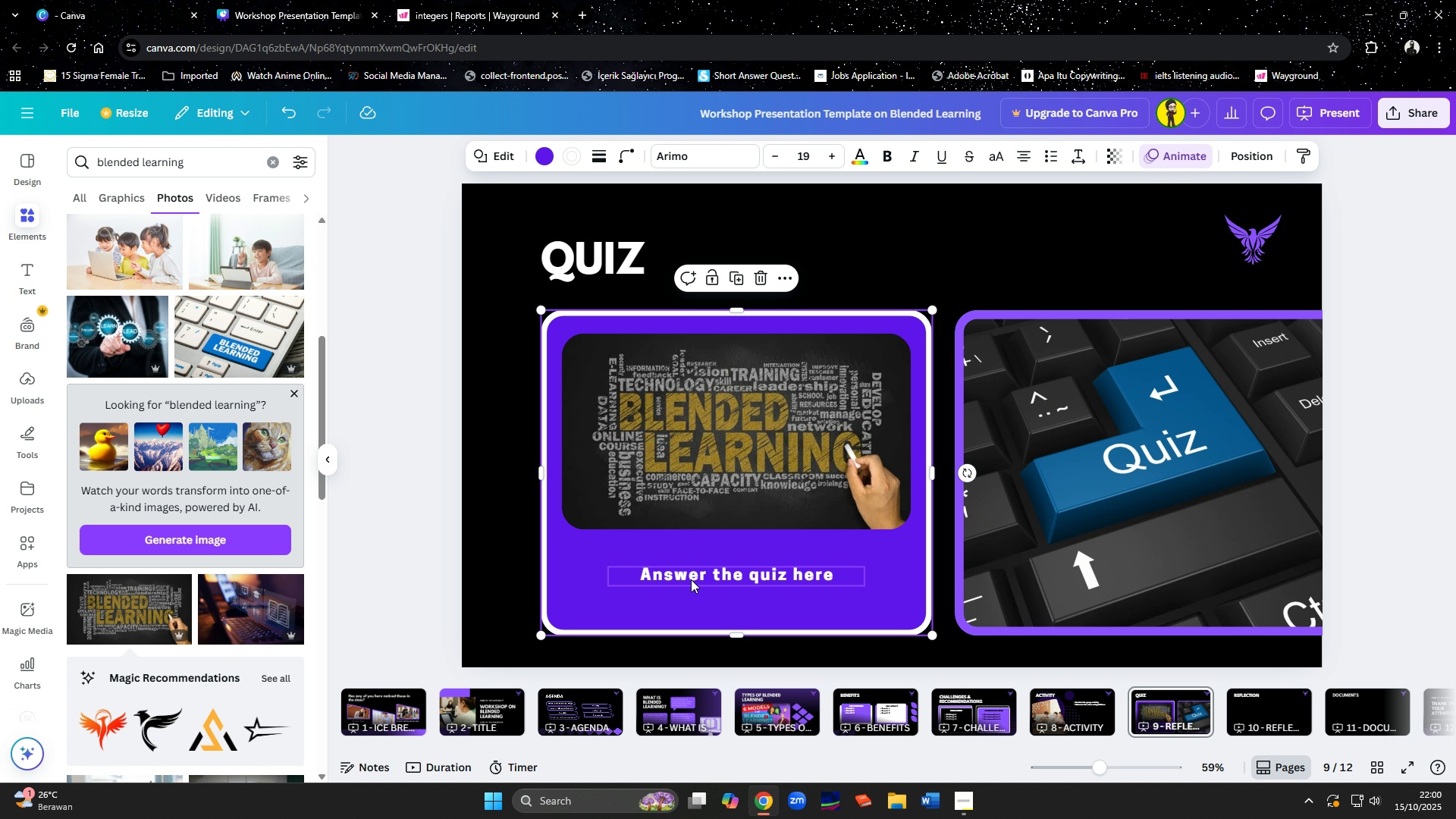 
left_click([691, 579])
 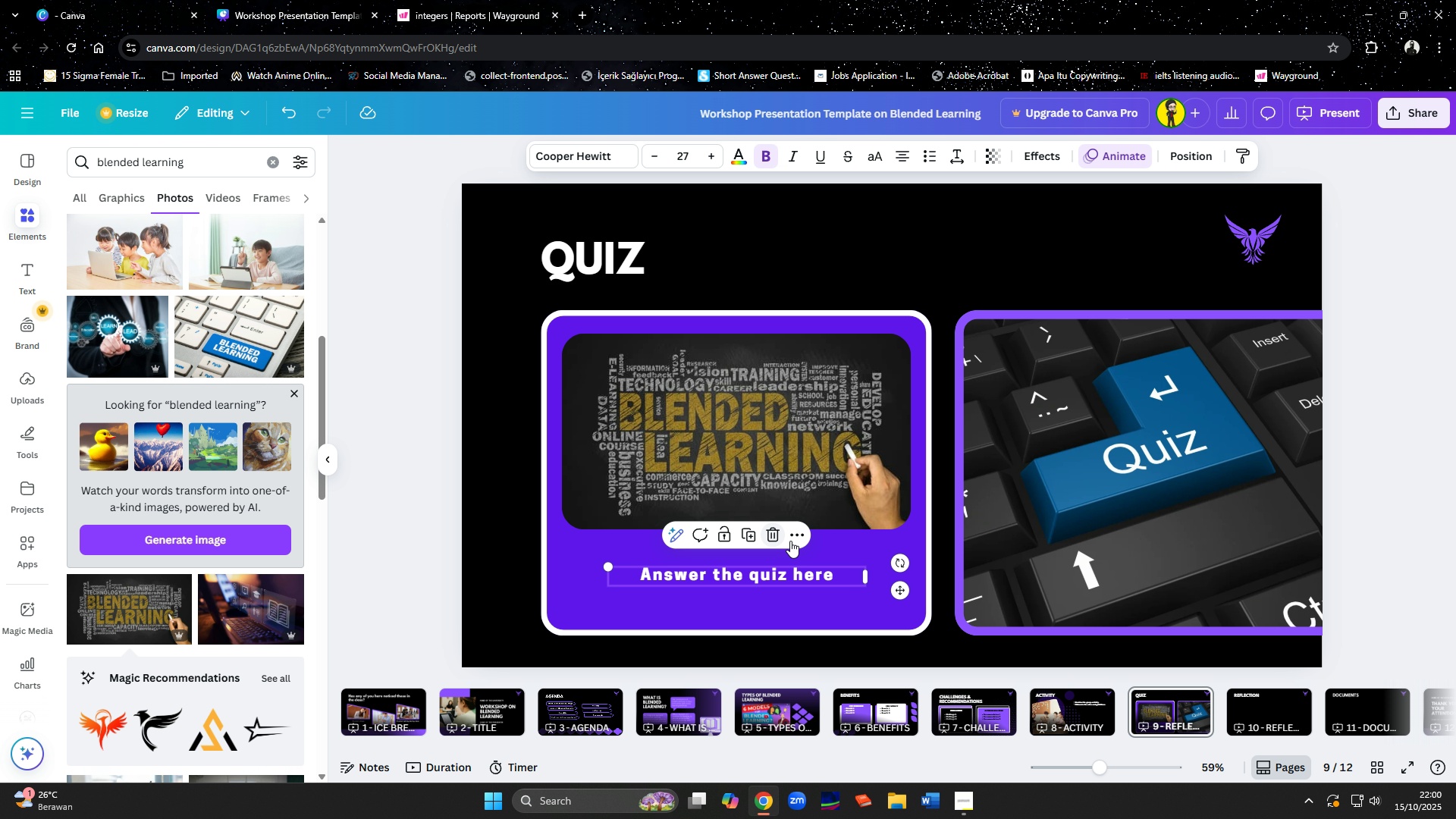 
left_click([794, 538])
 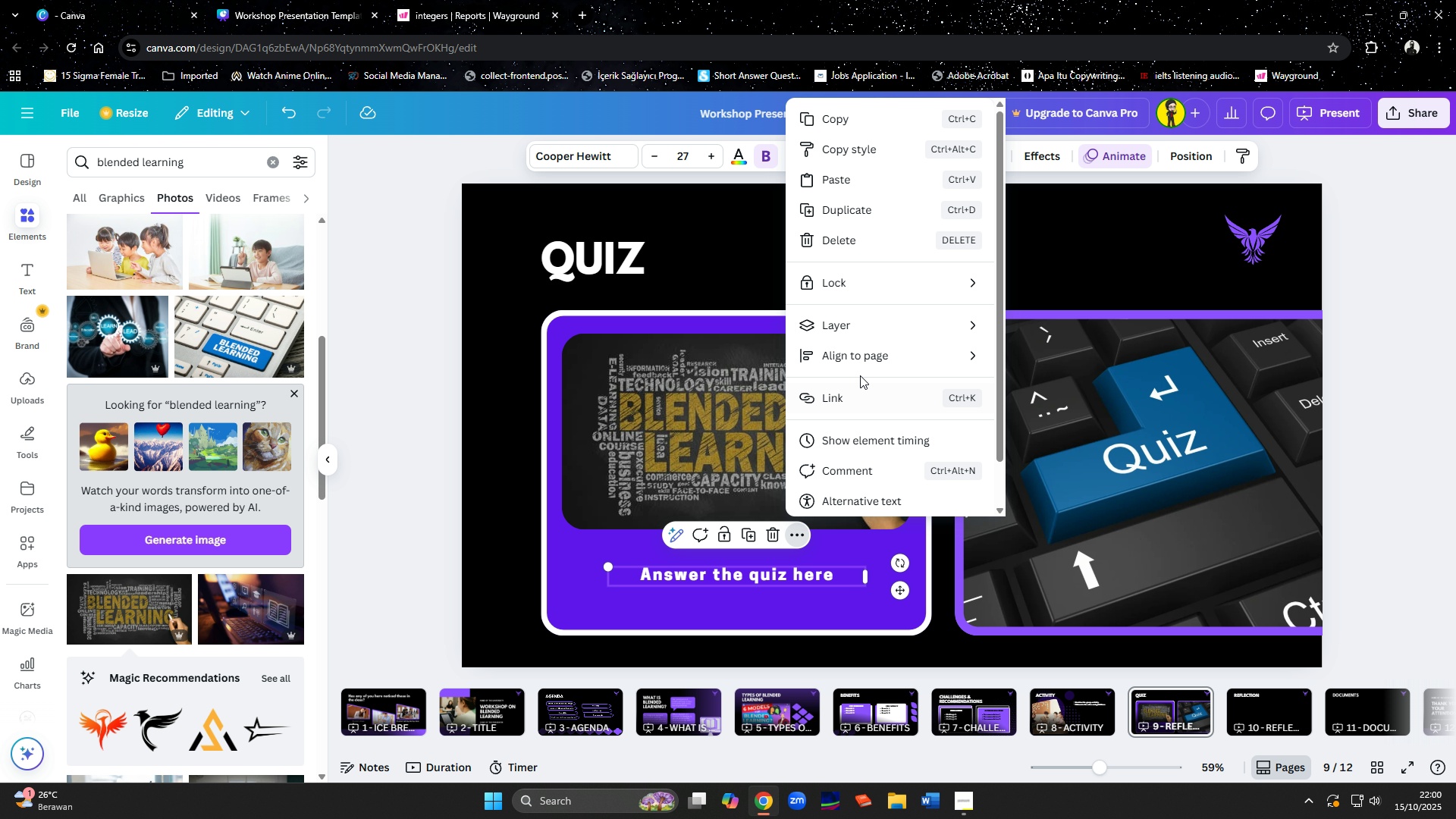 
left_click([858, 391])
 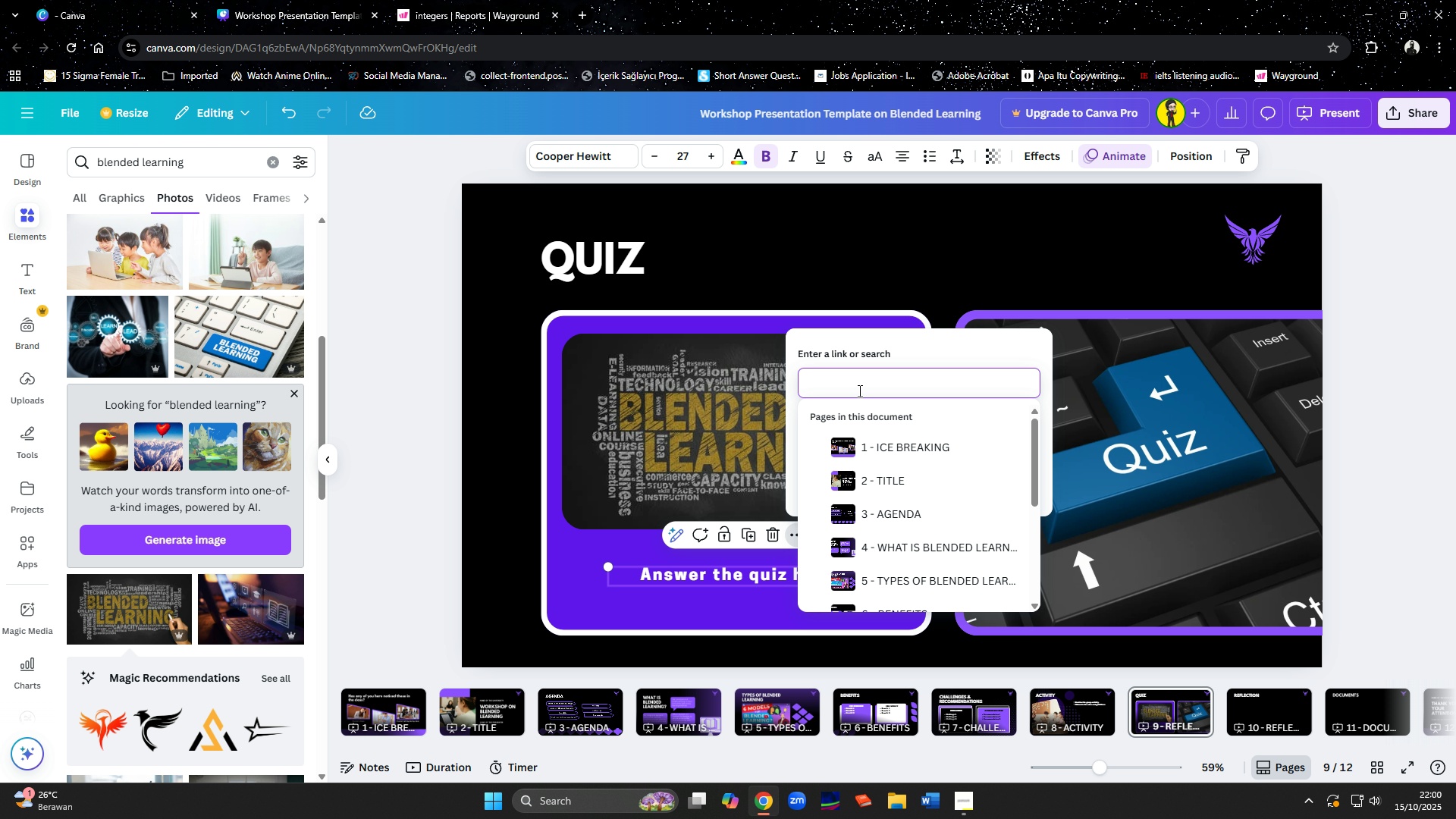 
left_click([858, 391])
 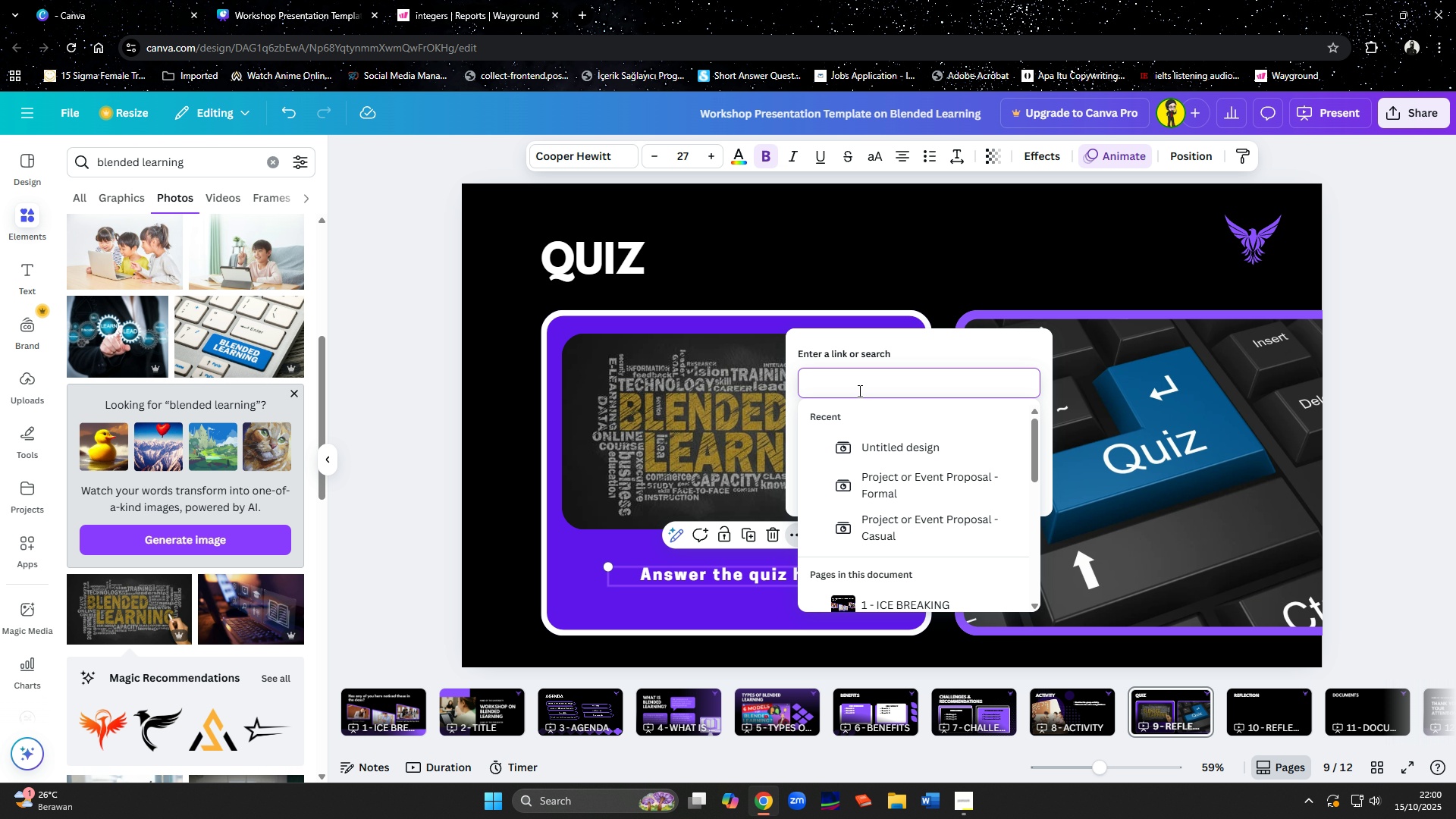 
key(Control+ControlLeft)
 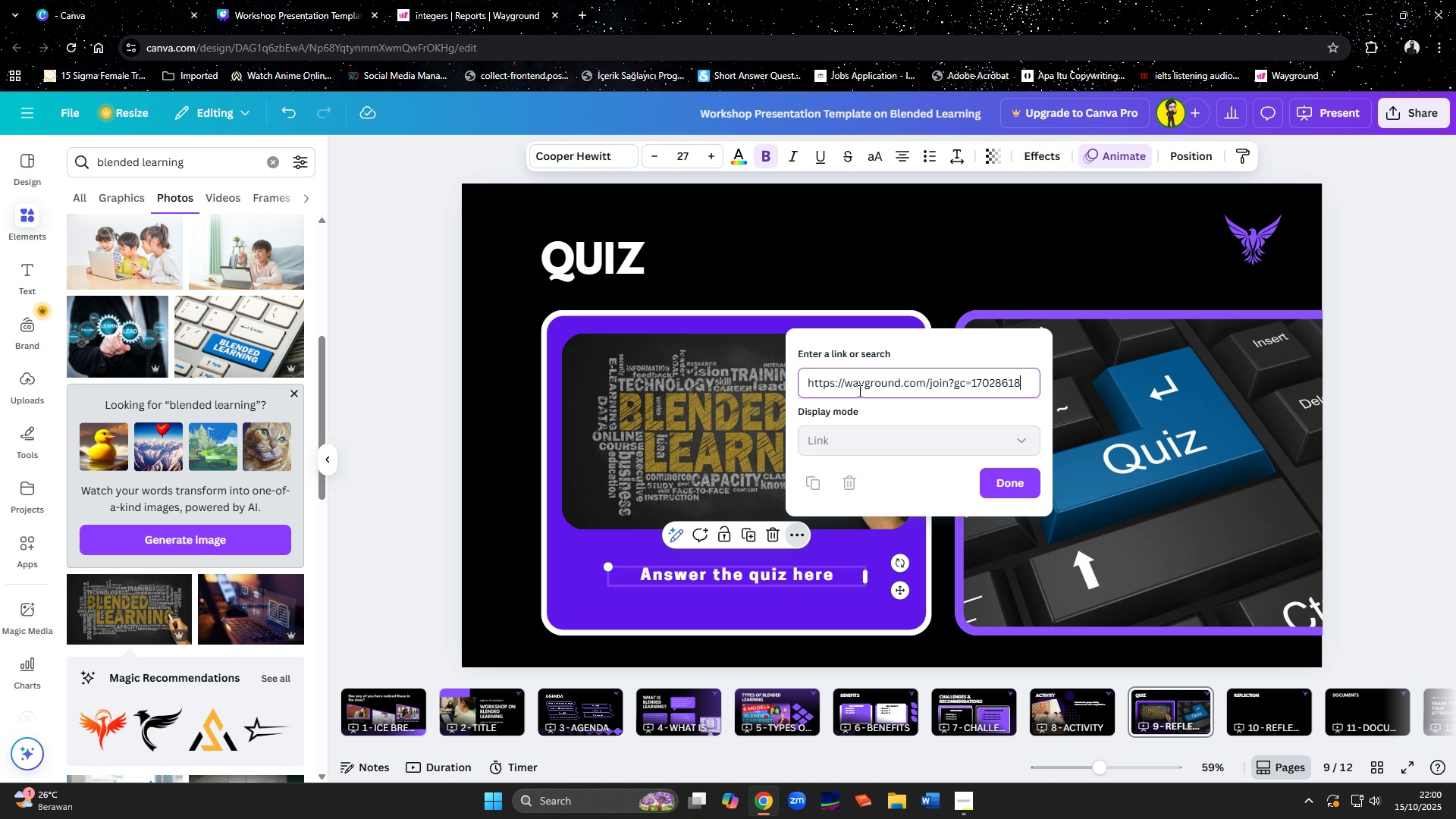 
key(Control+V)
 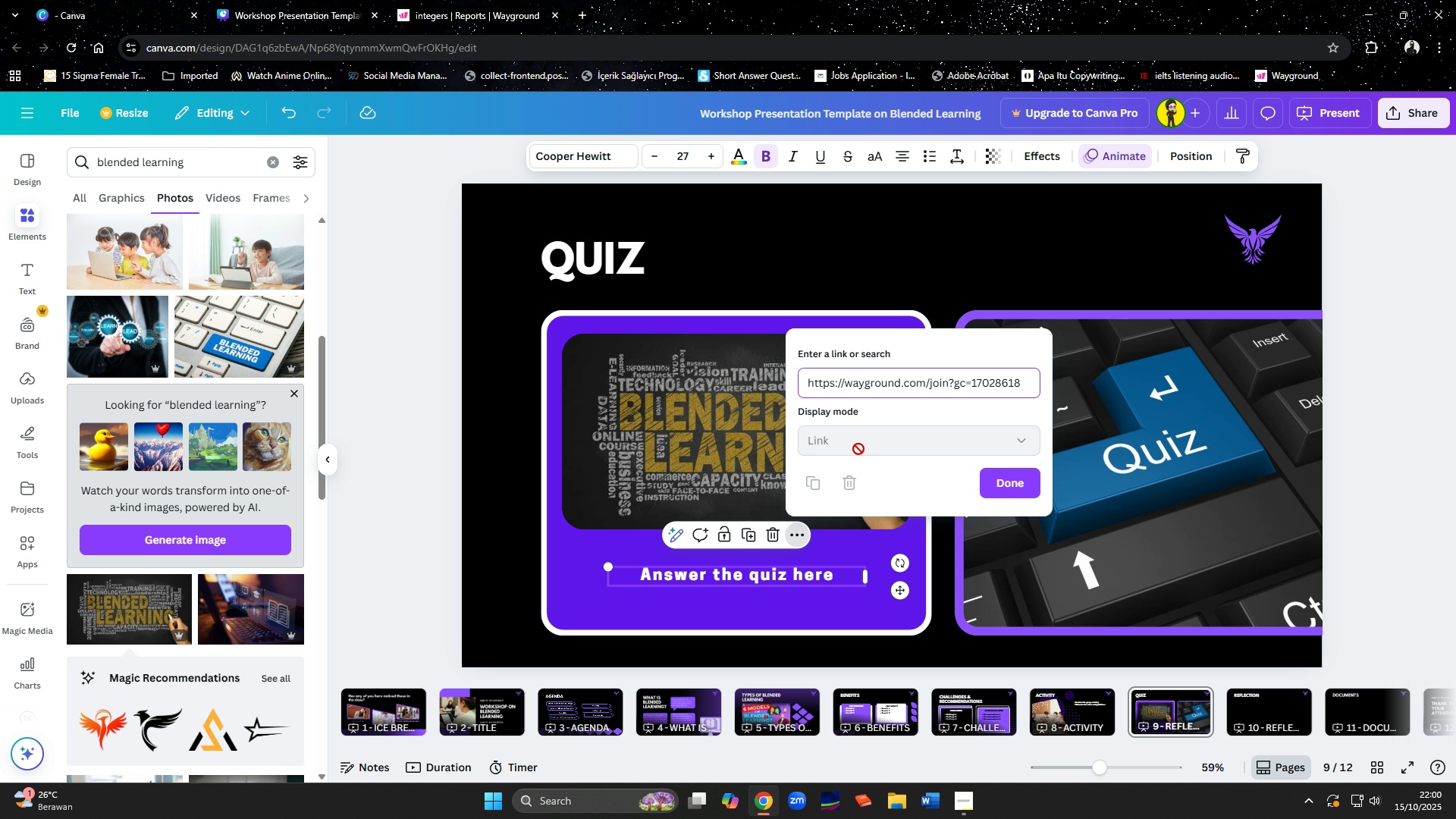 
left_click([858, 449])
 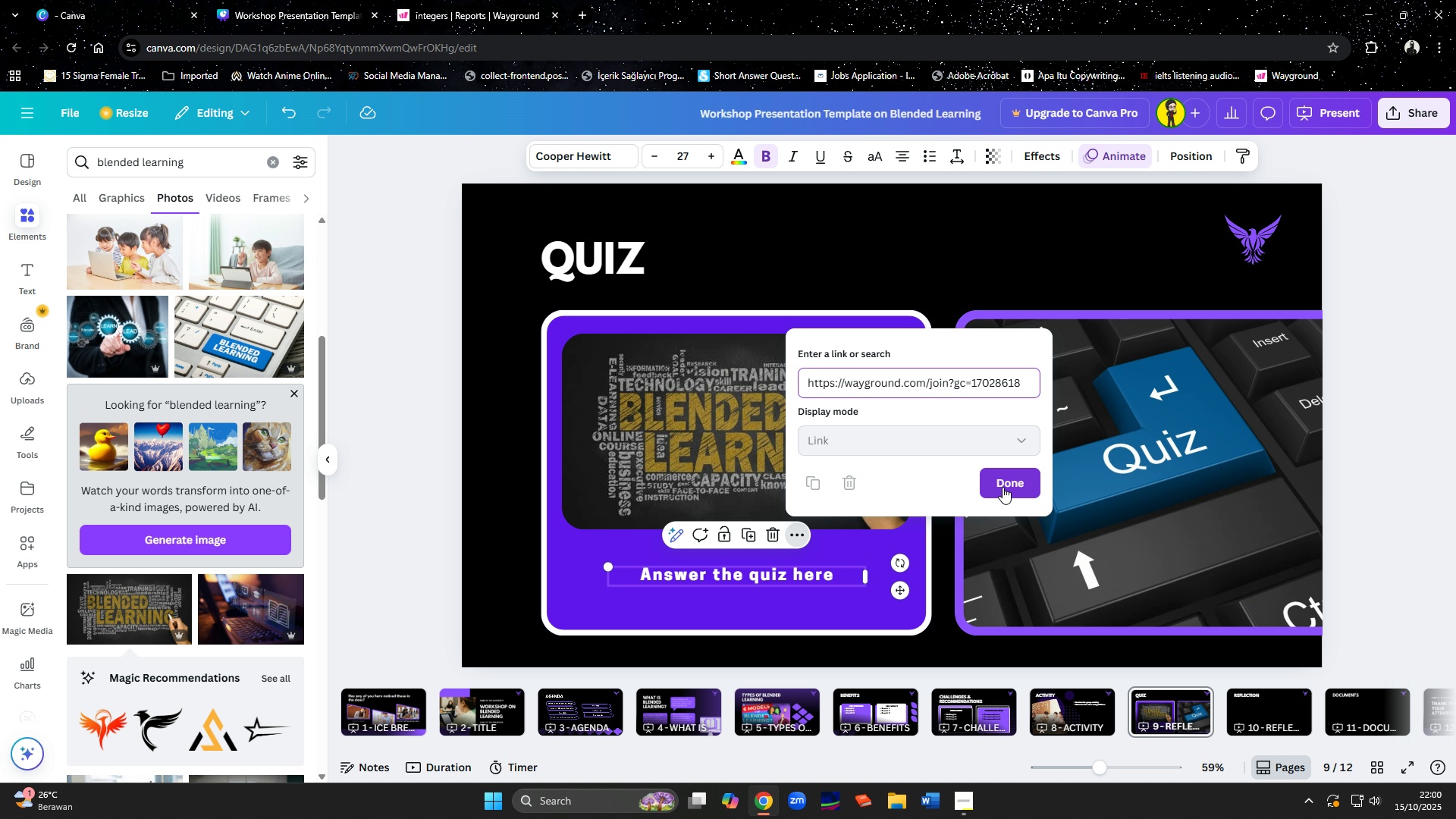 
left_click([1003, 487])
 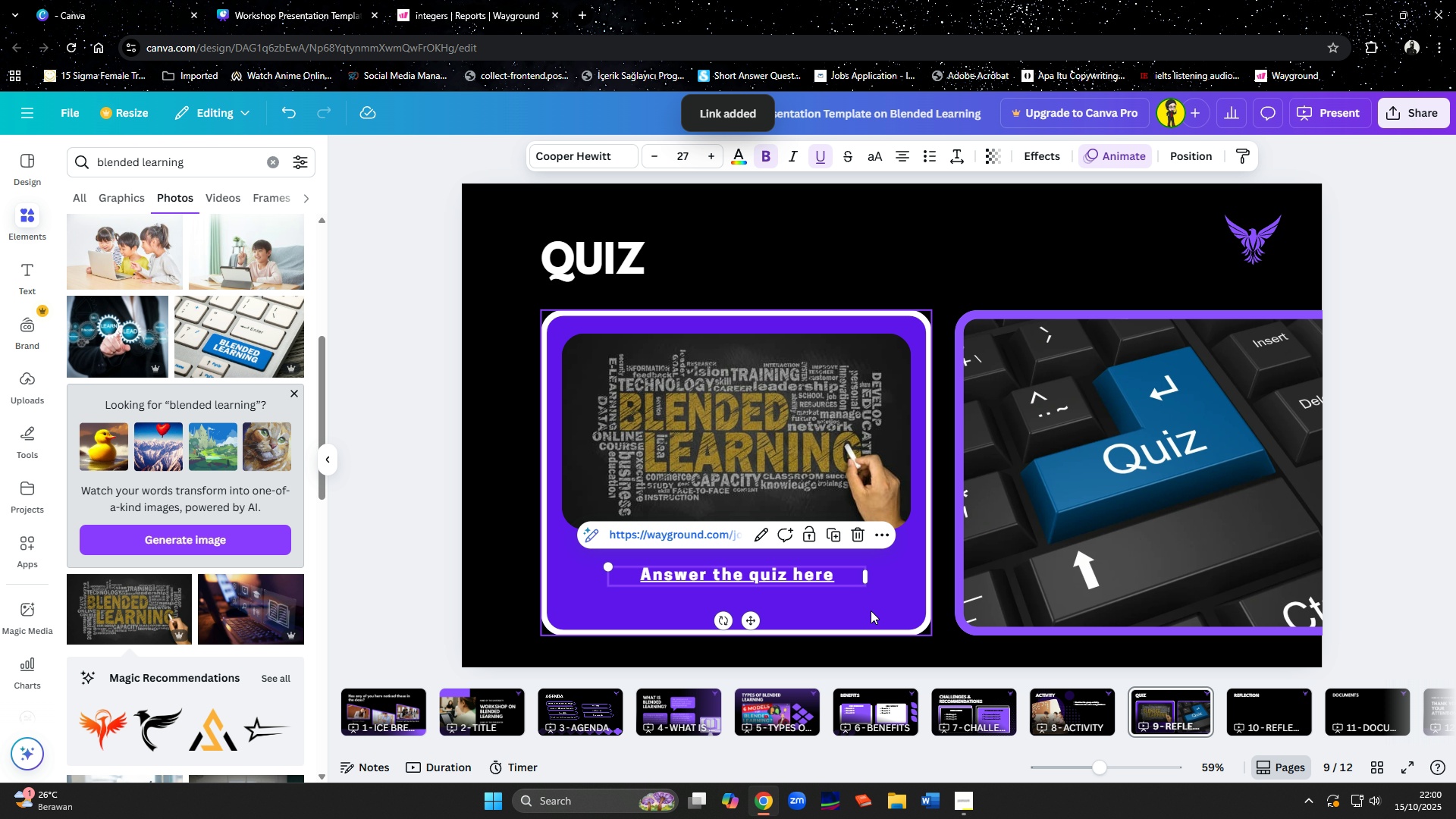 
left_click([870, 619])
 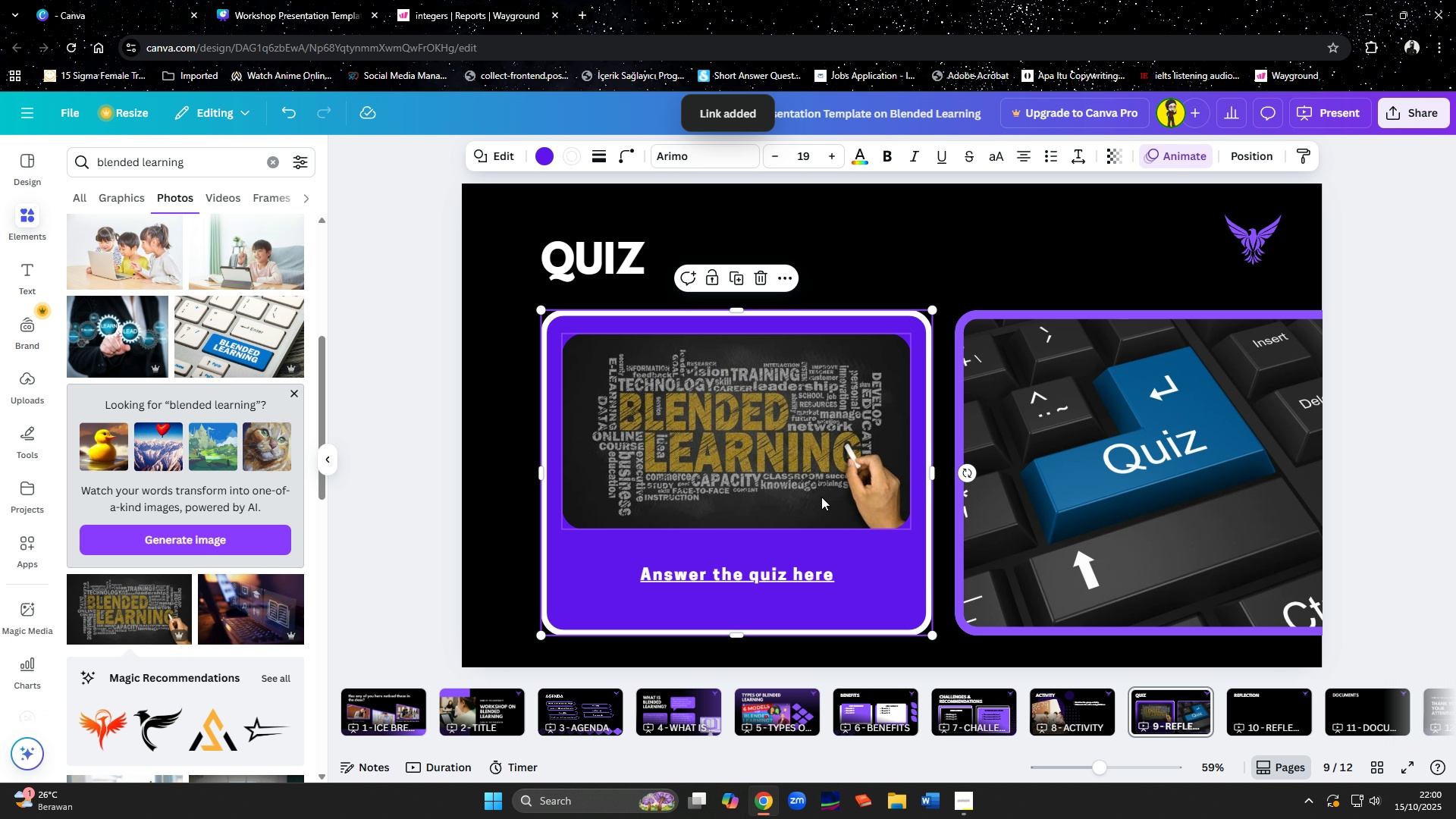 
key(Control+Shift+ShiftLeft)
 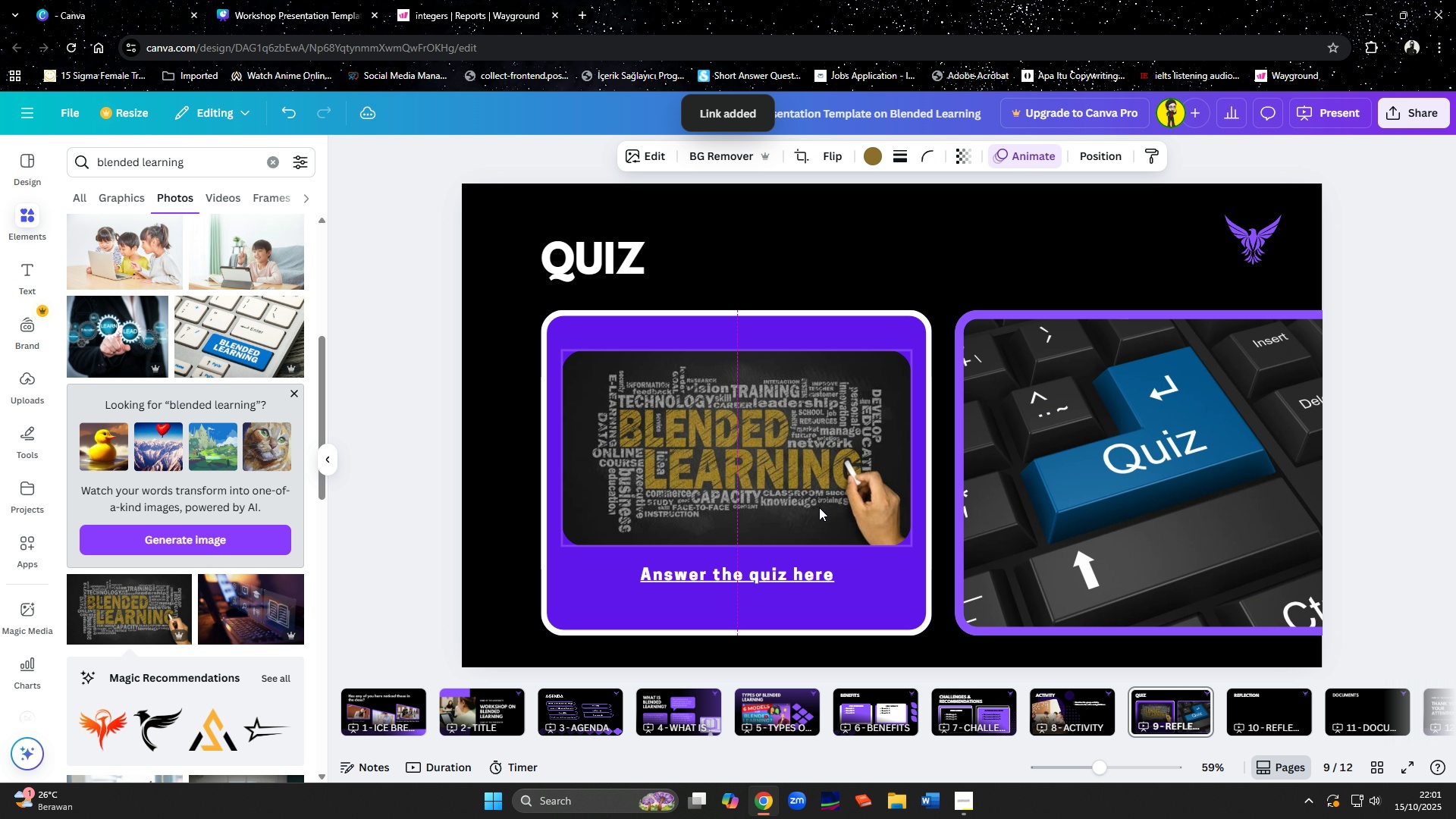 
left_click([490, 573])
 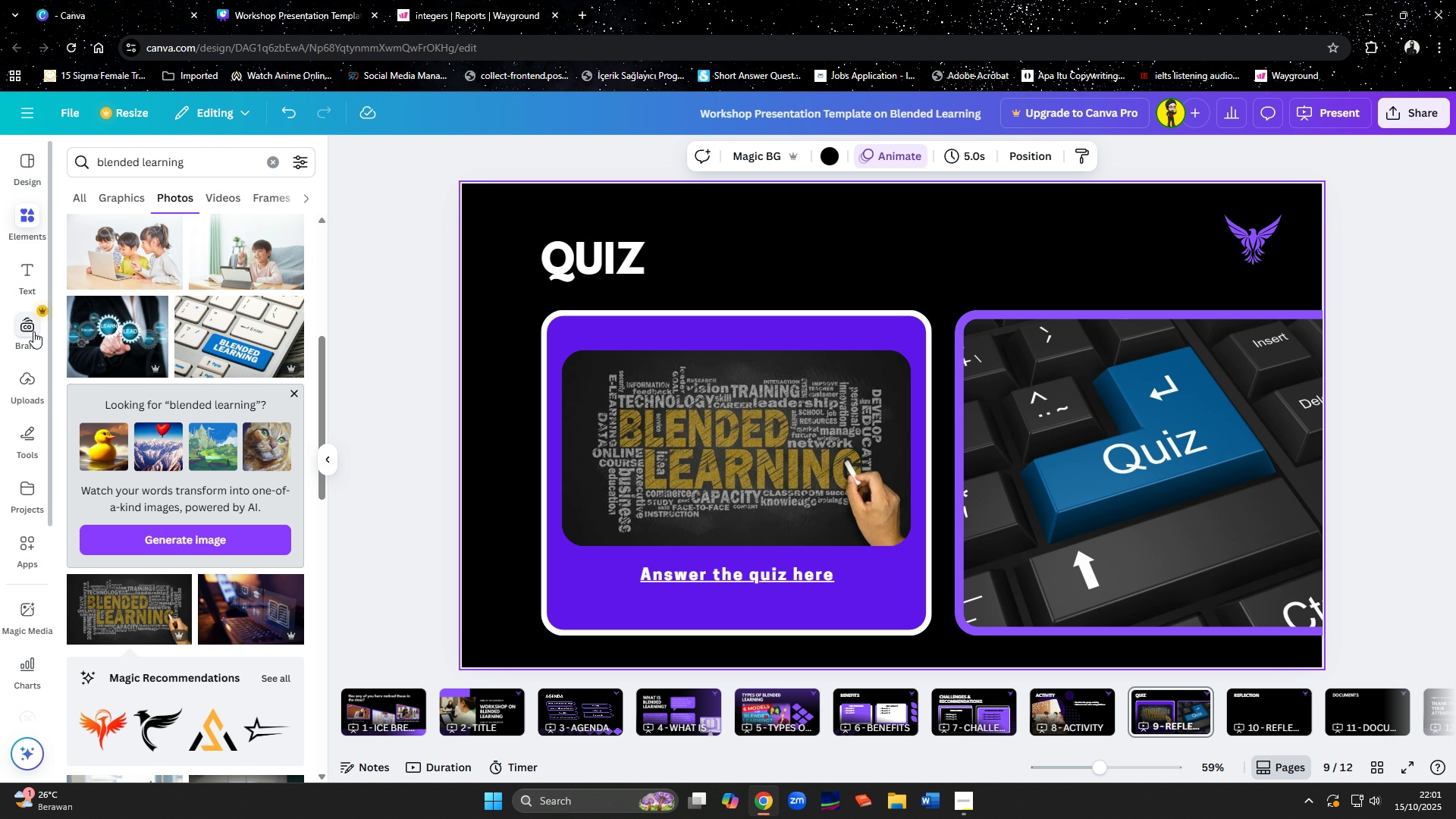 
wait(6.51)
 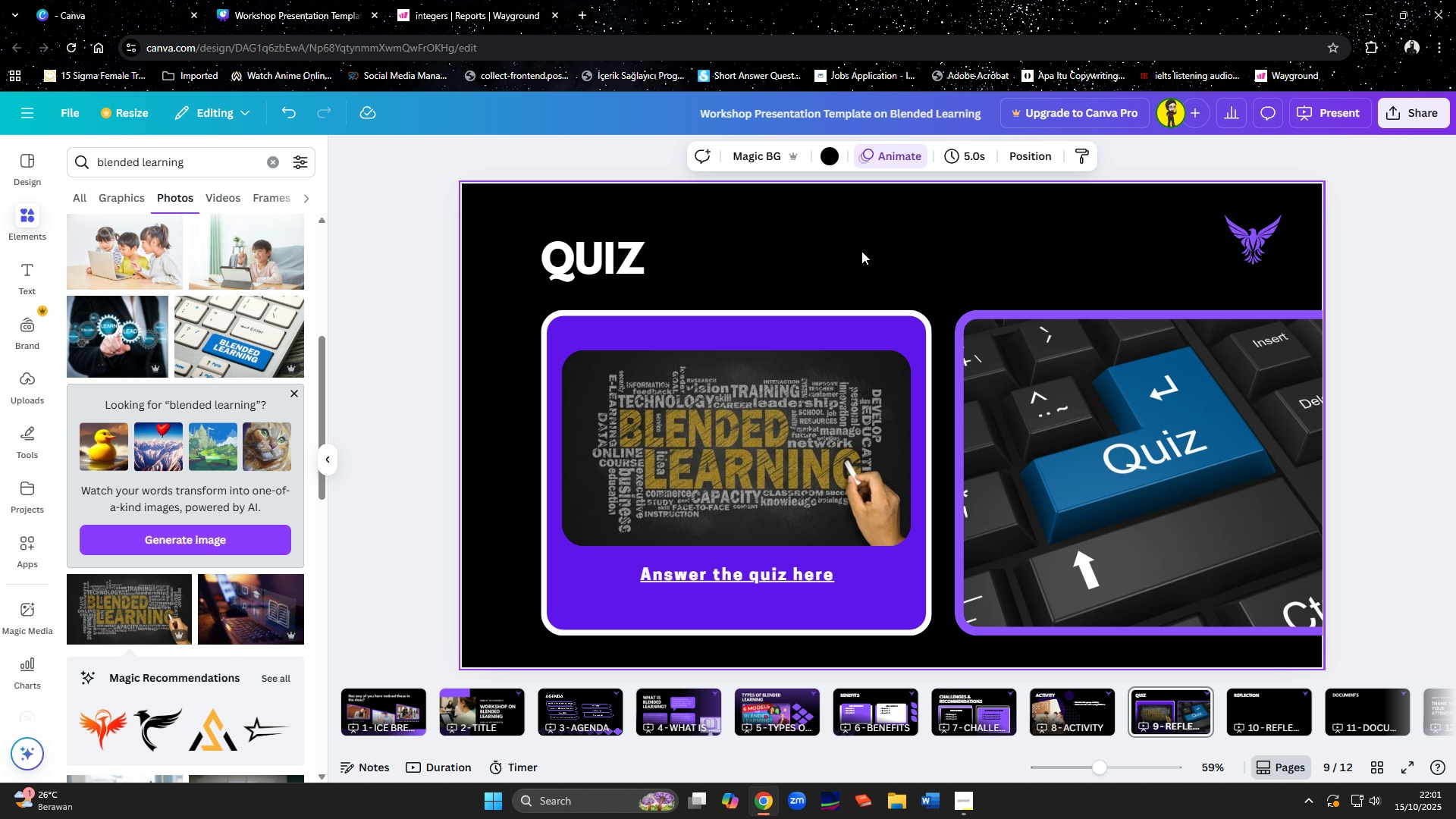 
type(dots)
 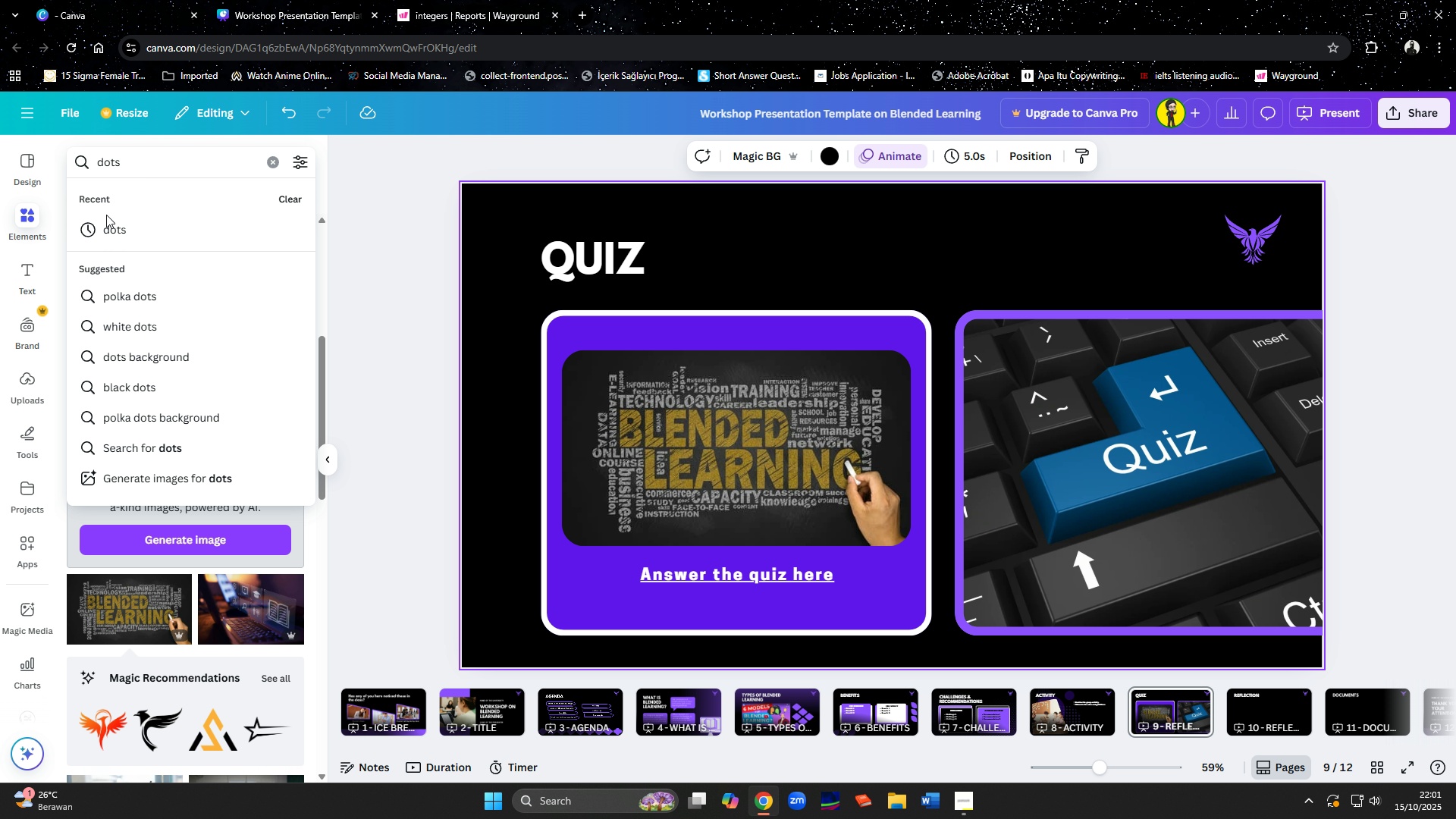 
left_click([108, 215])
 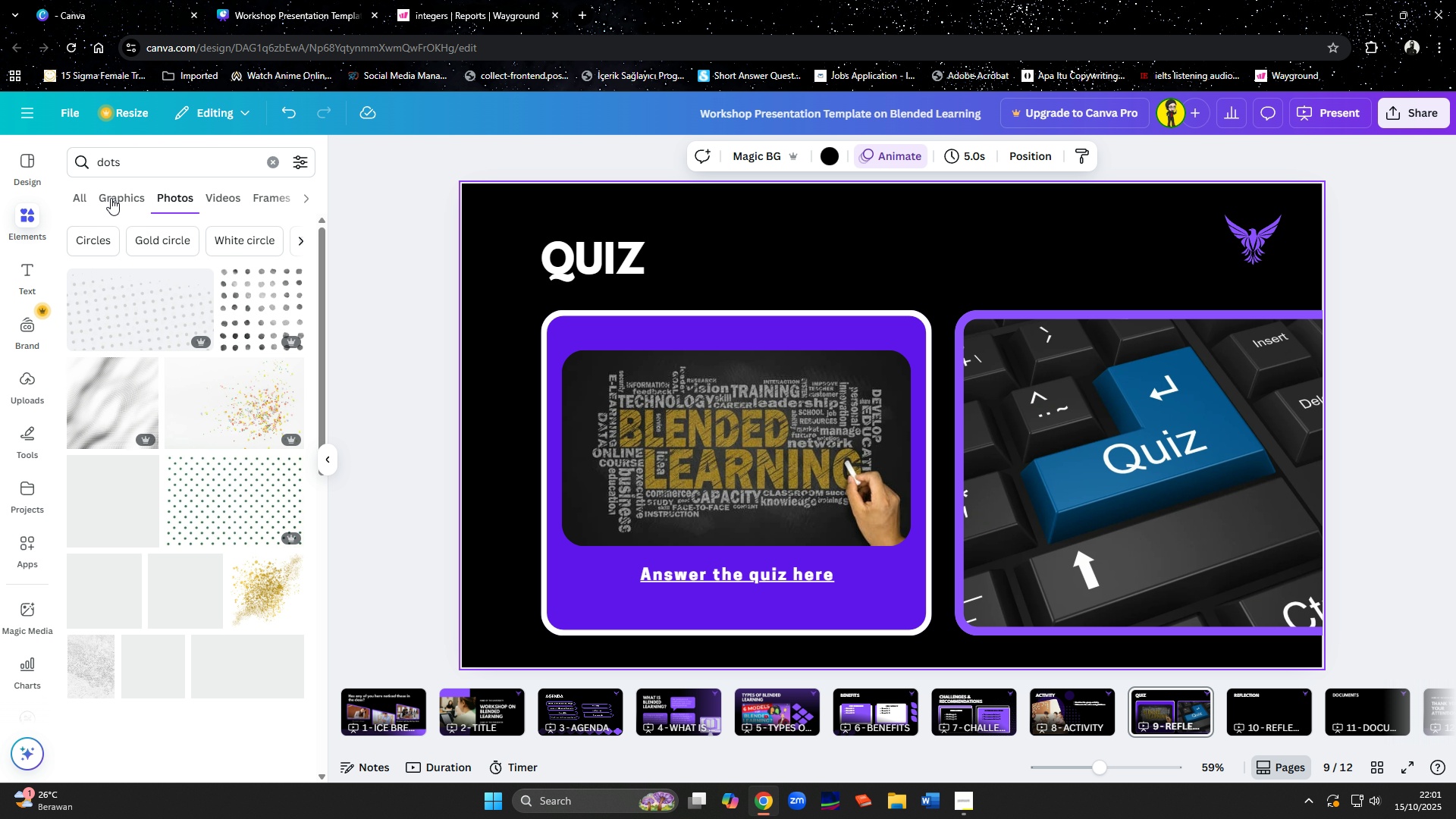 
left_click([111, 198])
 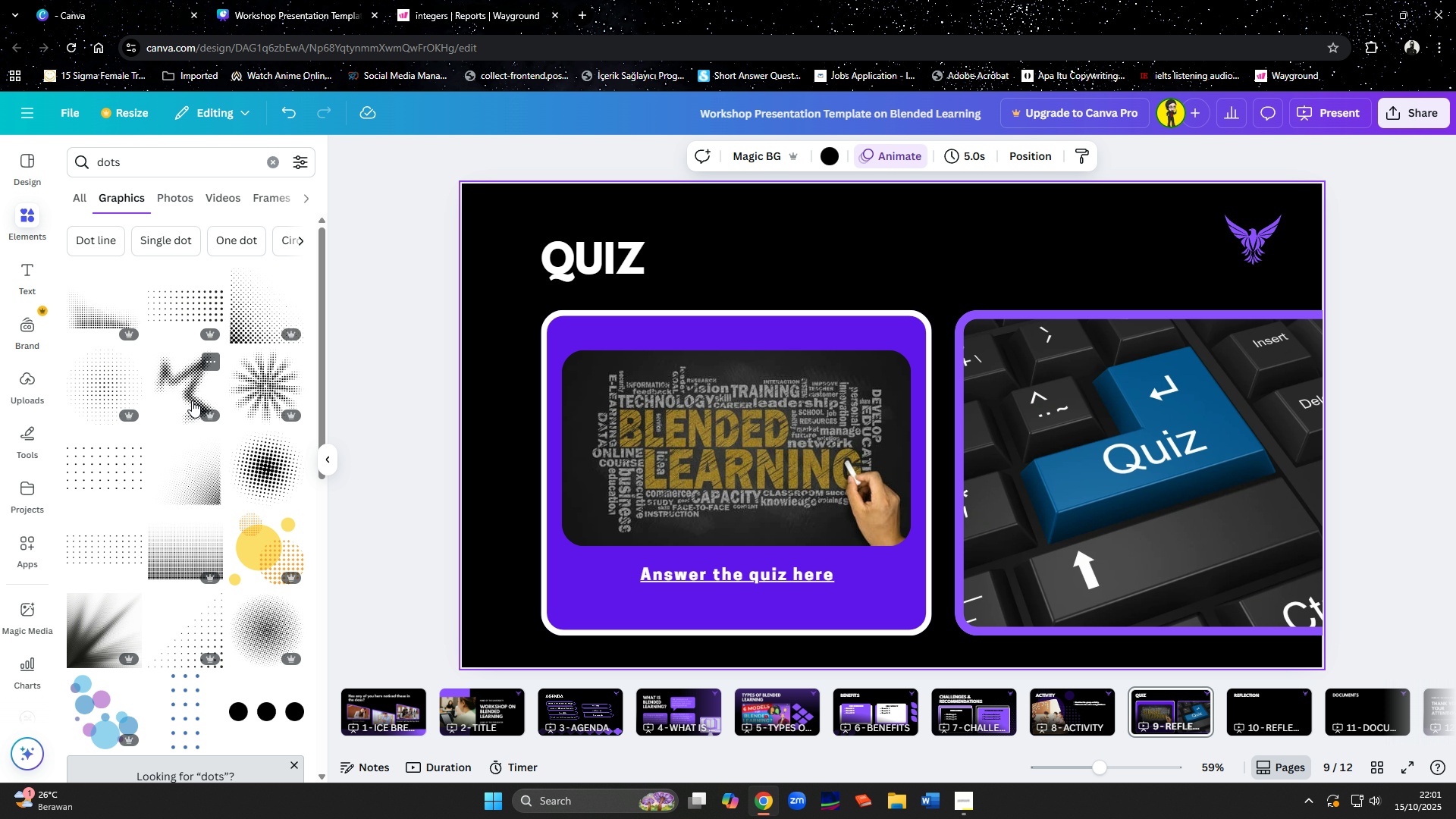 
scroll: coordinate [145, 416], scroll_direction: down, amount: 18.0
 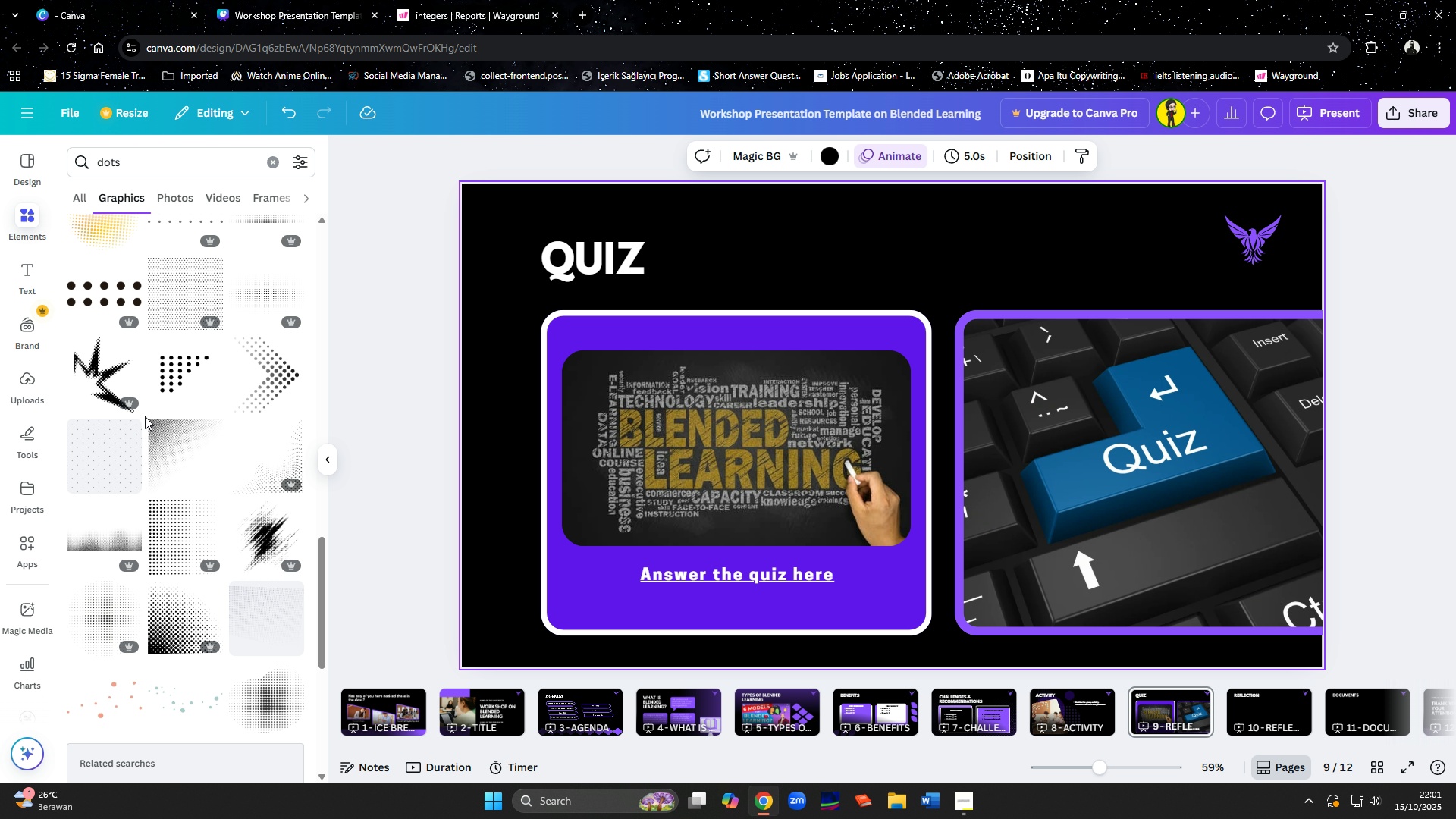 
scroll: coordinate [145, 416], scroll_direction: down, amount: 4.0
 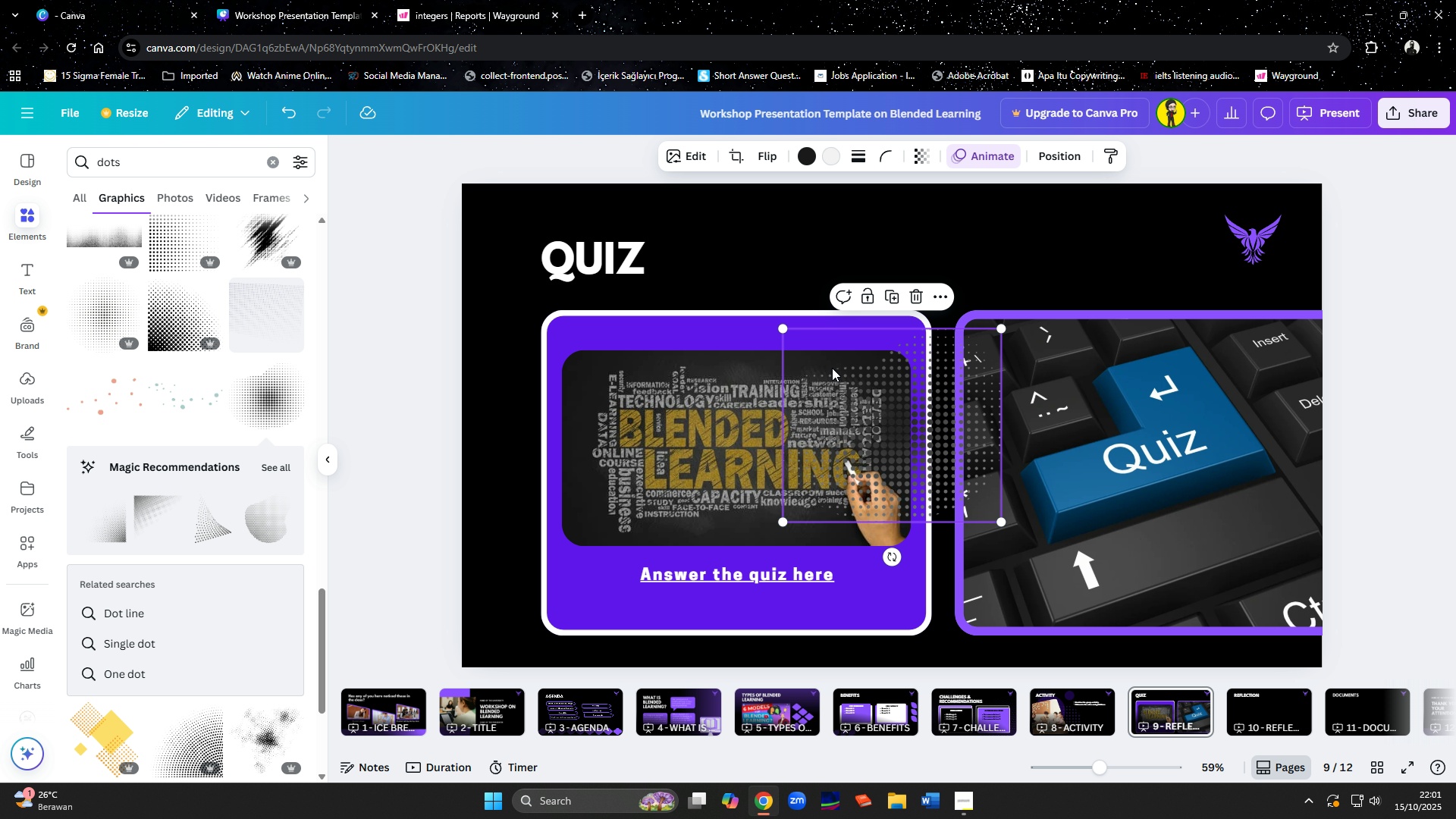 
left_click([808, 157])
 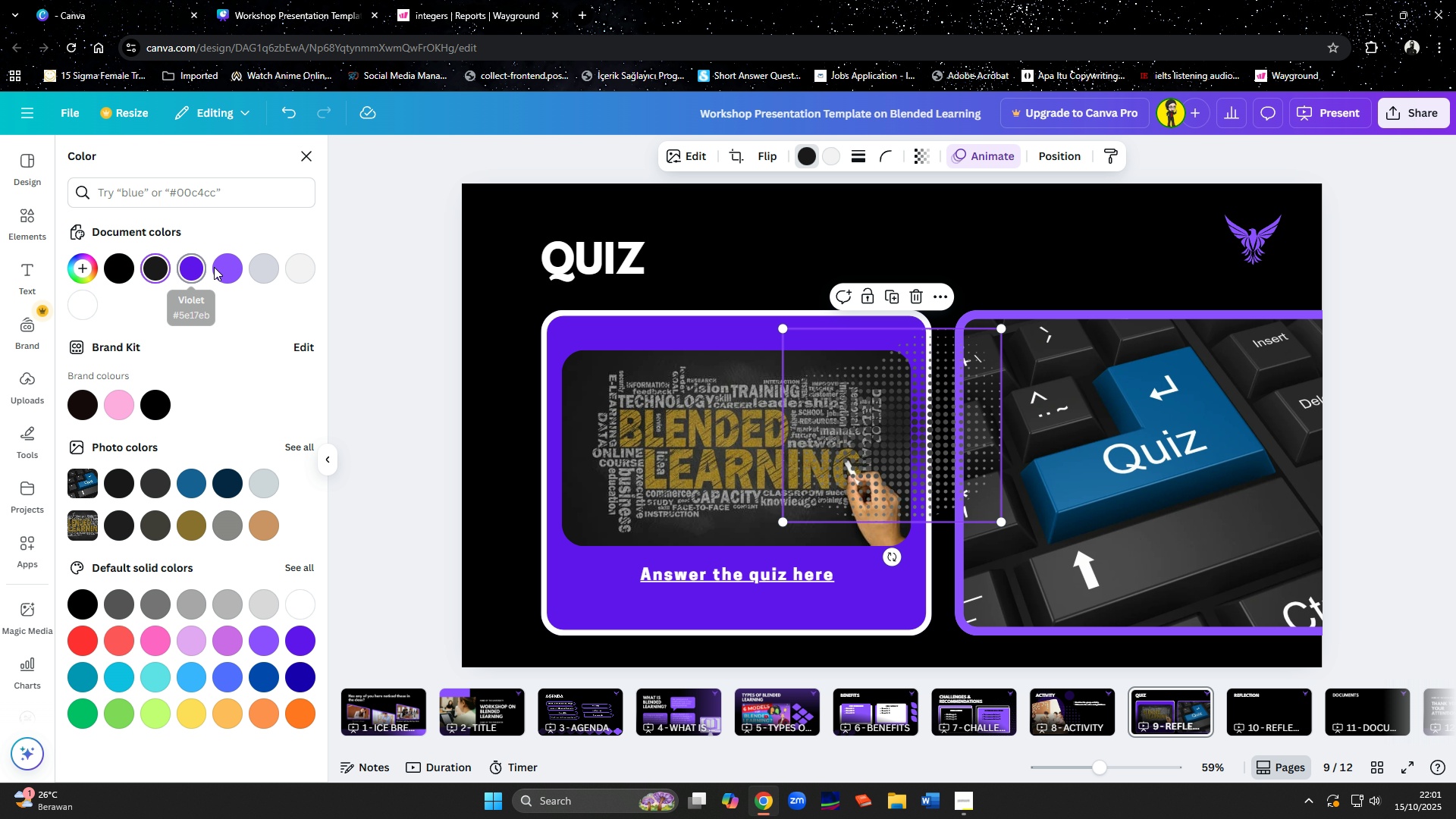 
left_click([221, 267])
 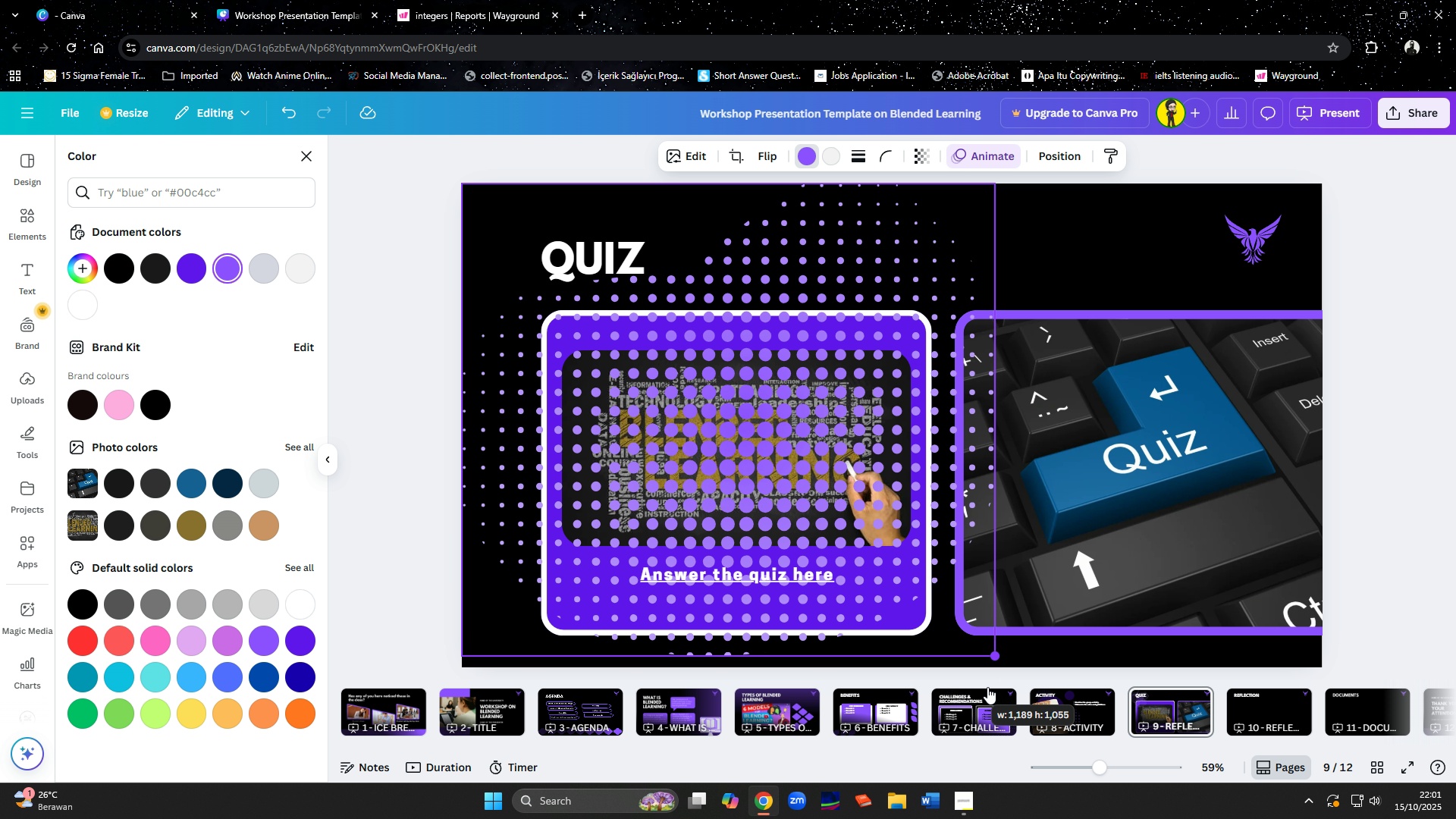 
wait(10.41)
 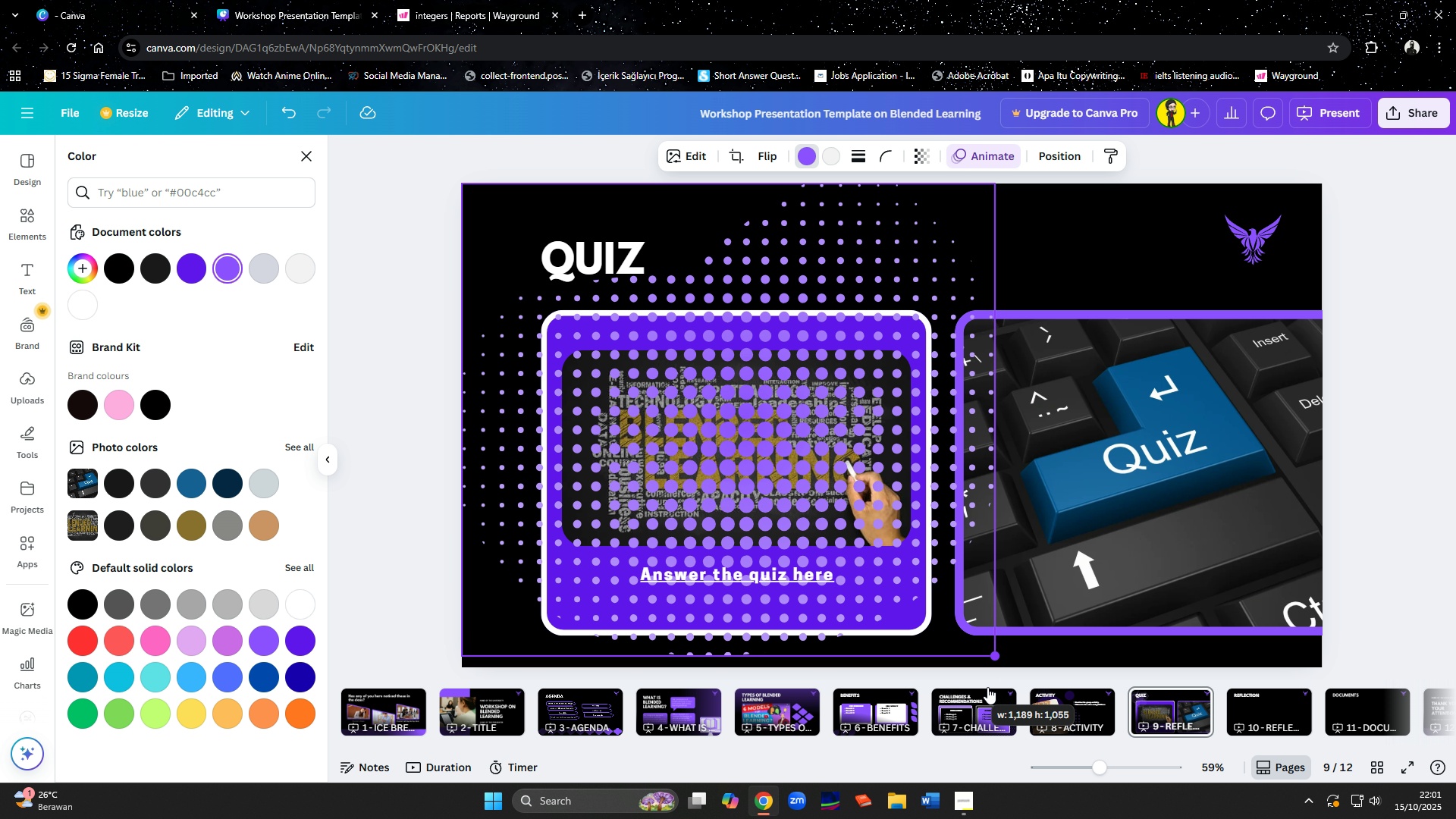 
left_click([764, 149])
 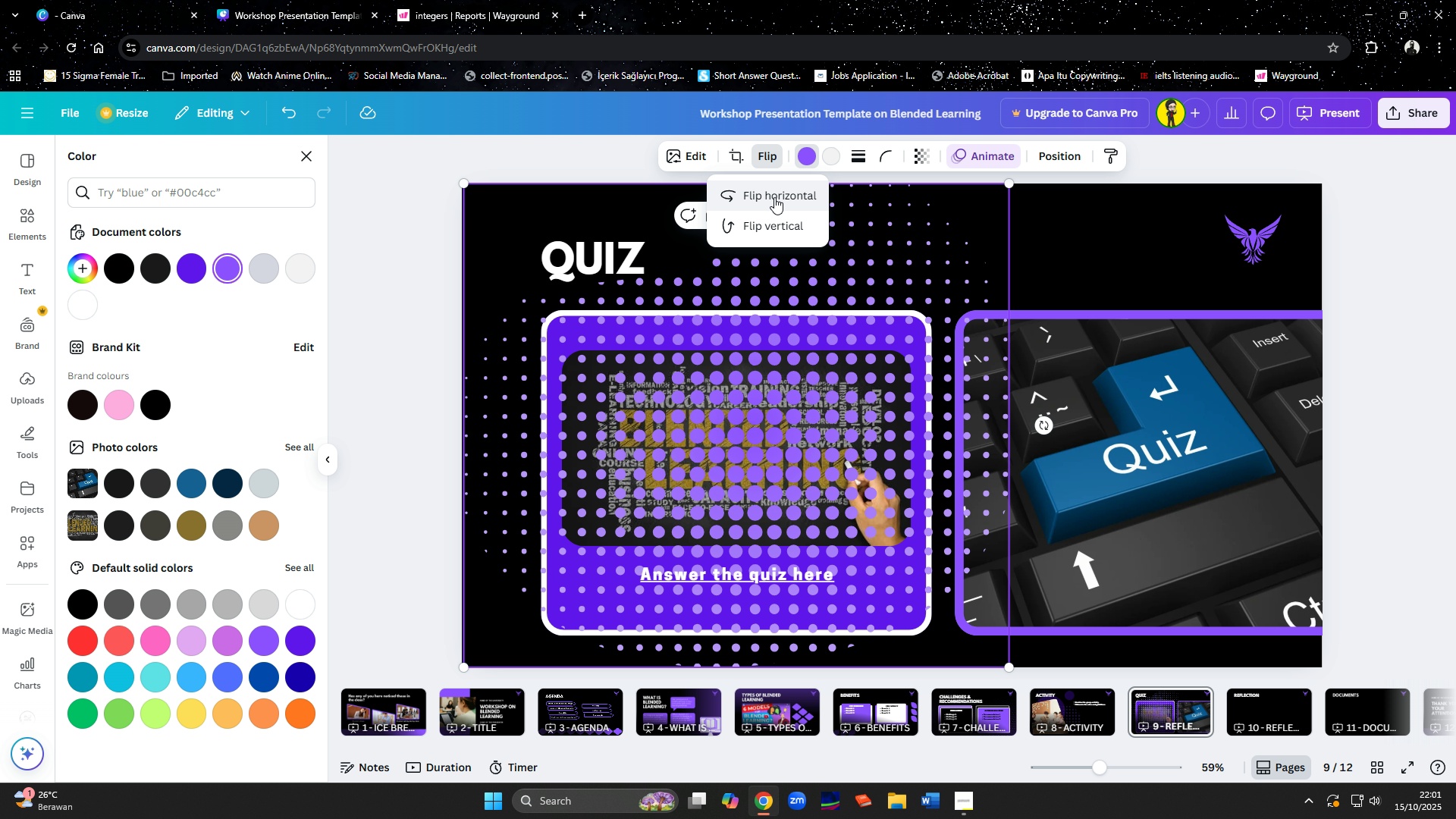 
left_click([774, 197])
 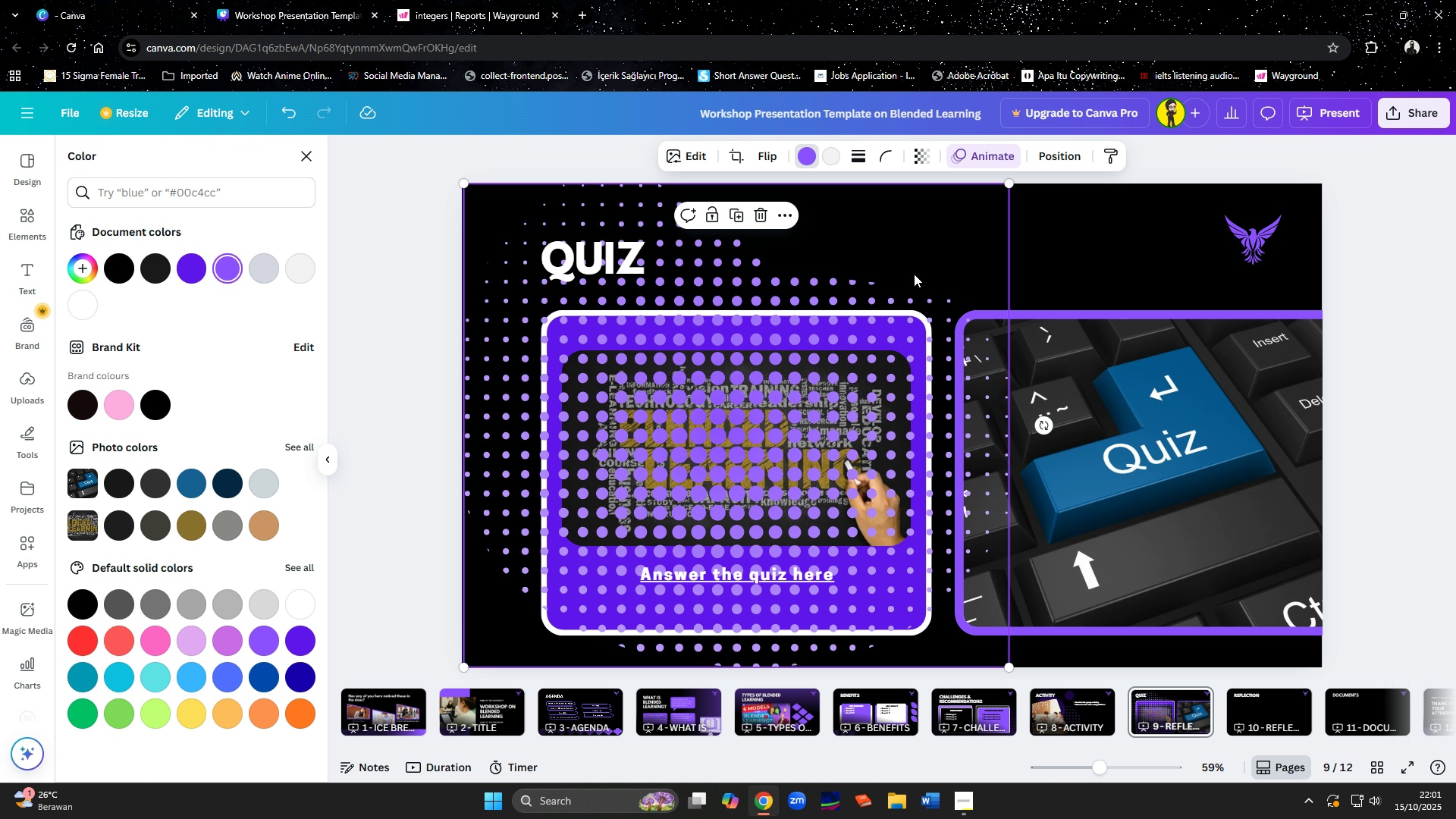 
wait(5.74)
 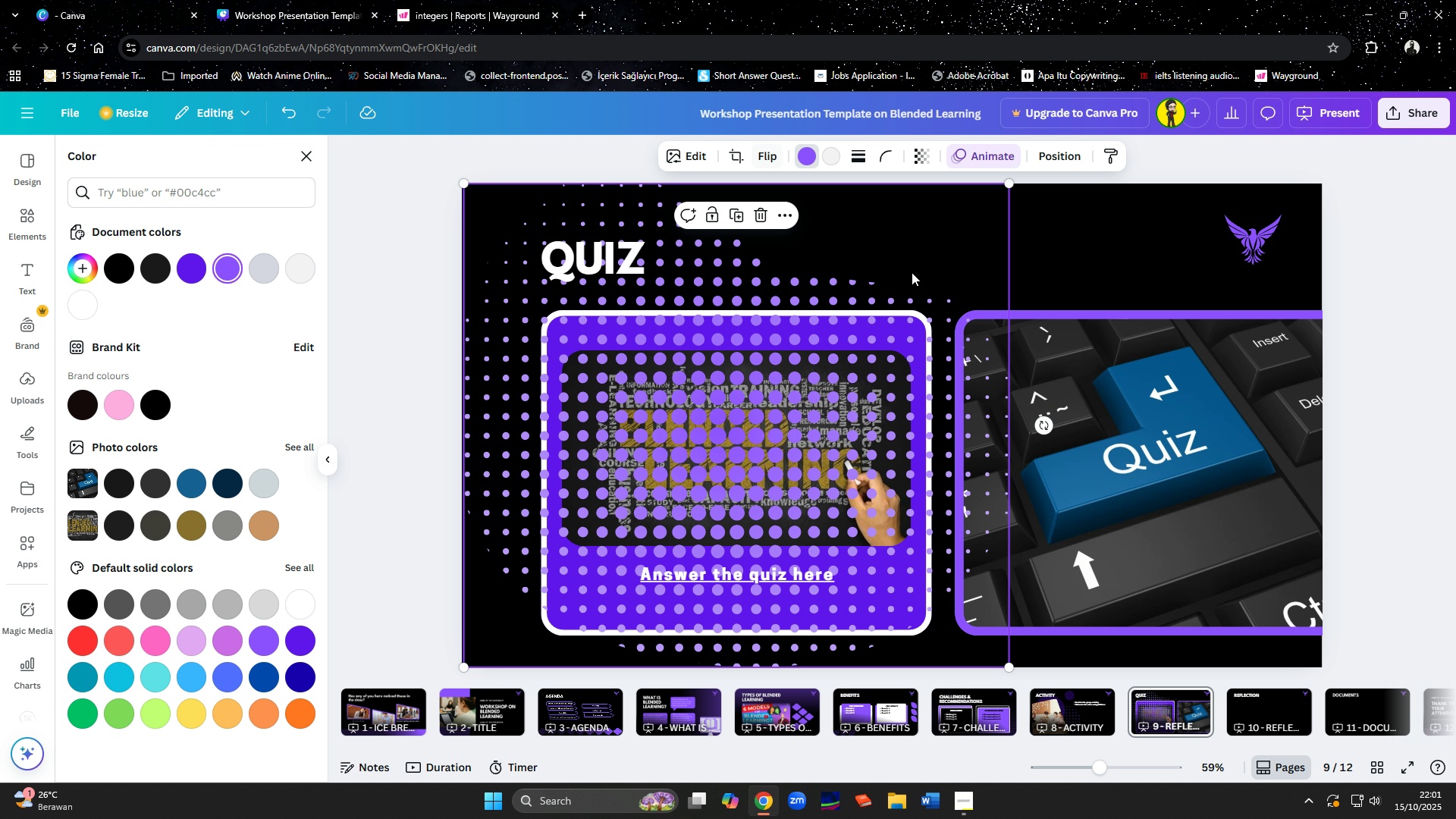 
left_click([1043, 156])
 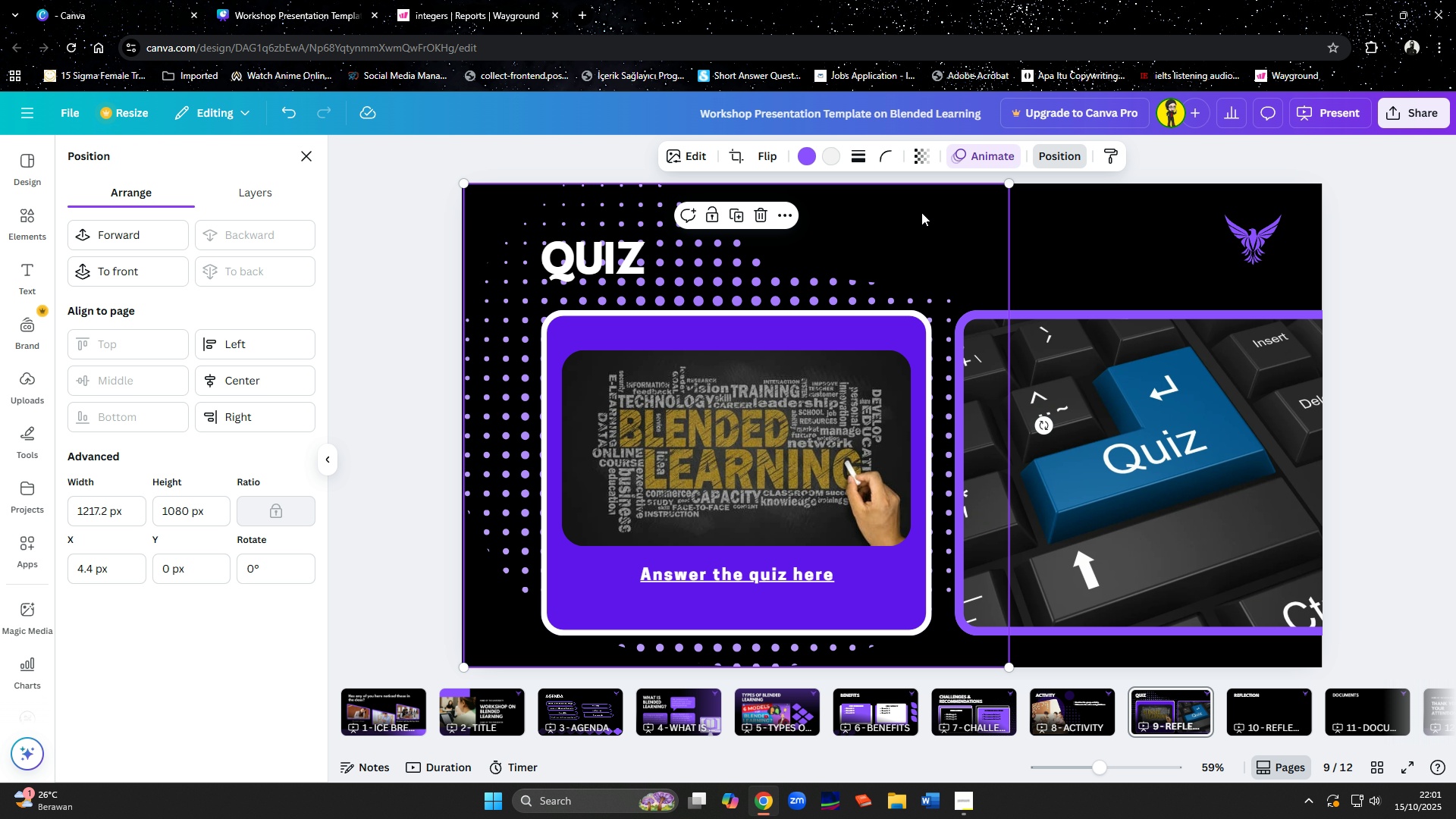 
left_click([1112, 242])
 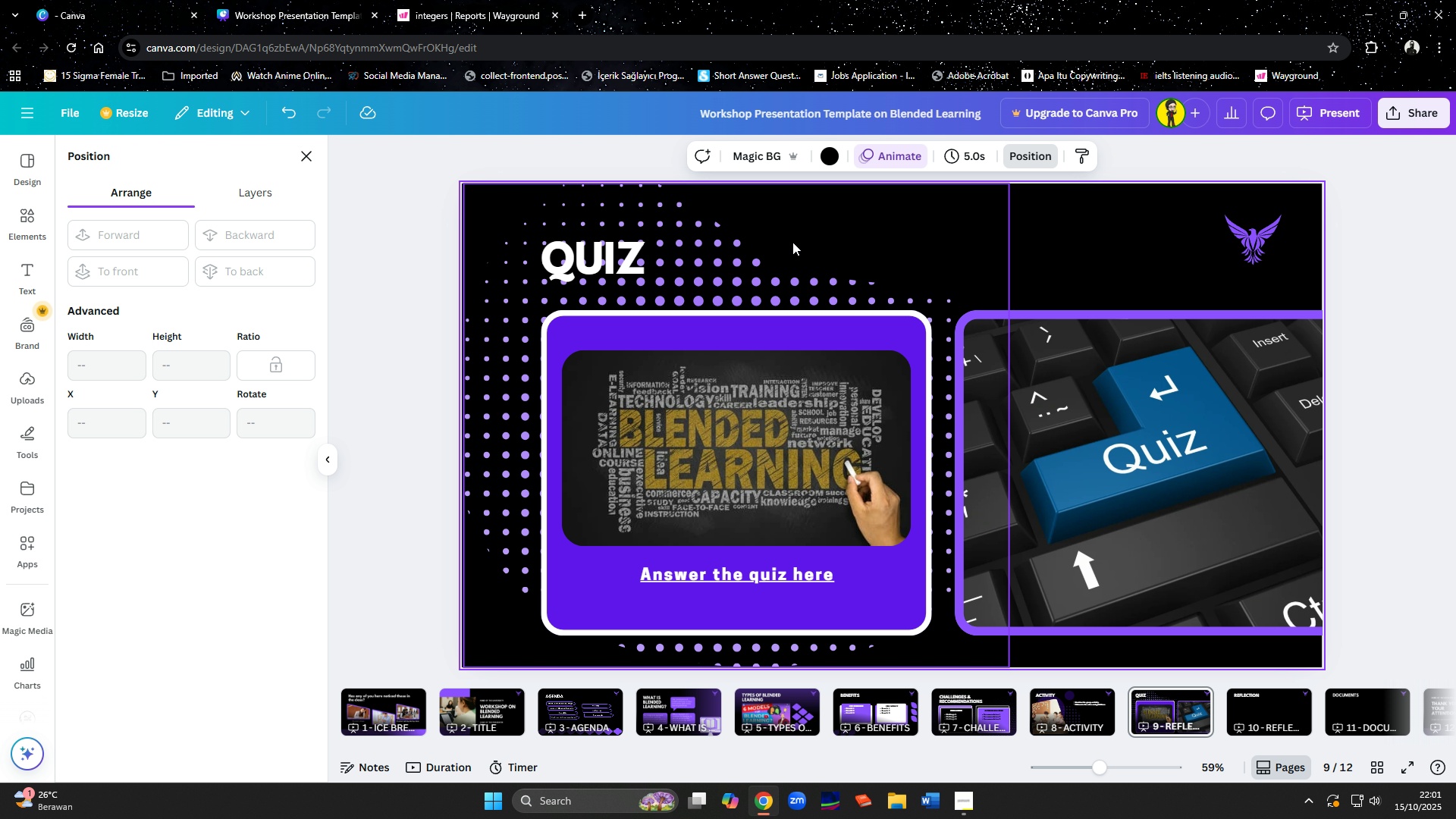 
left_click([792, 242])
 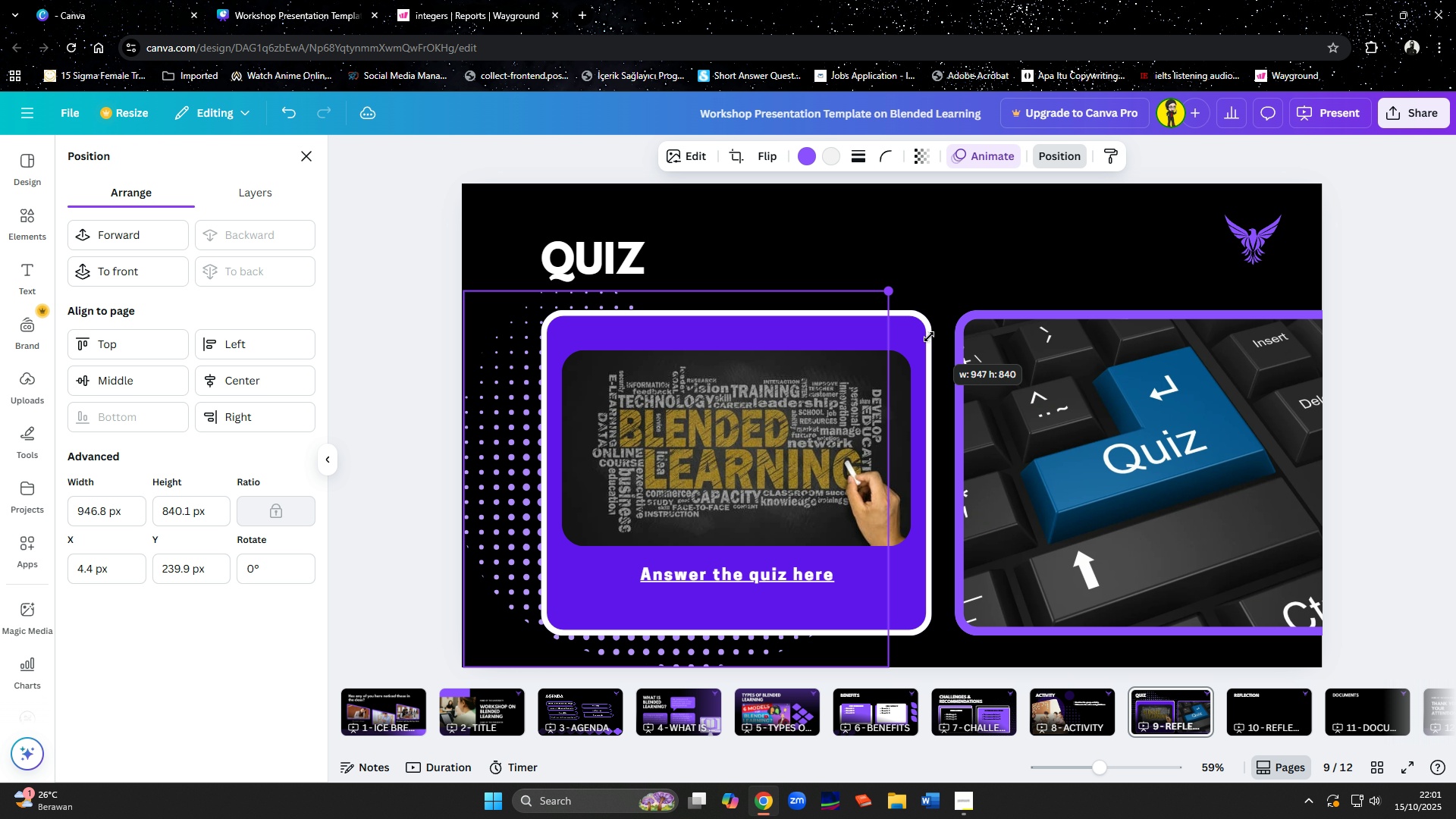 
left_click([994, 231])
 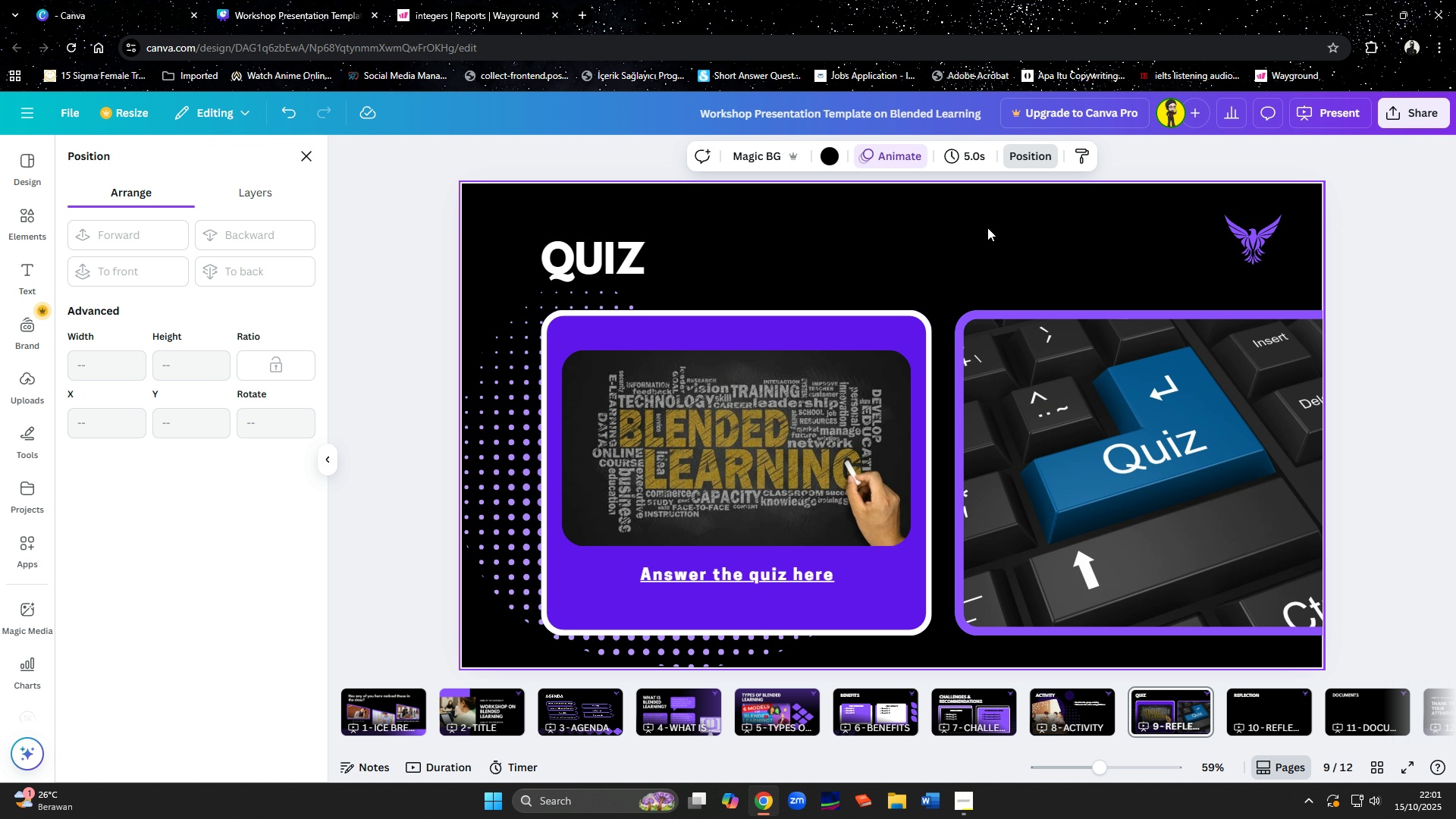 
left_click([502, 461])
 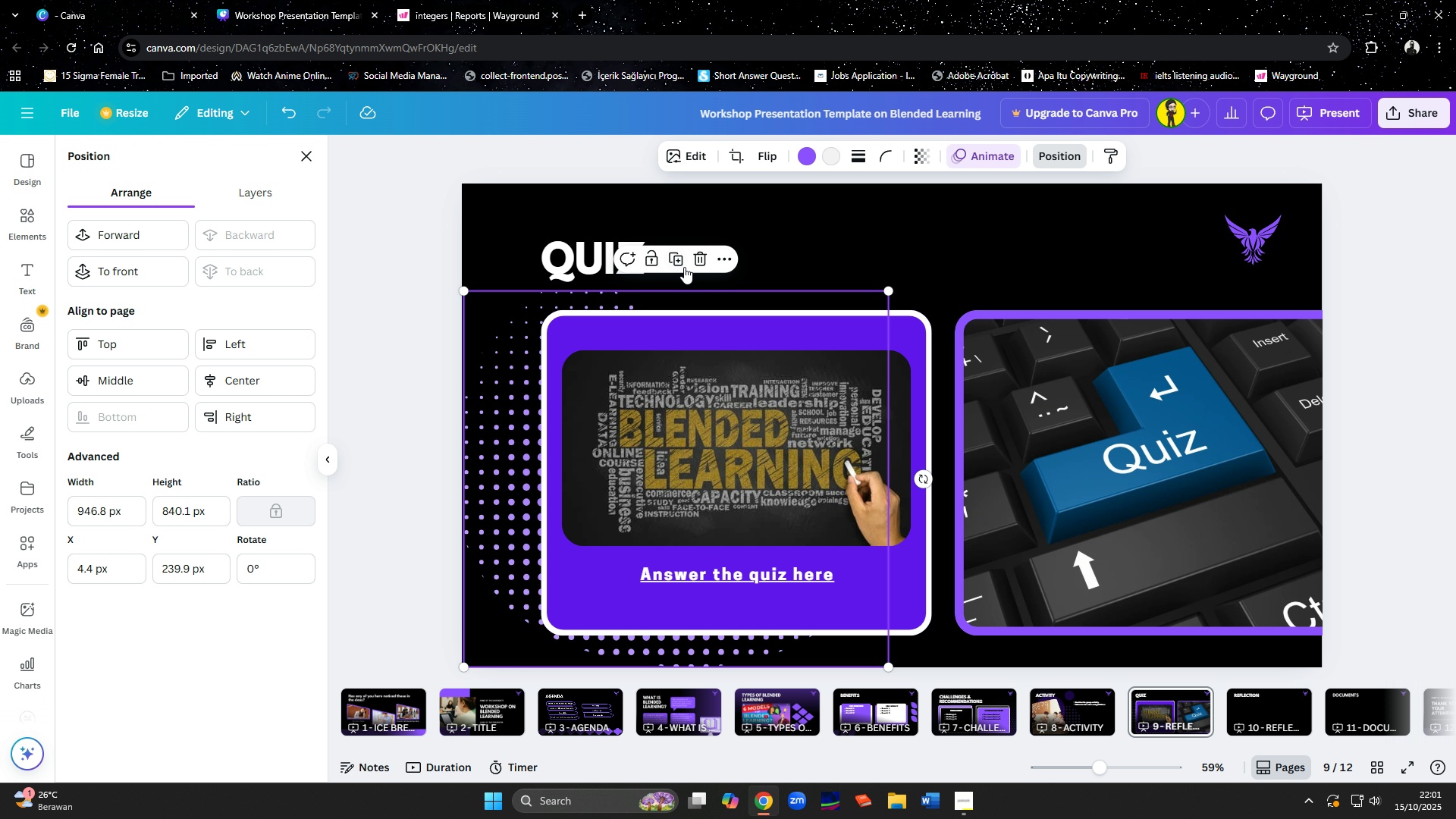 
left_click([684, 266])
 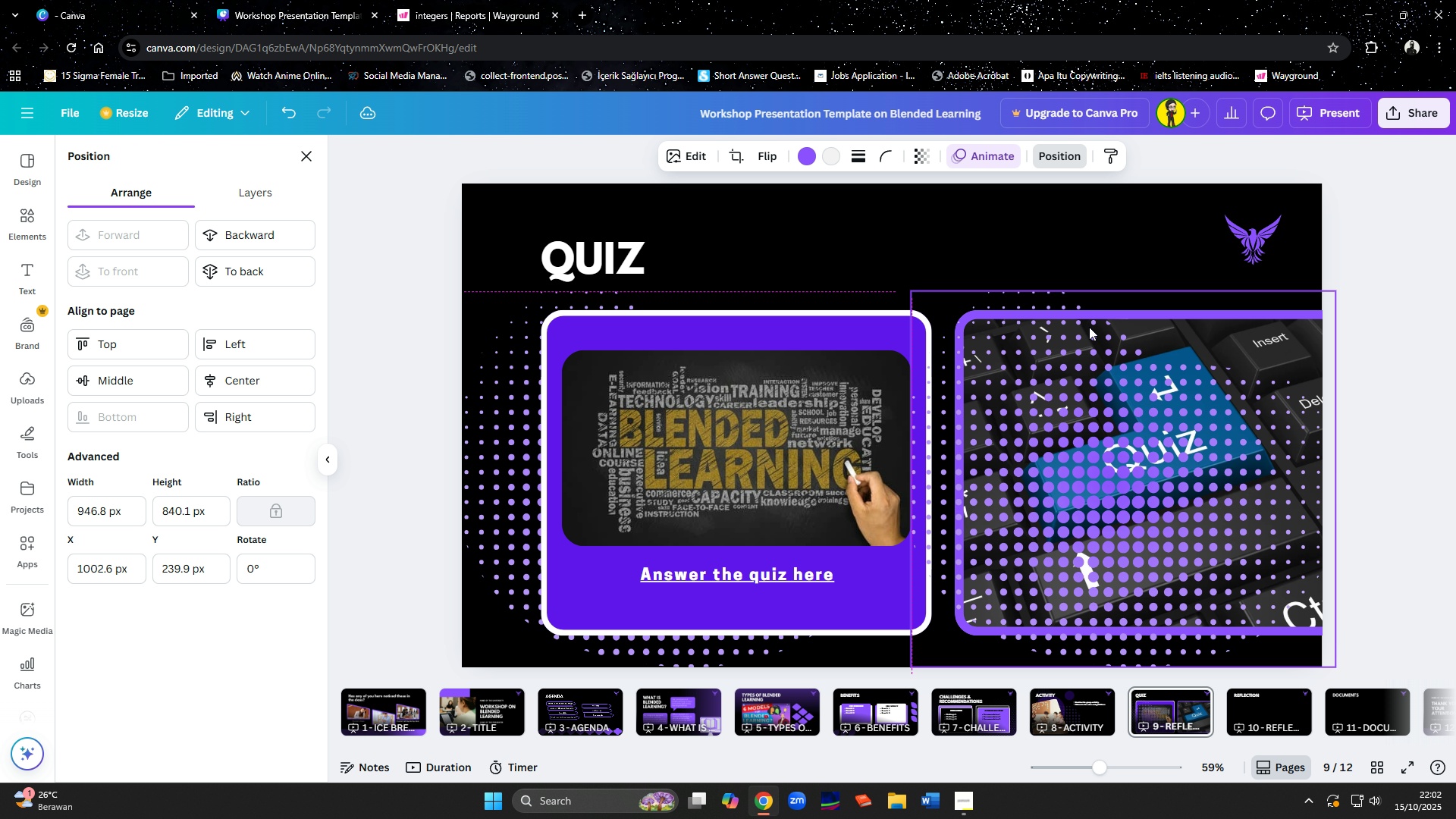 
left_click([774, 156])
 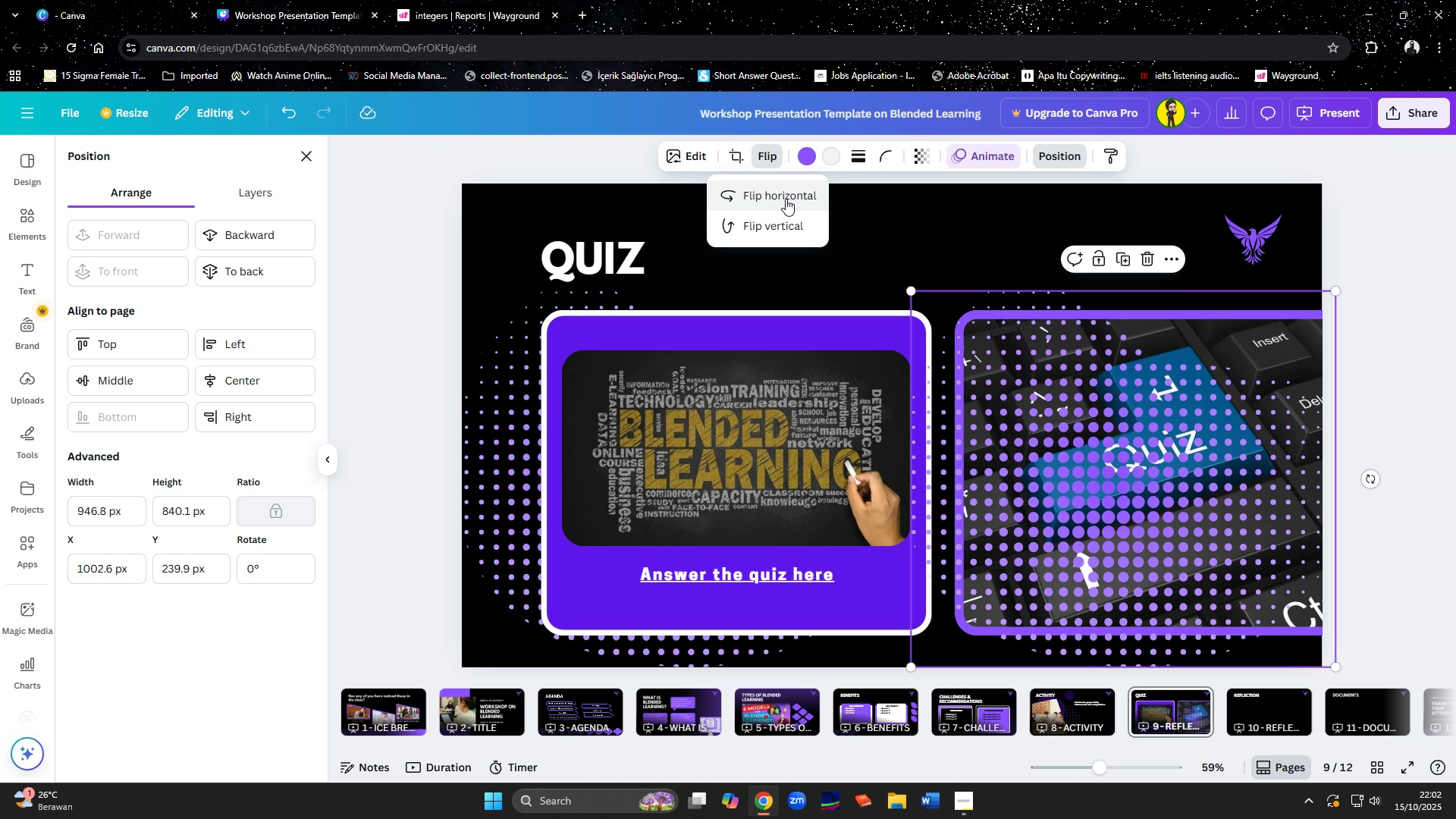 
left_click([786, 199])
 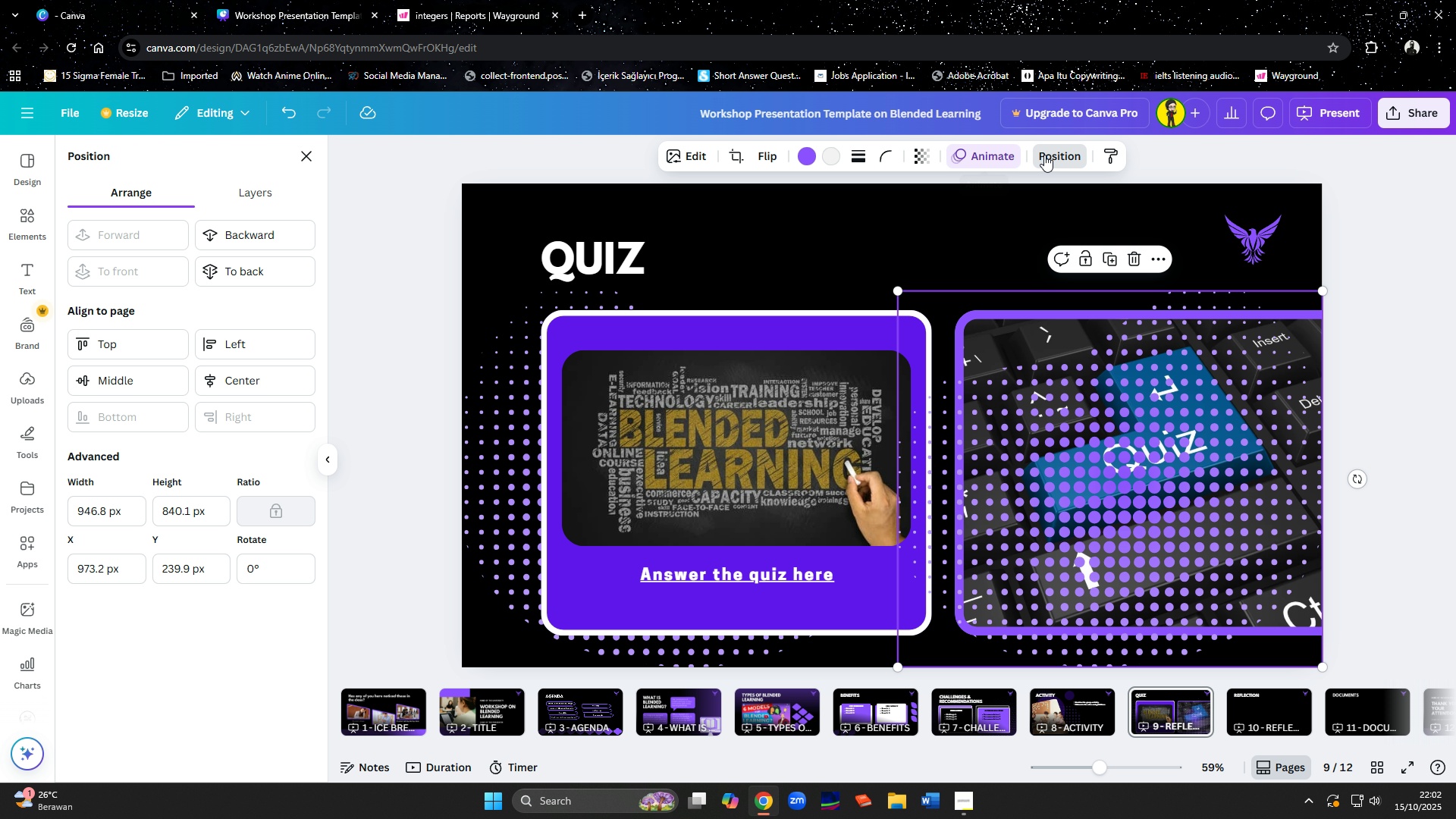 
wait(7.78)
 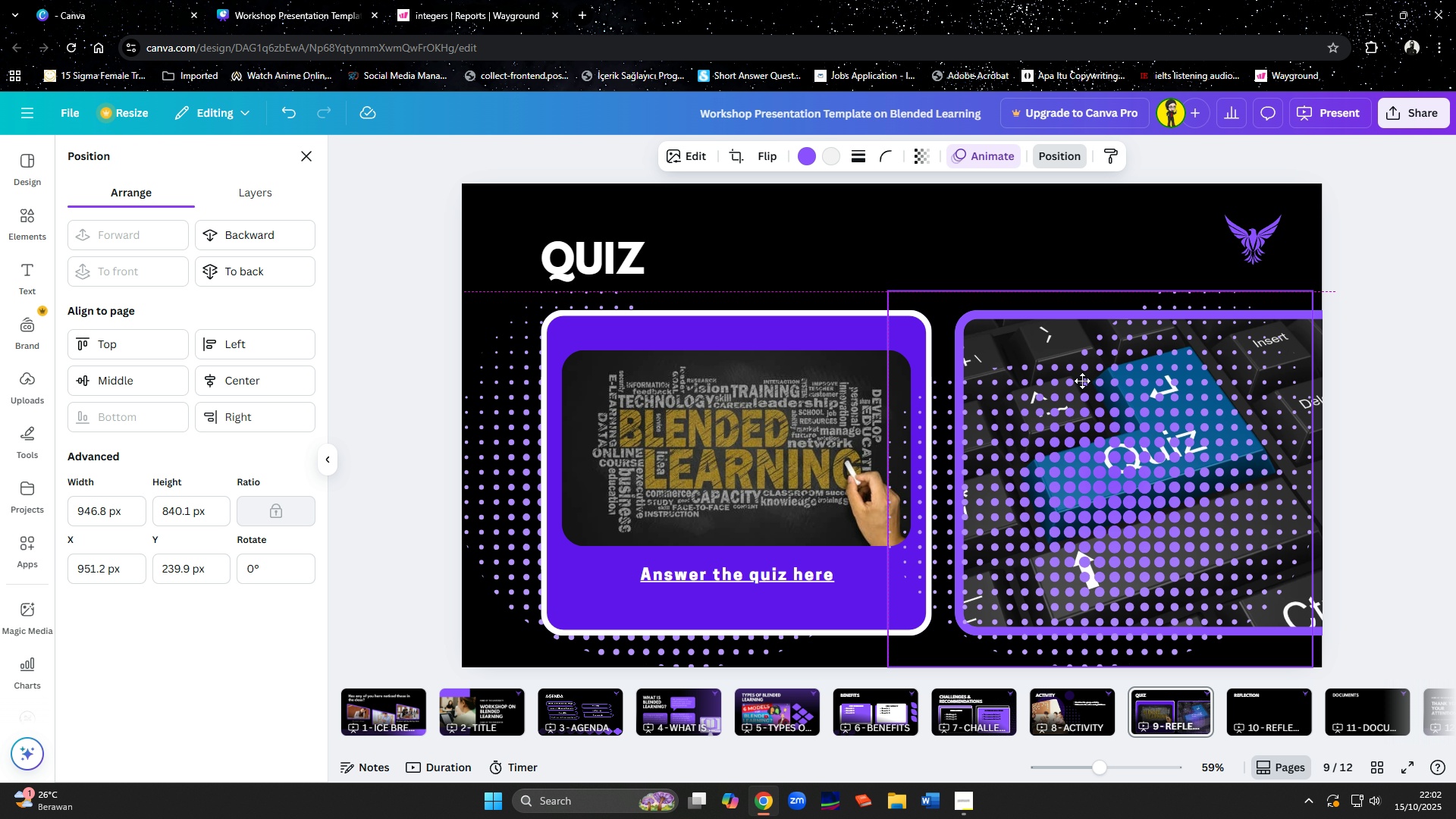 
left_click([220, 272])
 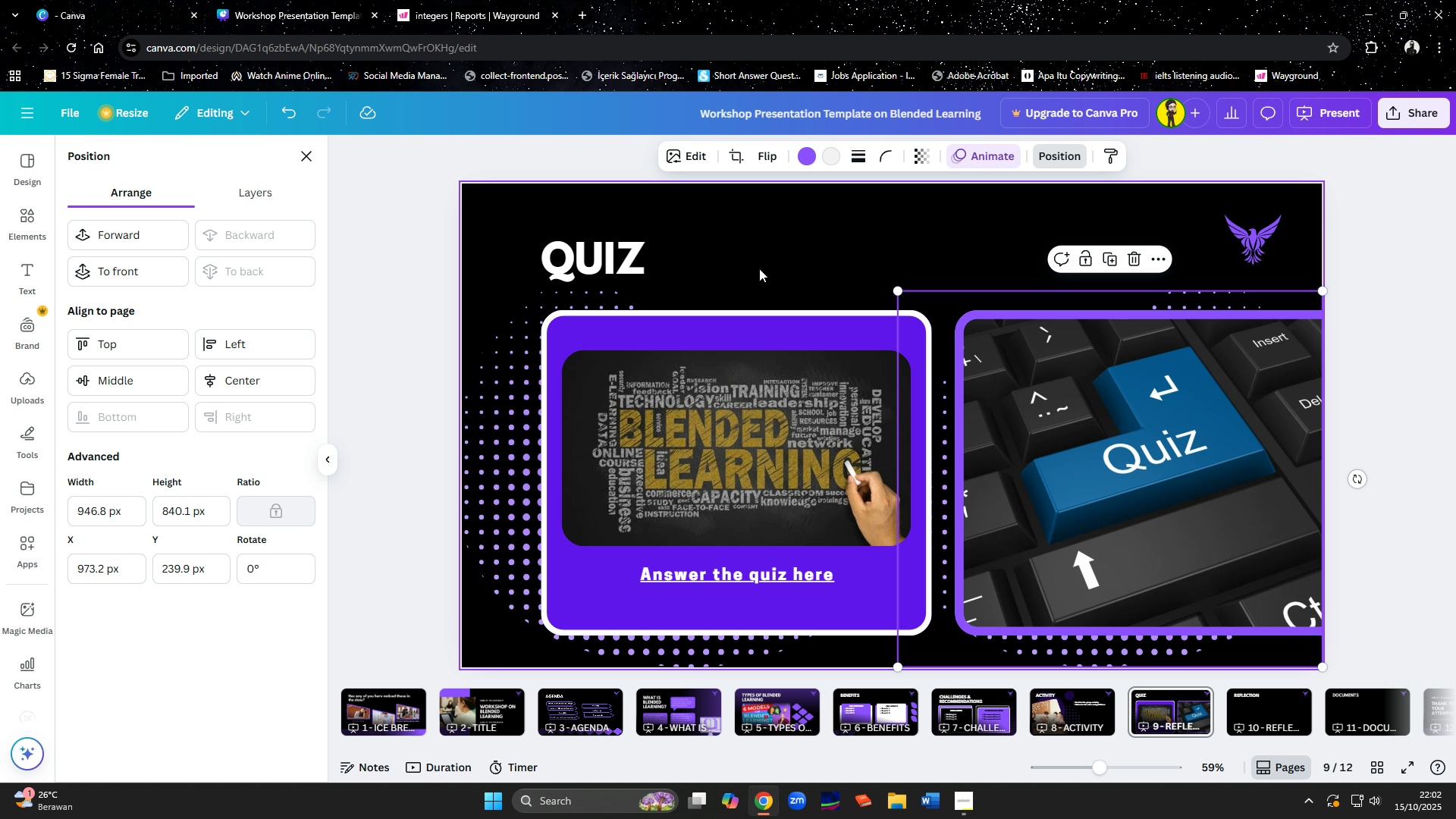 
left_click([761, 266])
 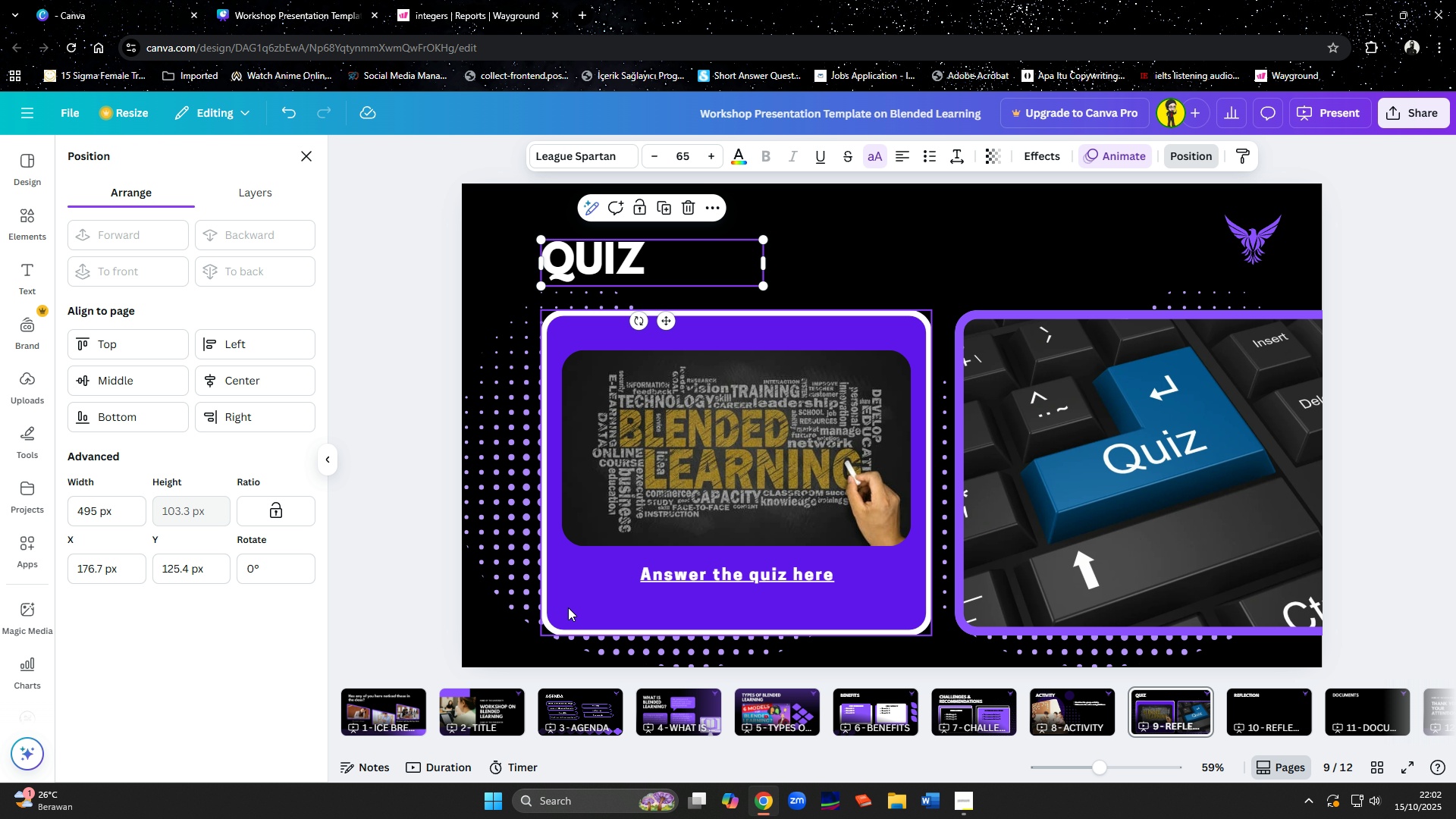 
left_click([517, 648])
 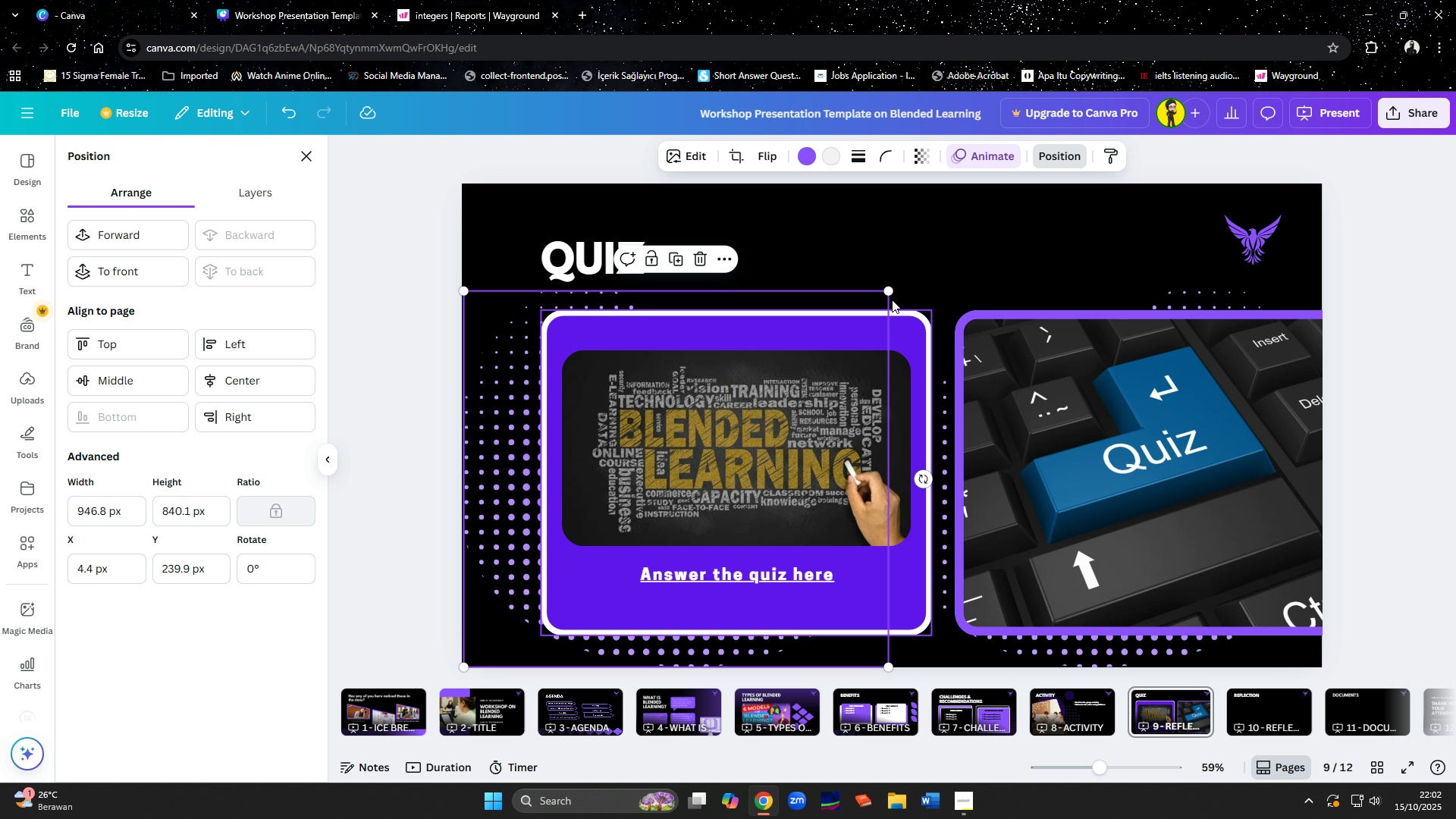 
left_click([897, 256])
 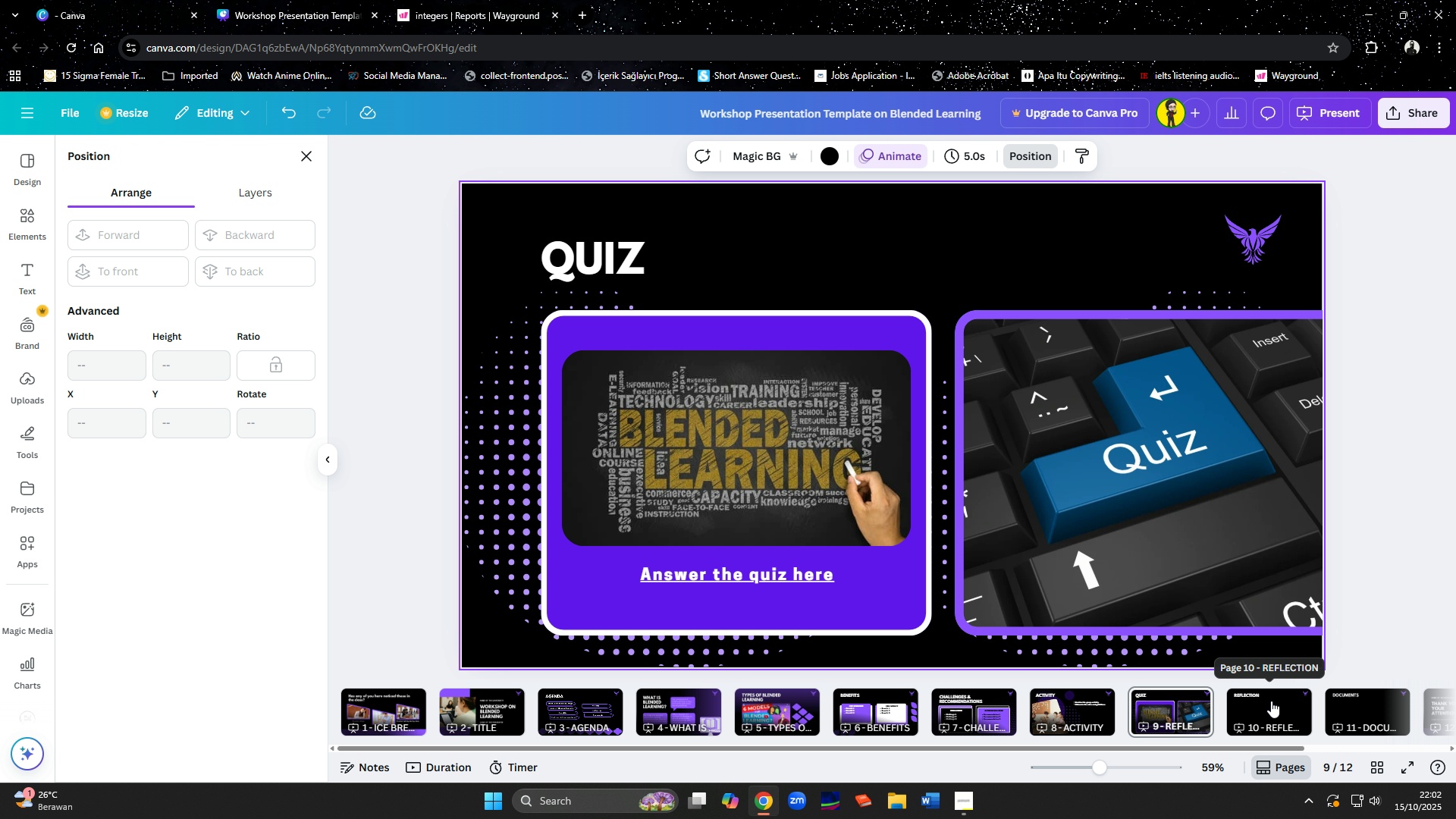 
left_click([1271, 702])
 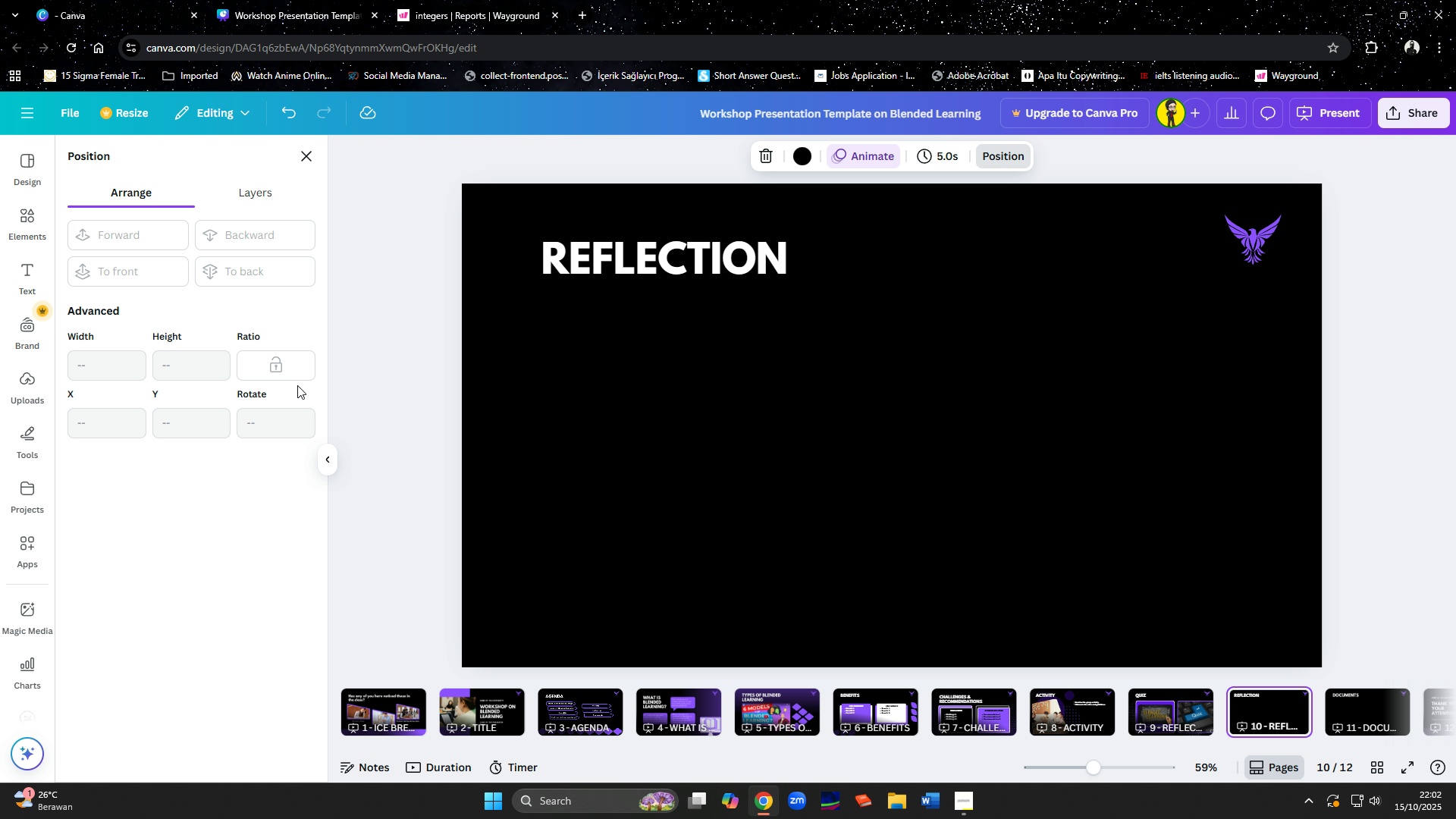 
left_click([45, 209])
 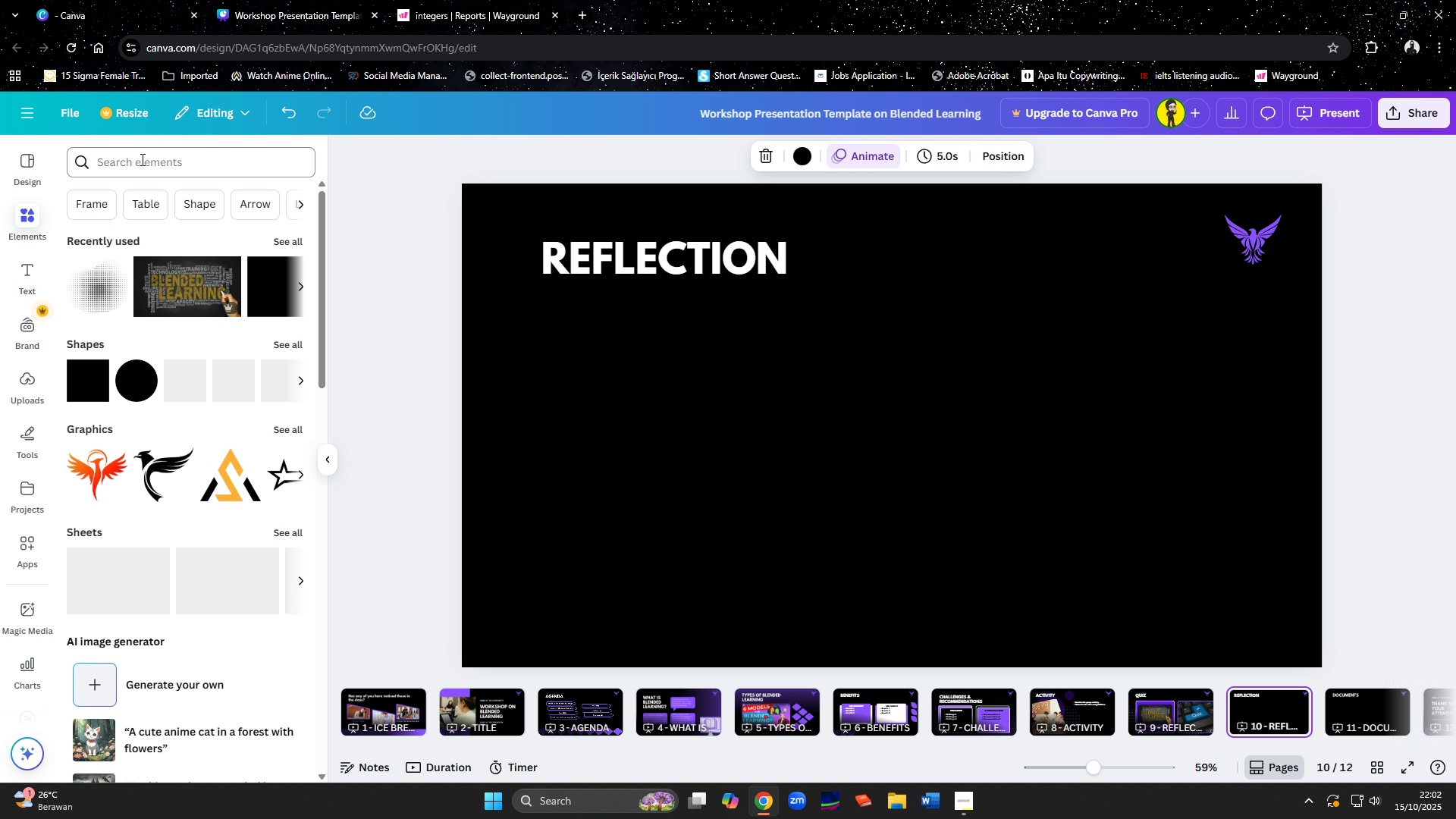 
left_click([143, 159])
 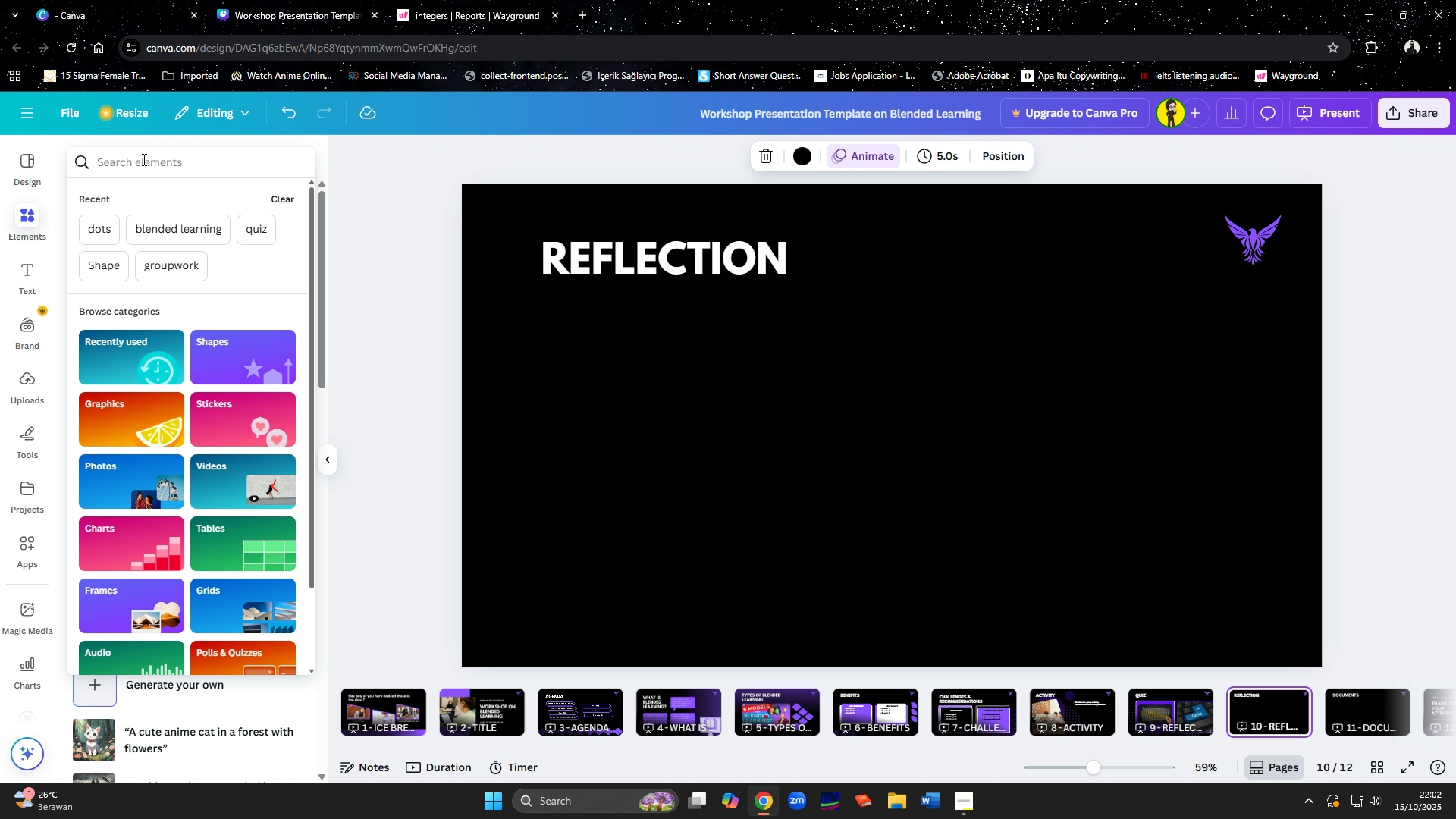 
type(conclusion)
 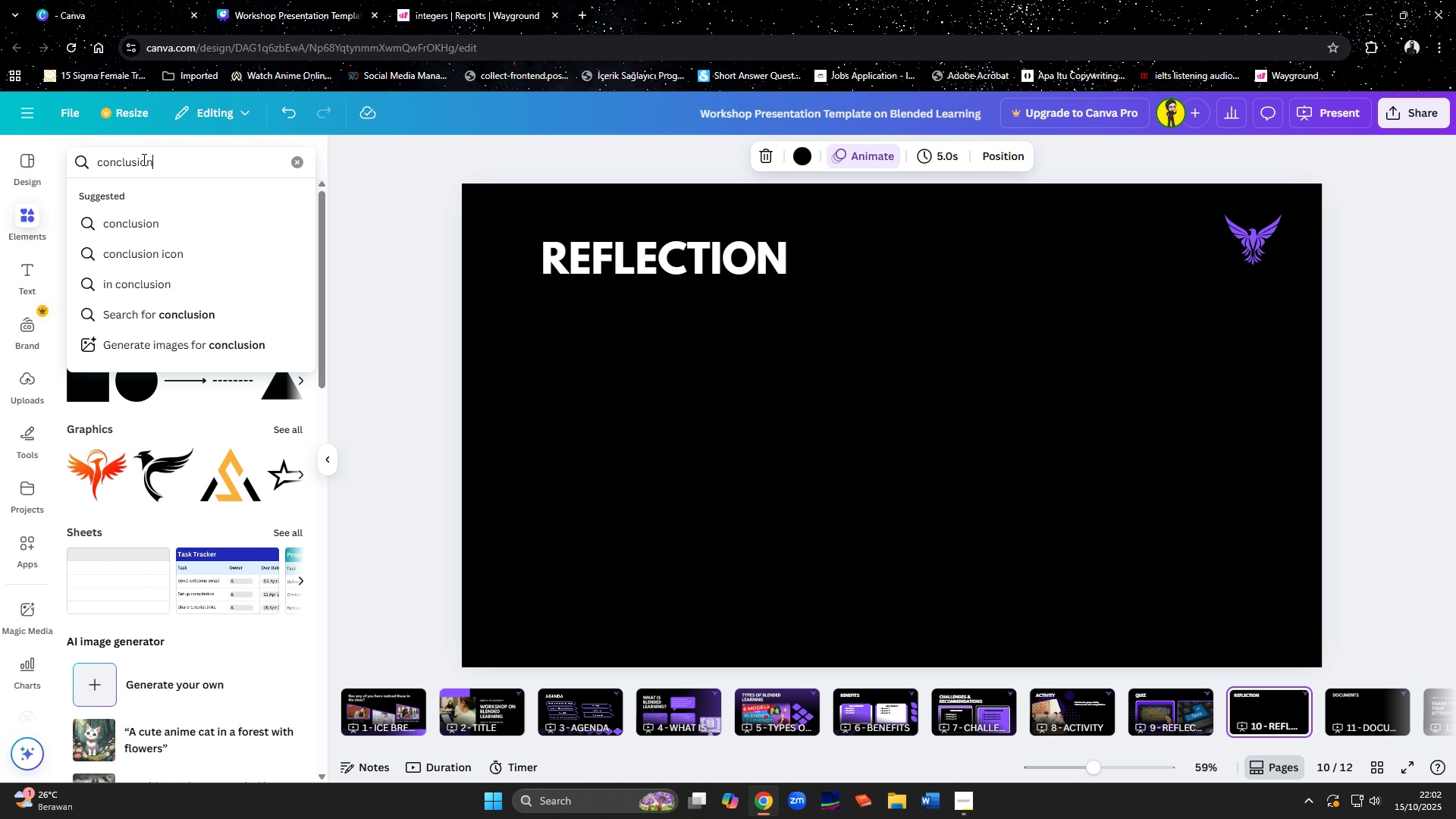 
key(Enter)
 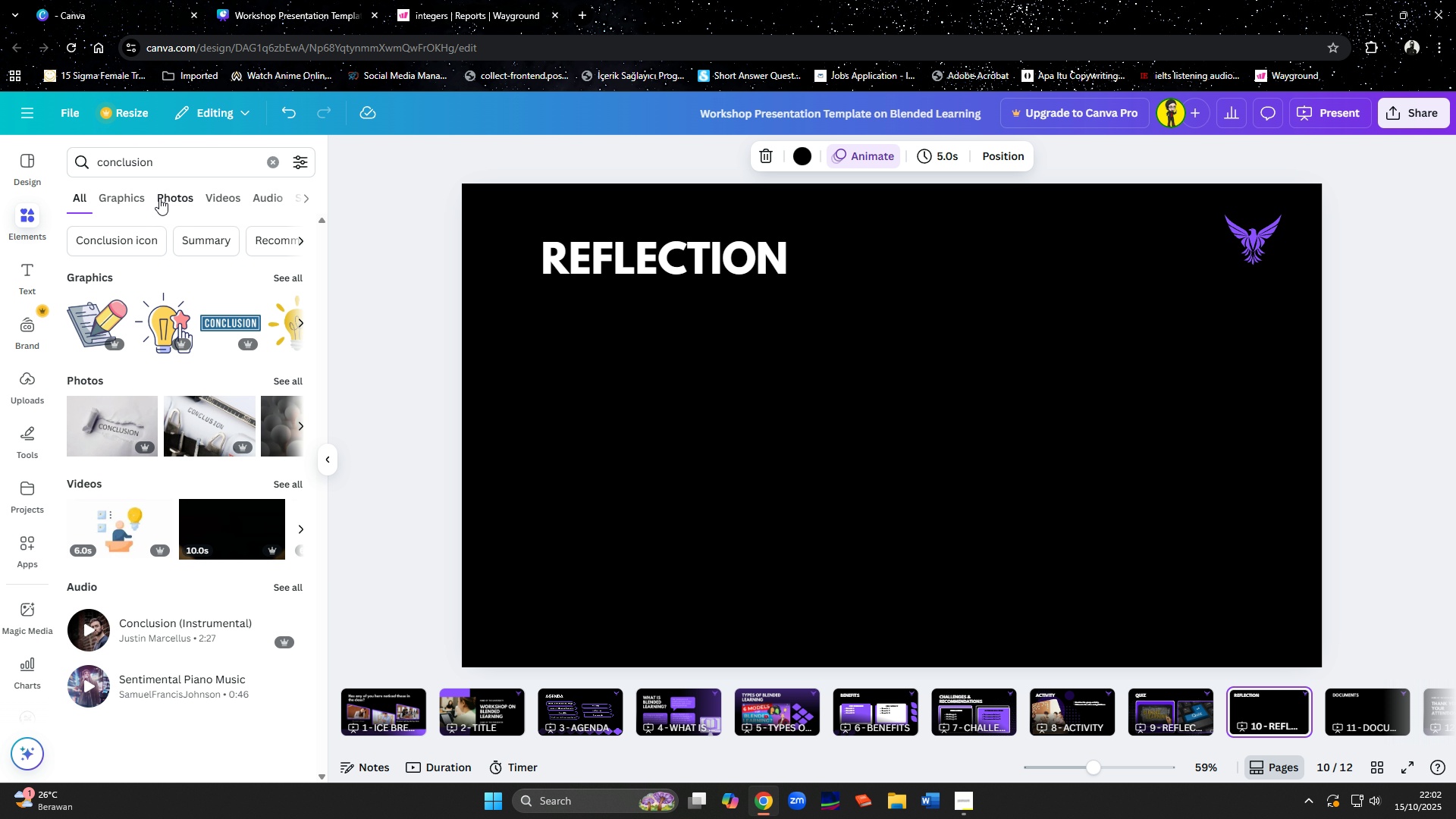 
left_click([172, 198])
 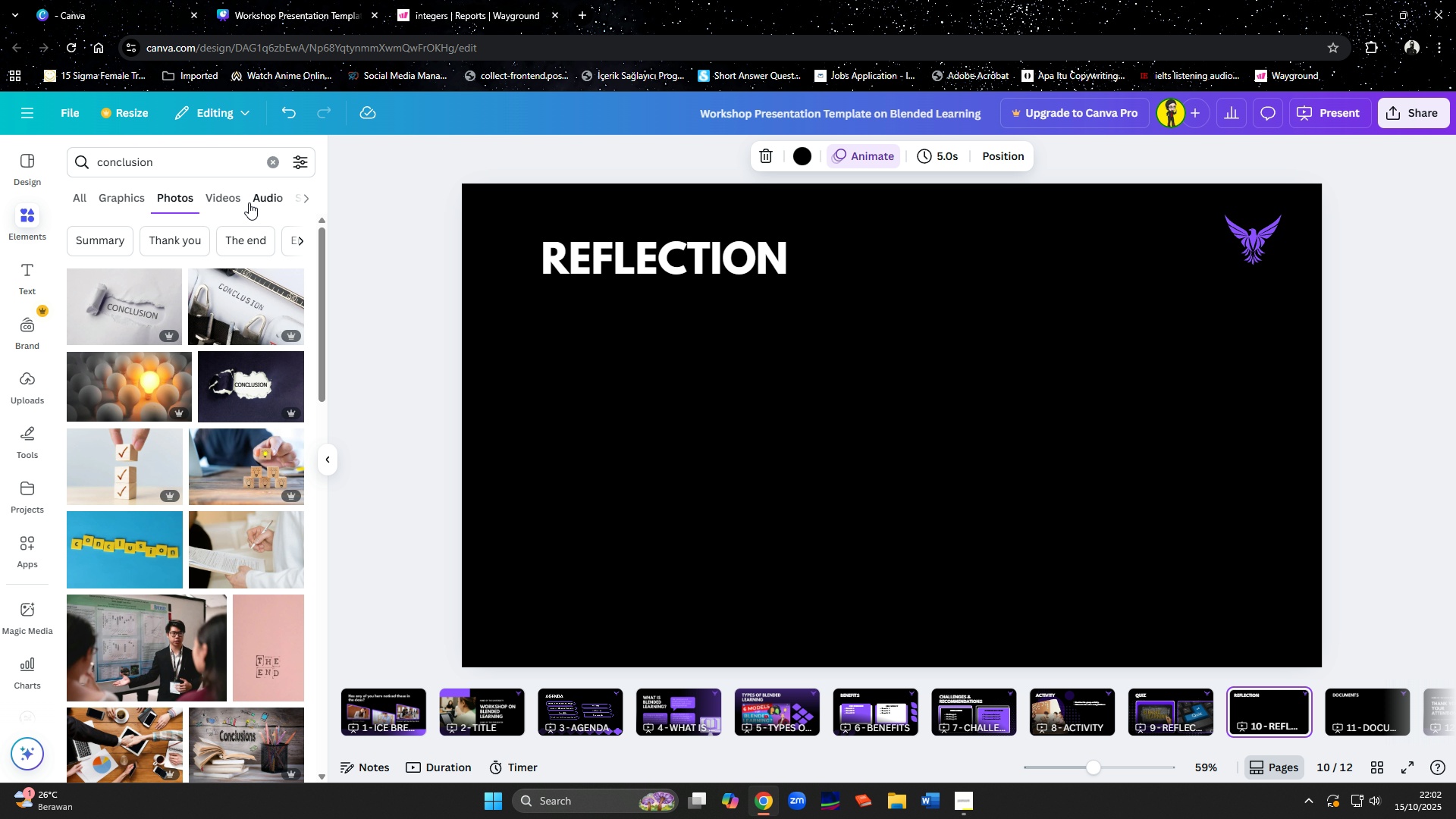 
scroll: coordinate [199, 368], scroll_direction: down, amount: 5.0
 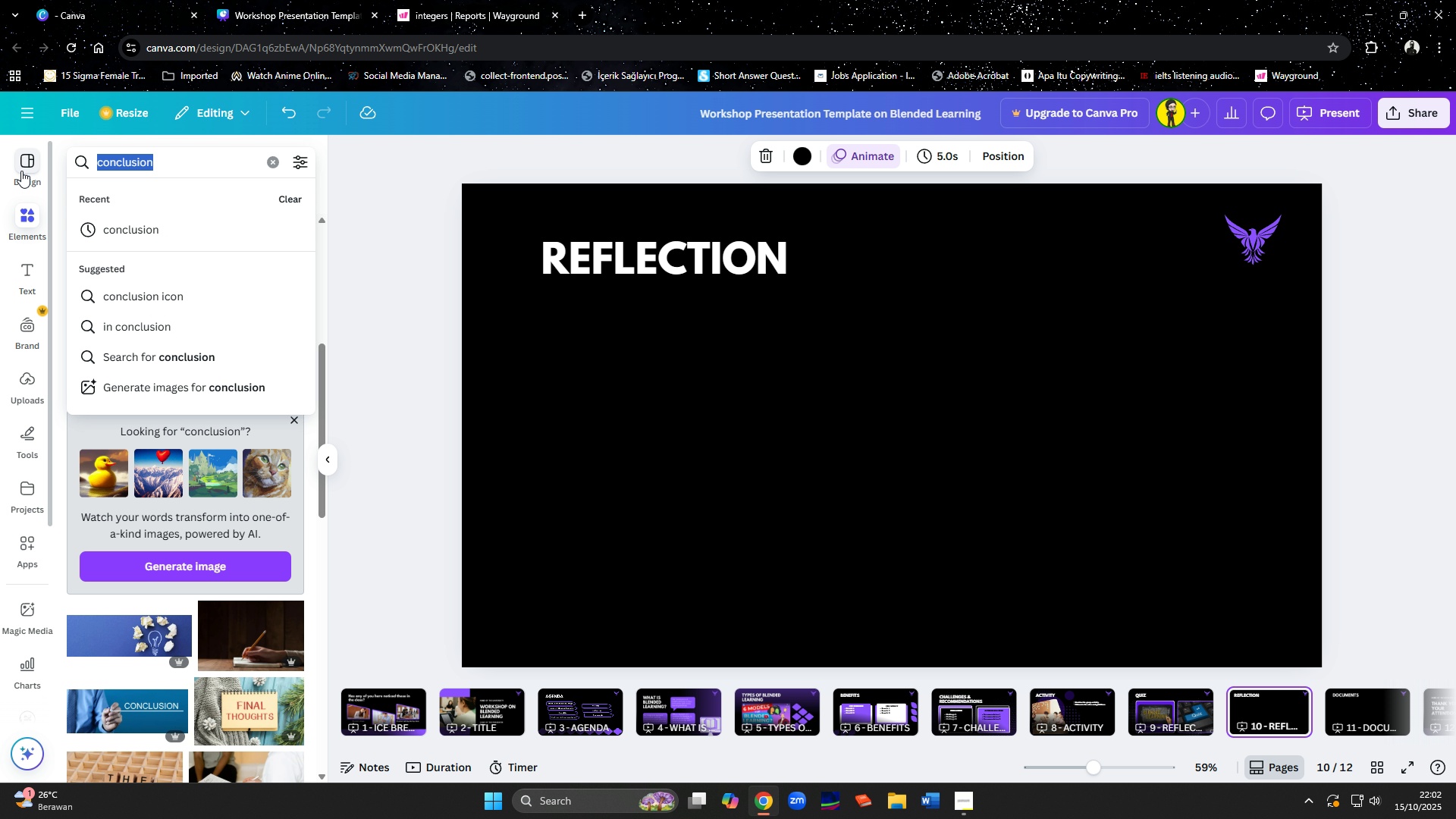 
type(reflection)
 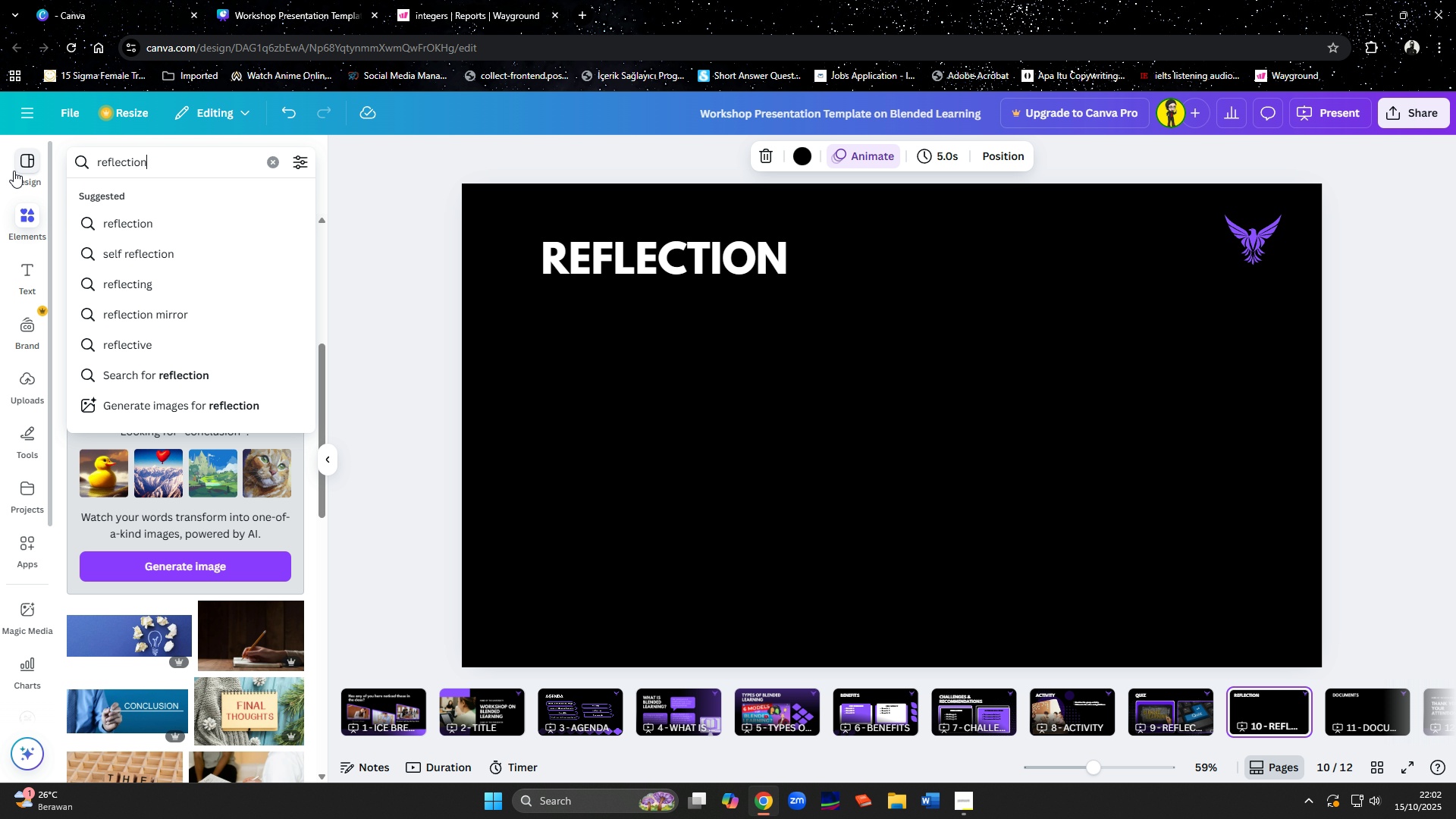 
key(Enter)
 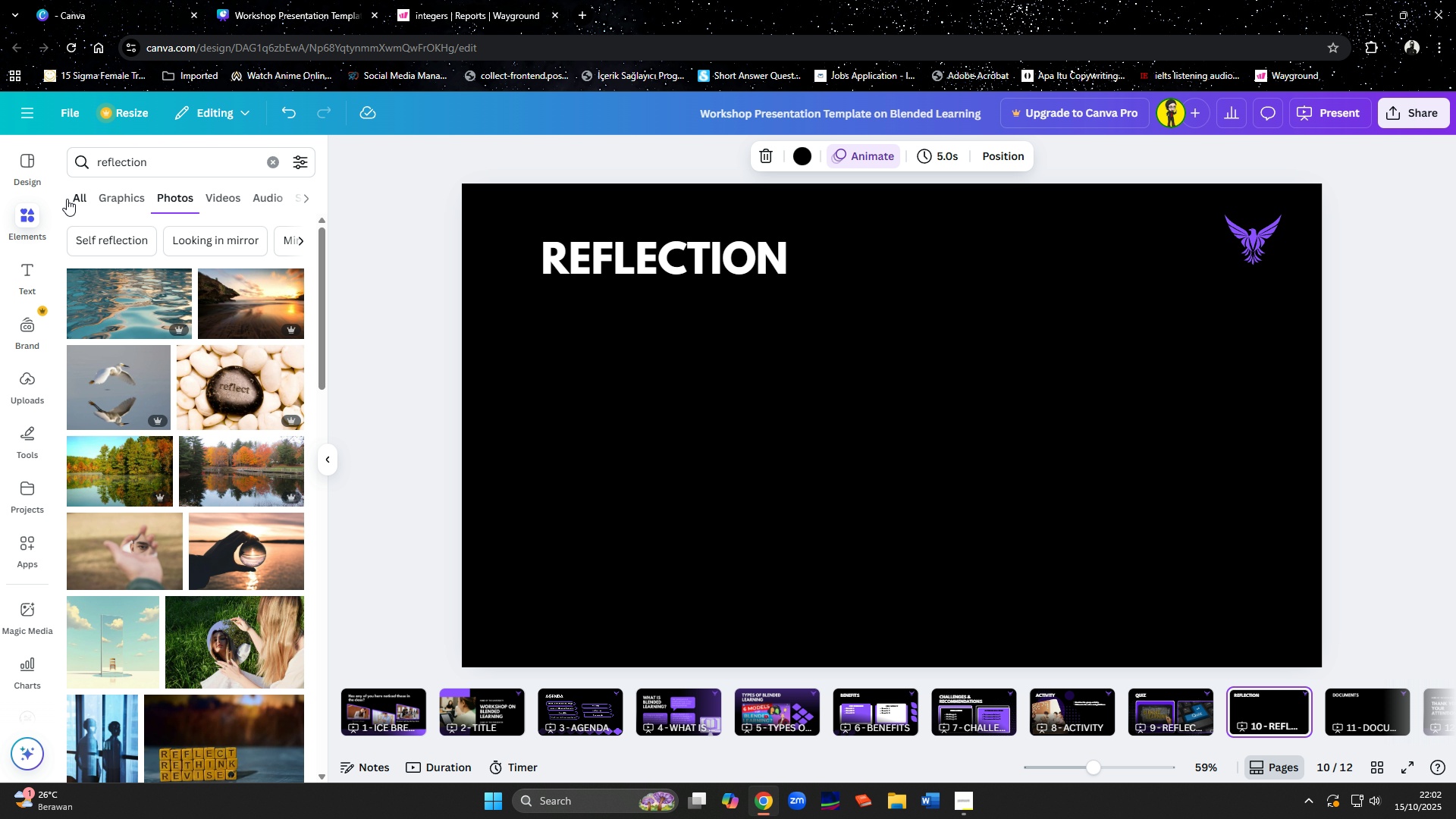 
scroll: coordinate [216, 477], scroll_direction: down, amount: 19.0
 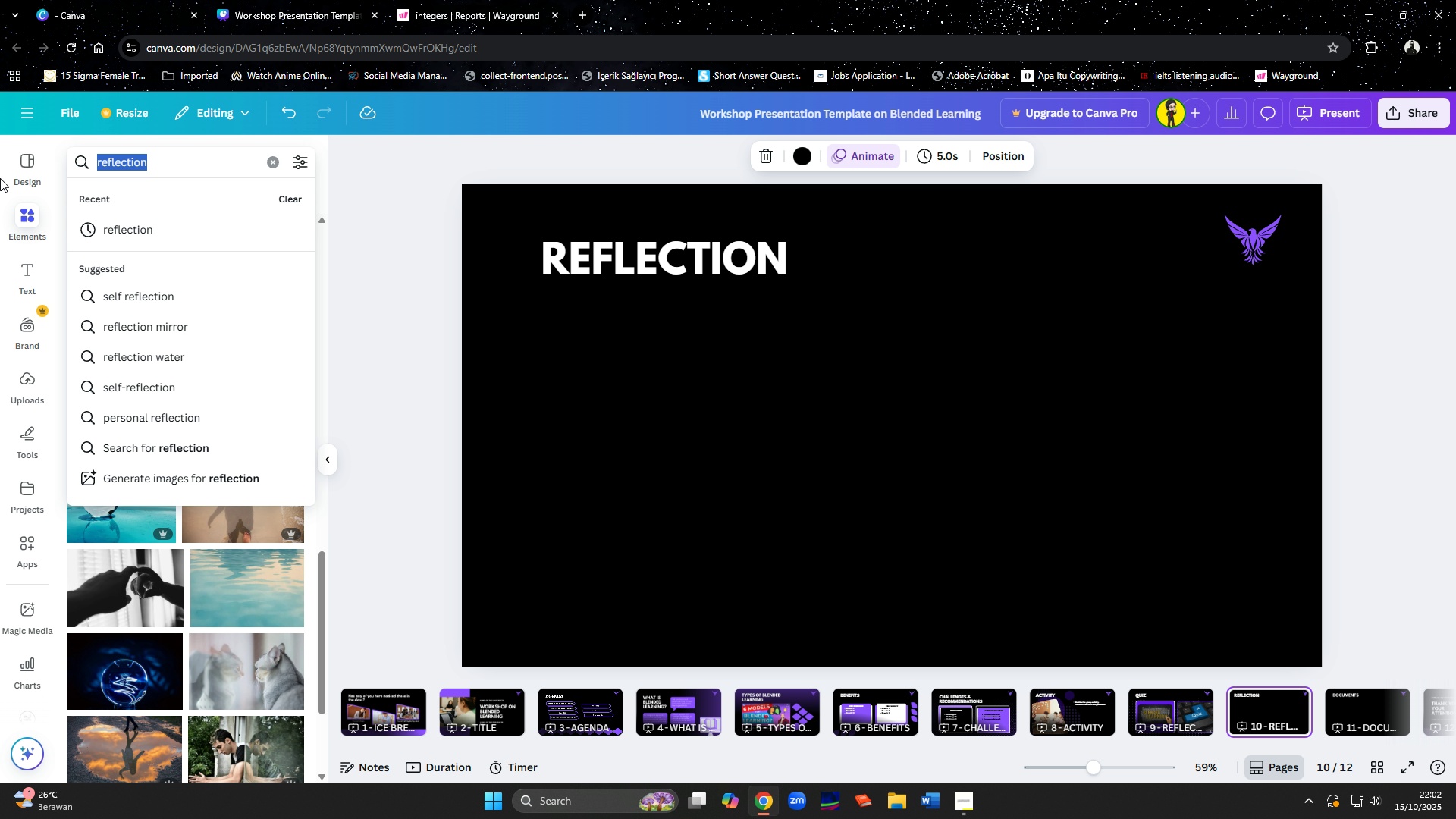 
type(closing)
 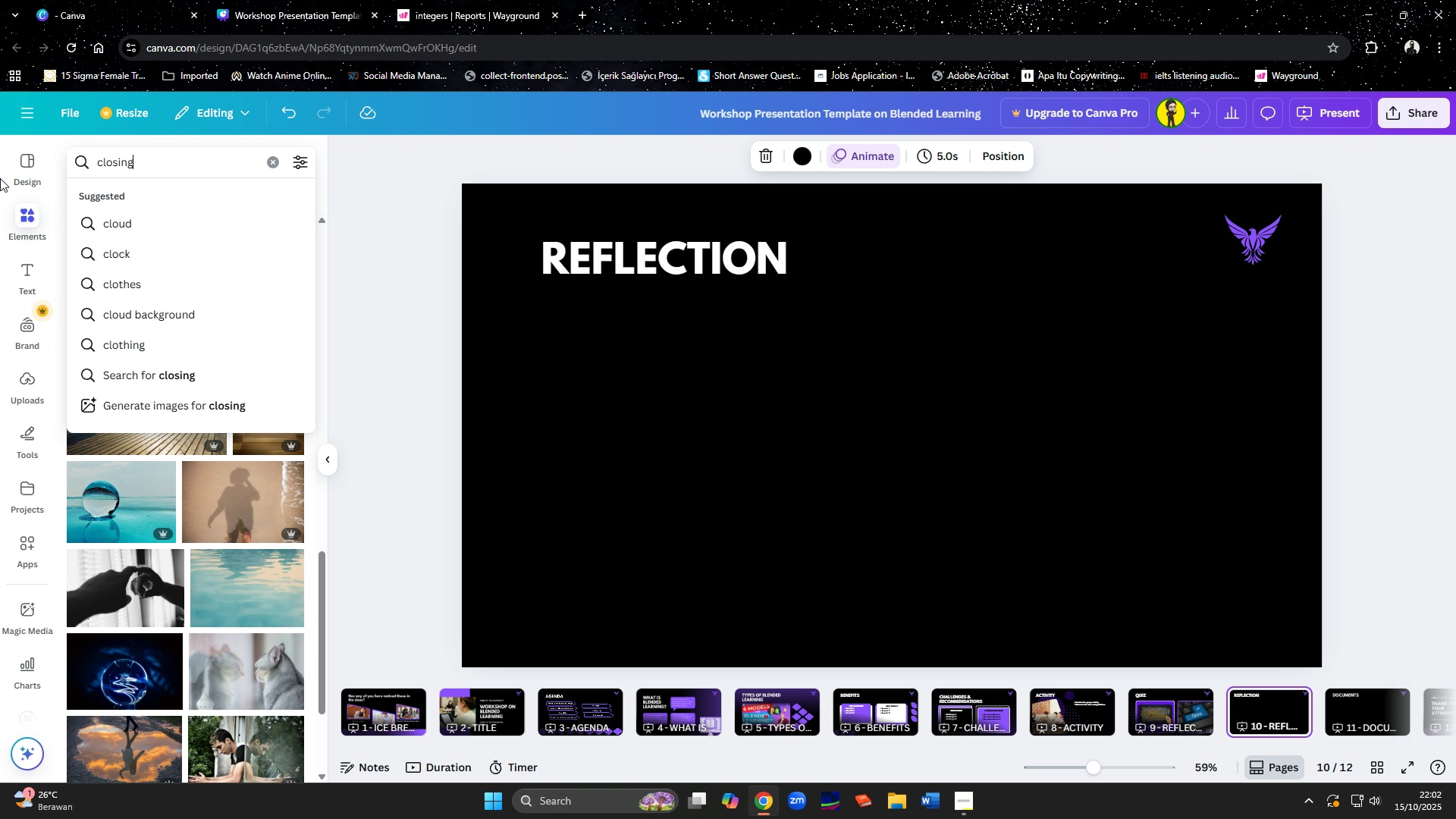 
key(Enter)
 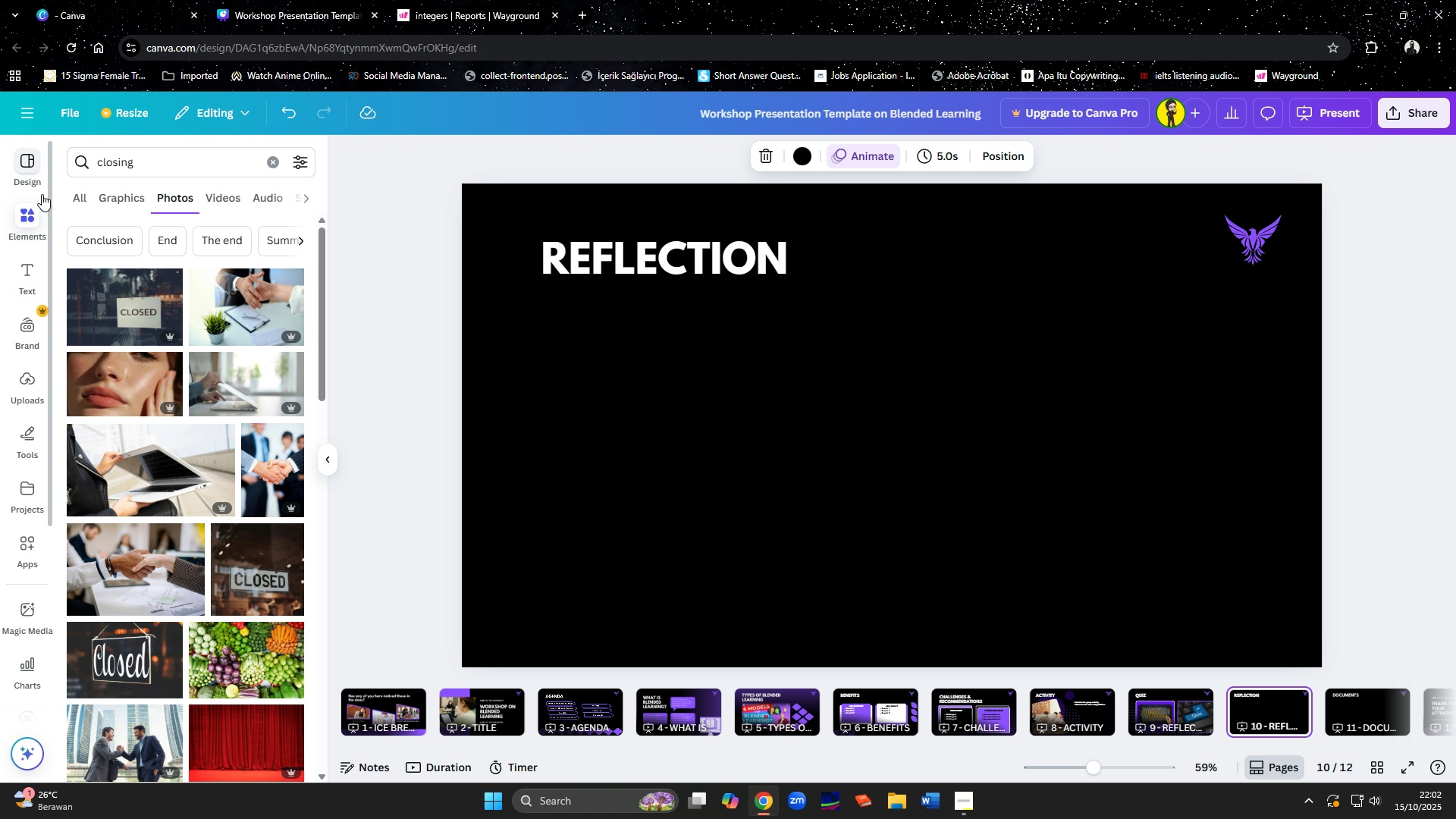 
scroll: coordinate [127, 340], scroll_direction: down, amount: 10.0
 